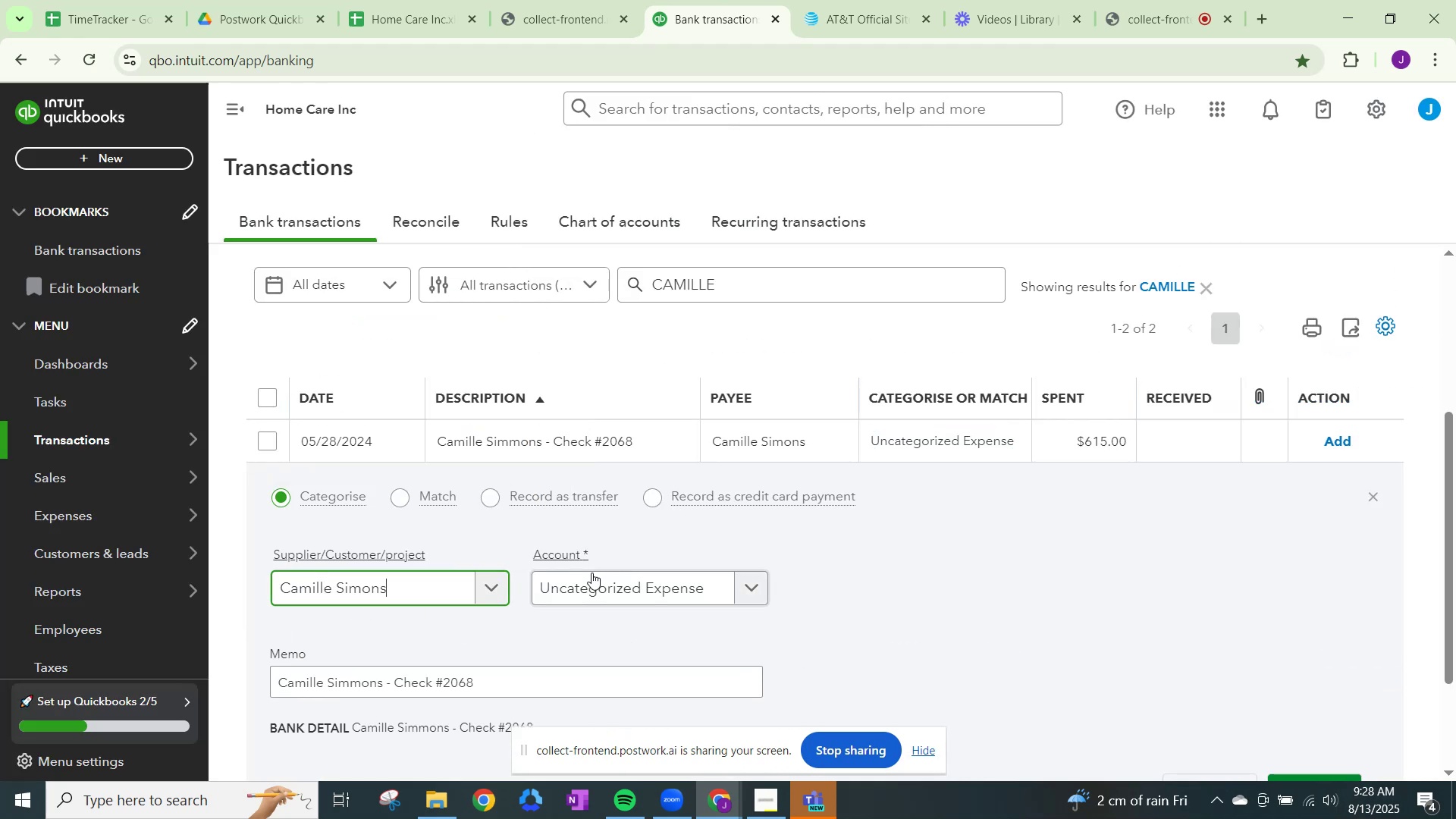 
double_click([592, 573])
 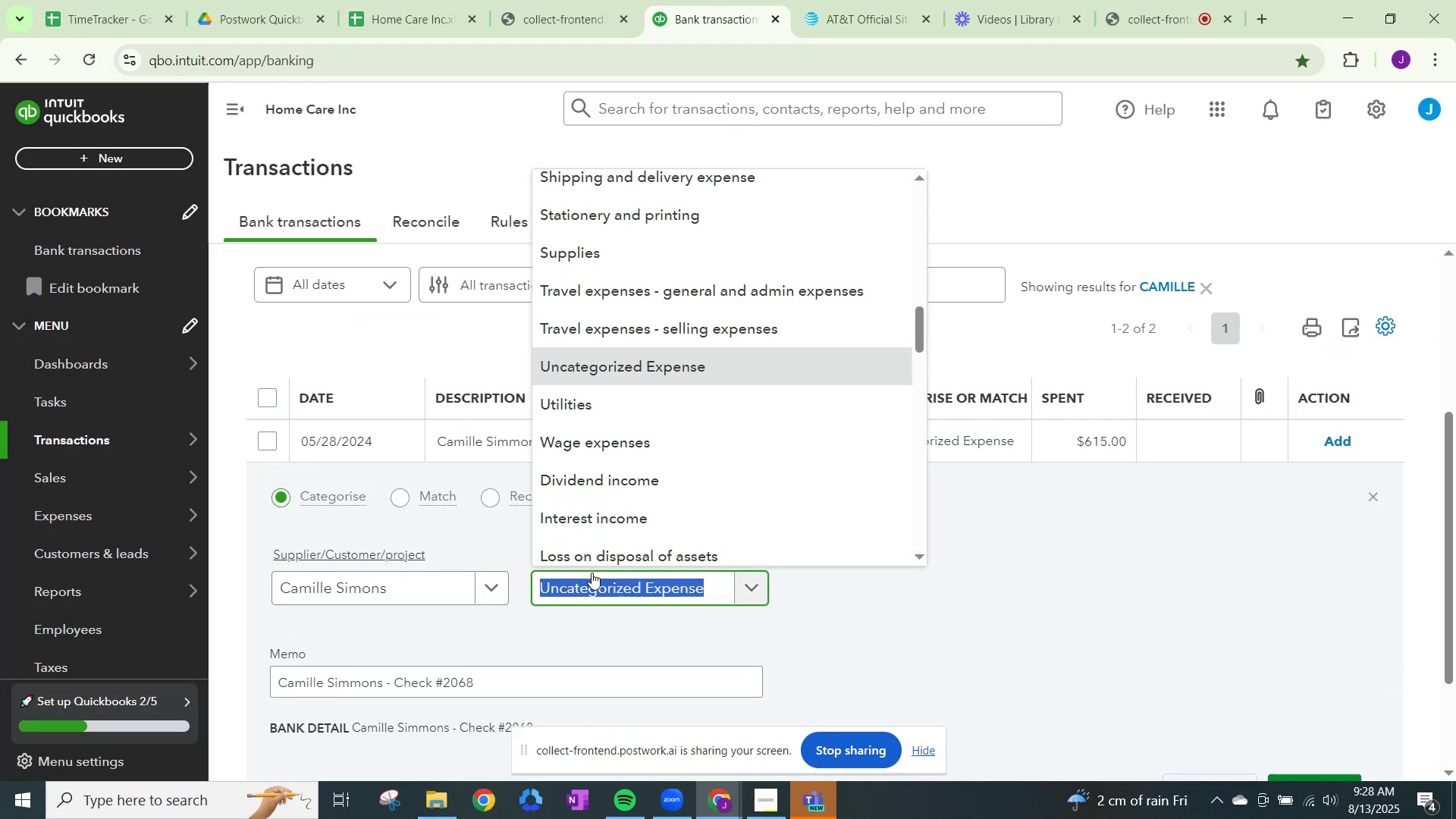 
type(WAGE)
 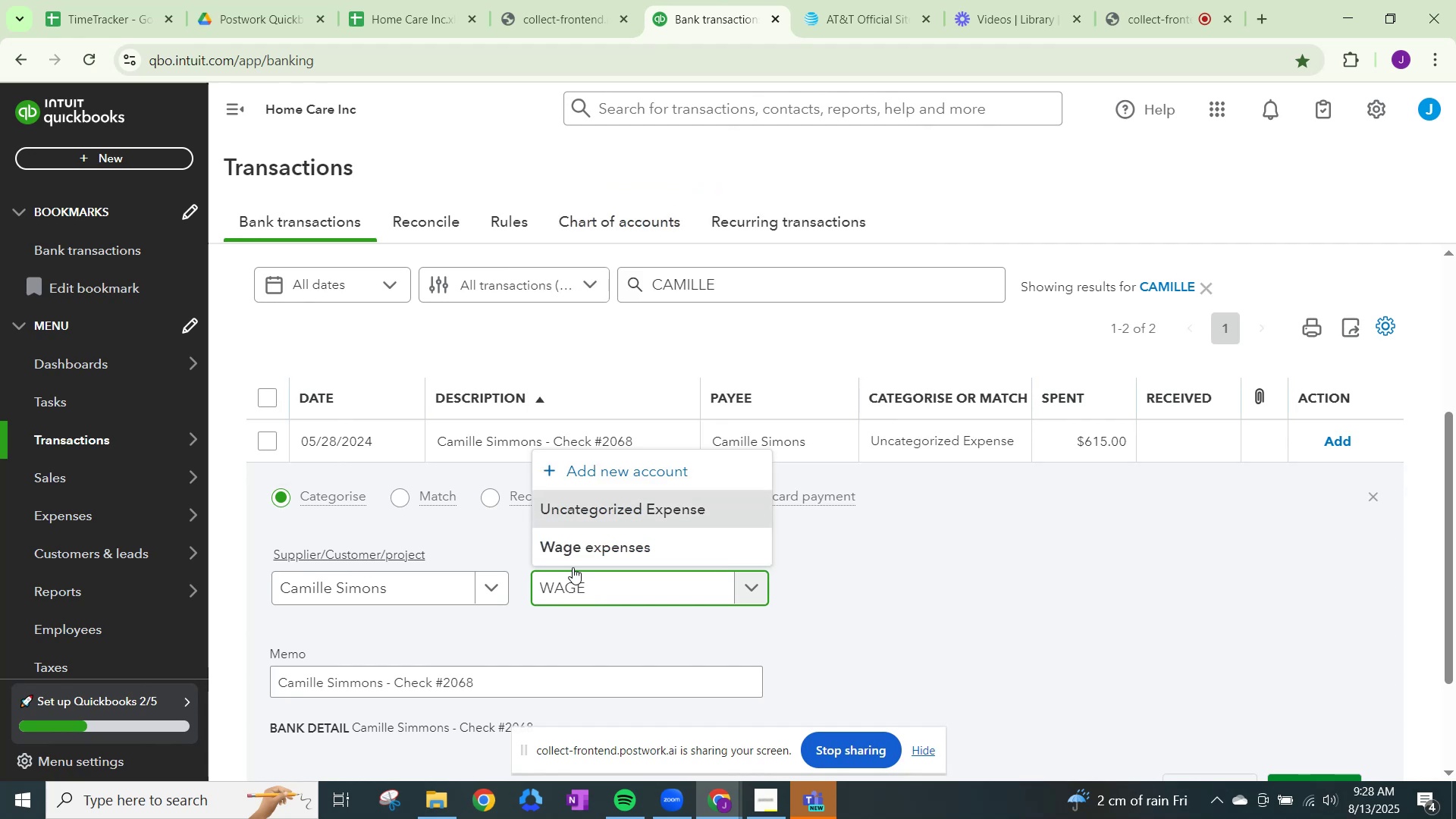 
left_click([579, 555])
 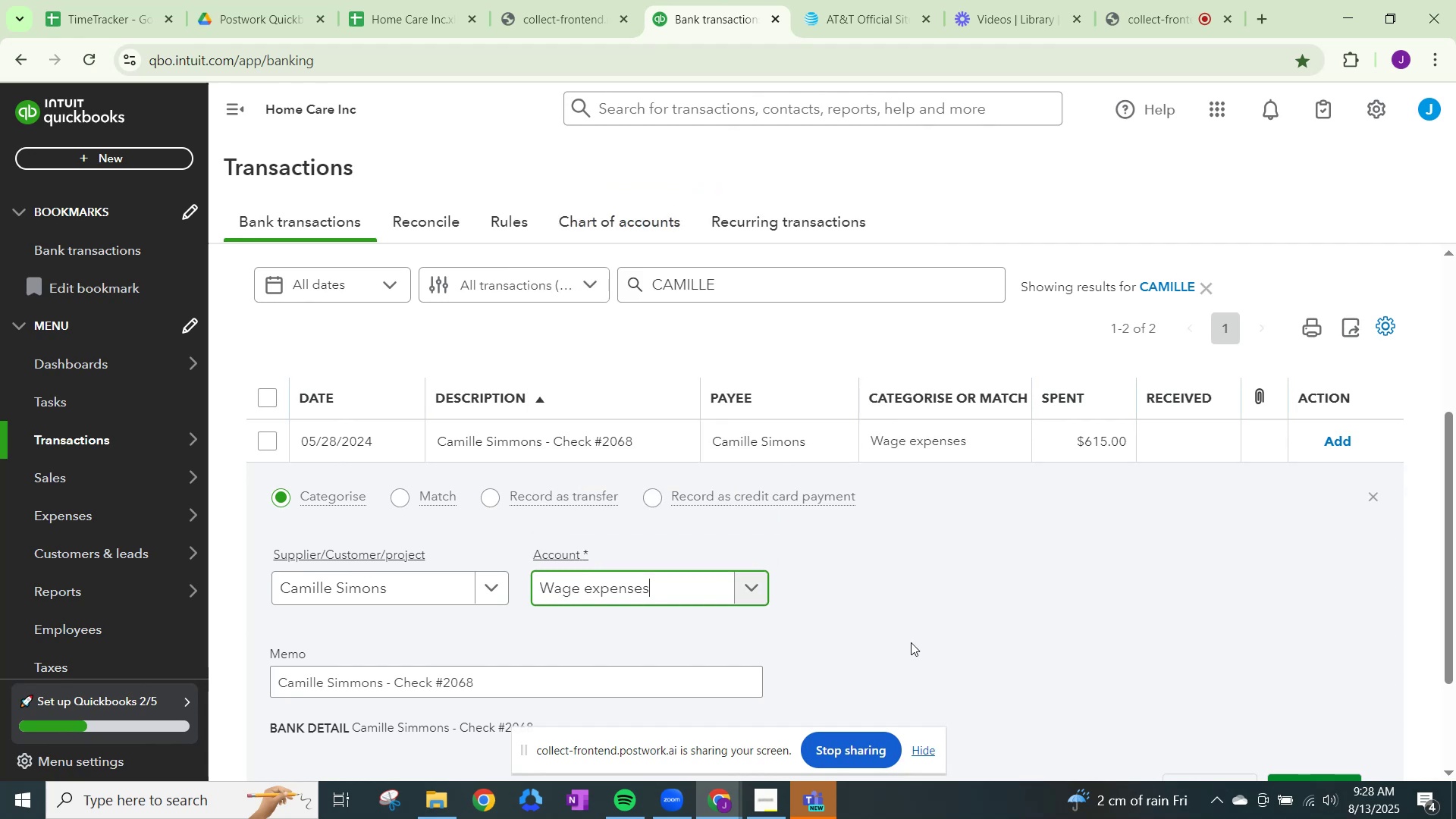 
scroll: coordinate [948, 647], scroll_direction: down, amount: 1.0
 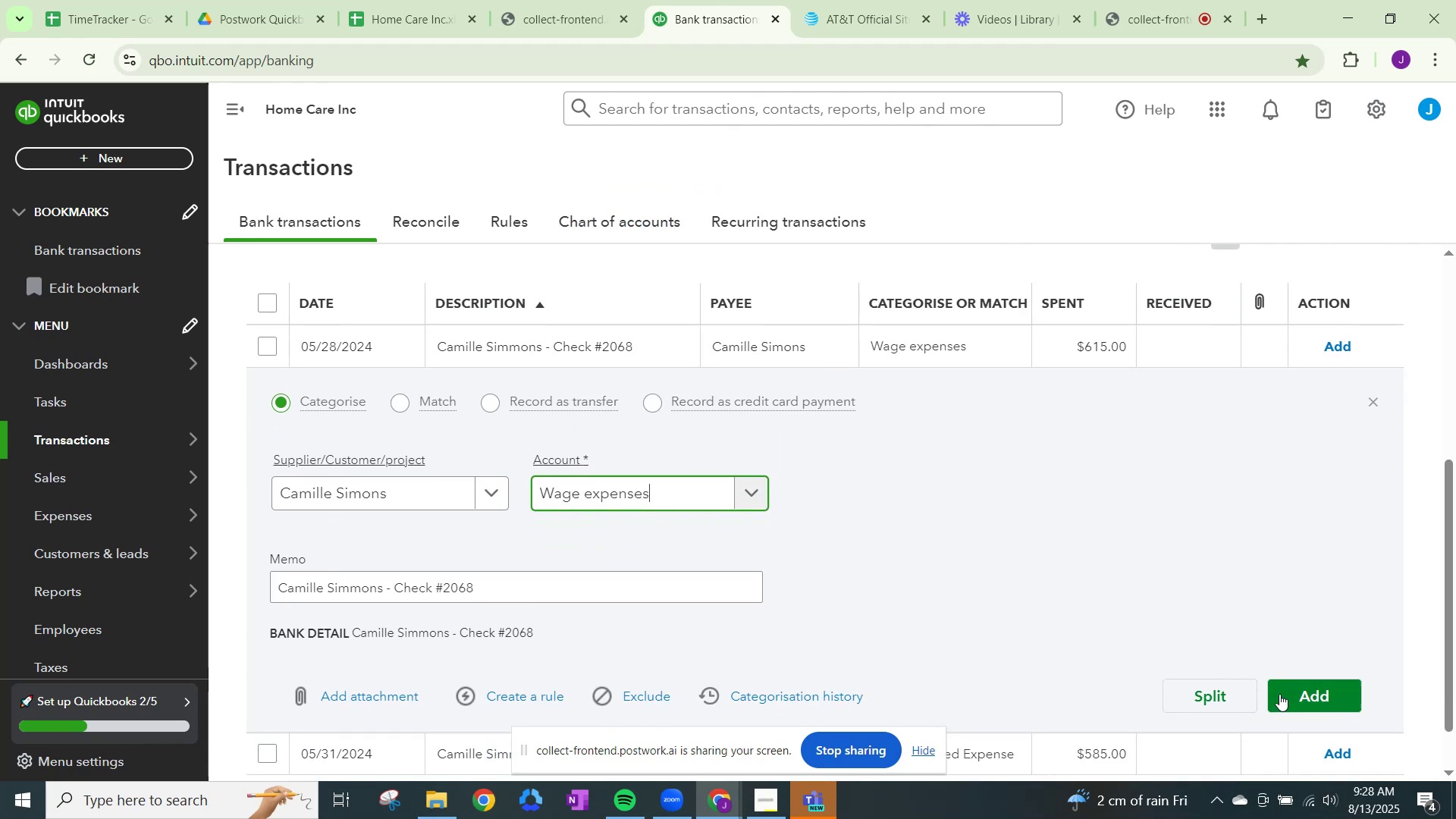 
left_click([1285, 695])
 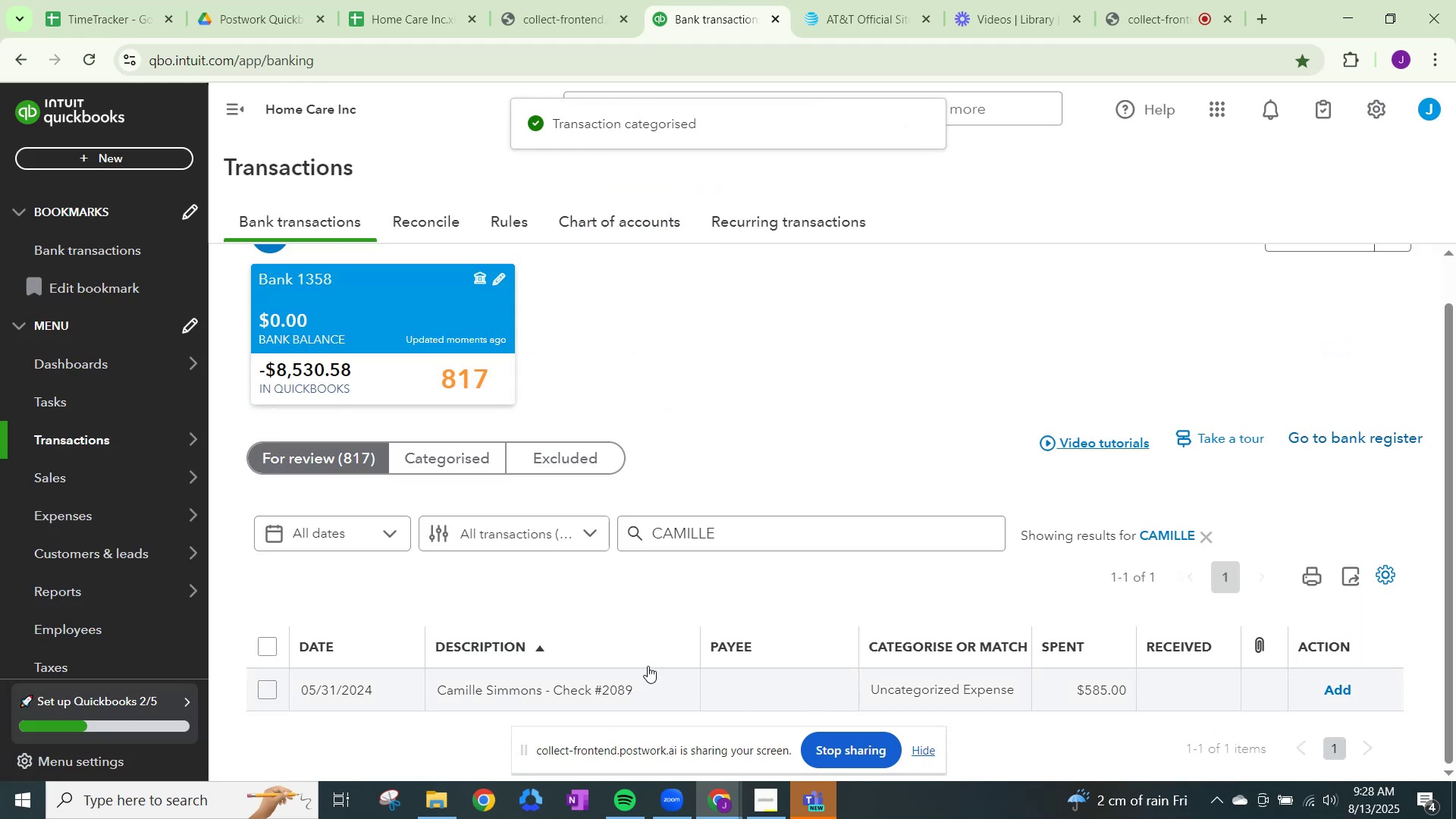 
left_click([981, 692])
 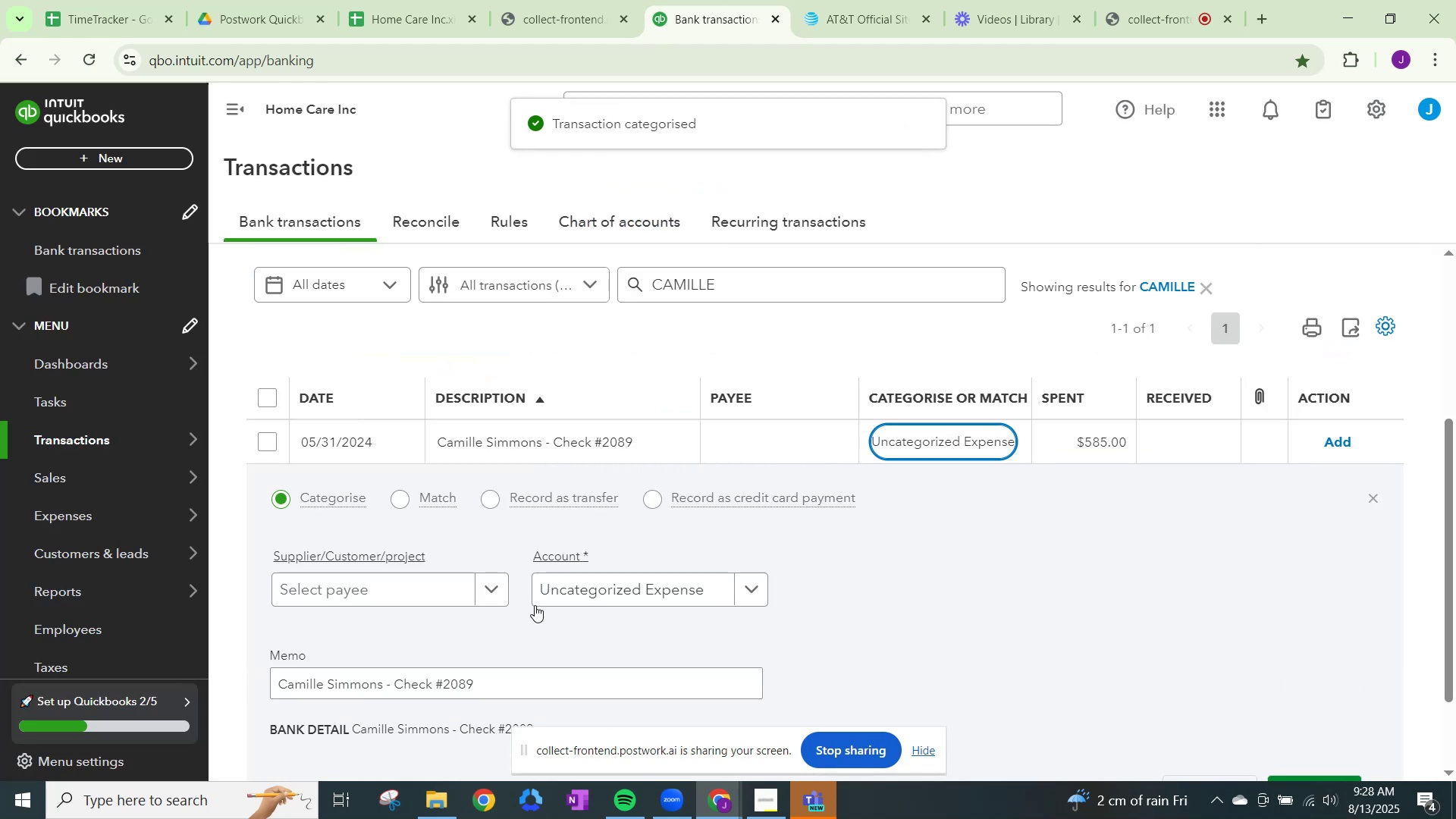 
left_click([491, 589])
 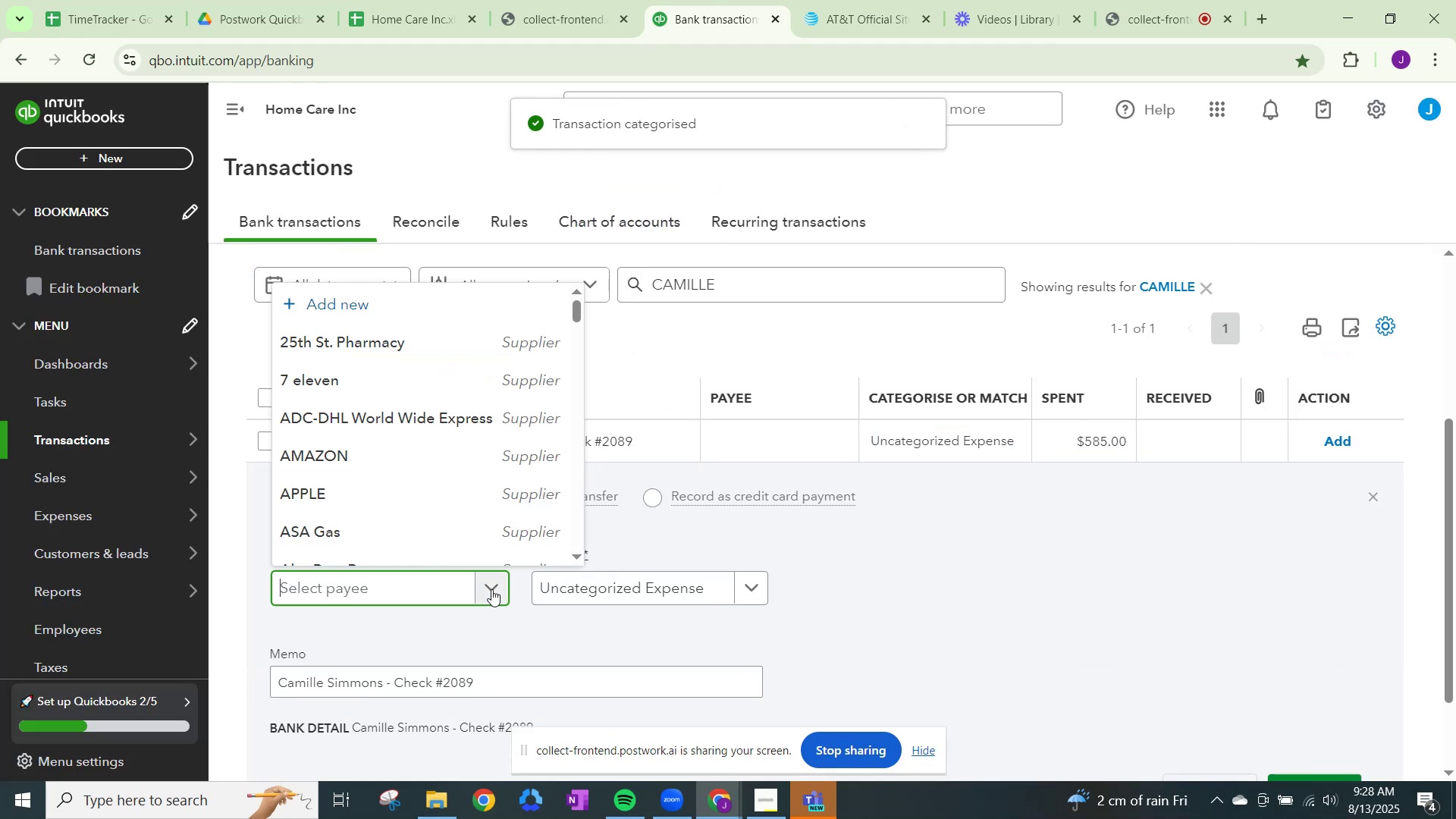 
key(Control+ControlLeft)
 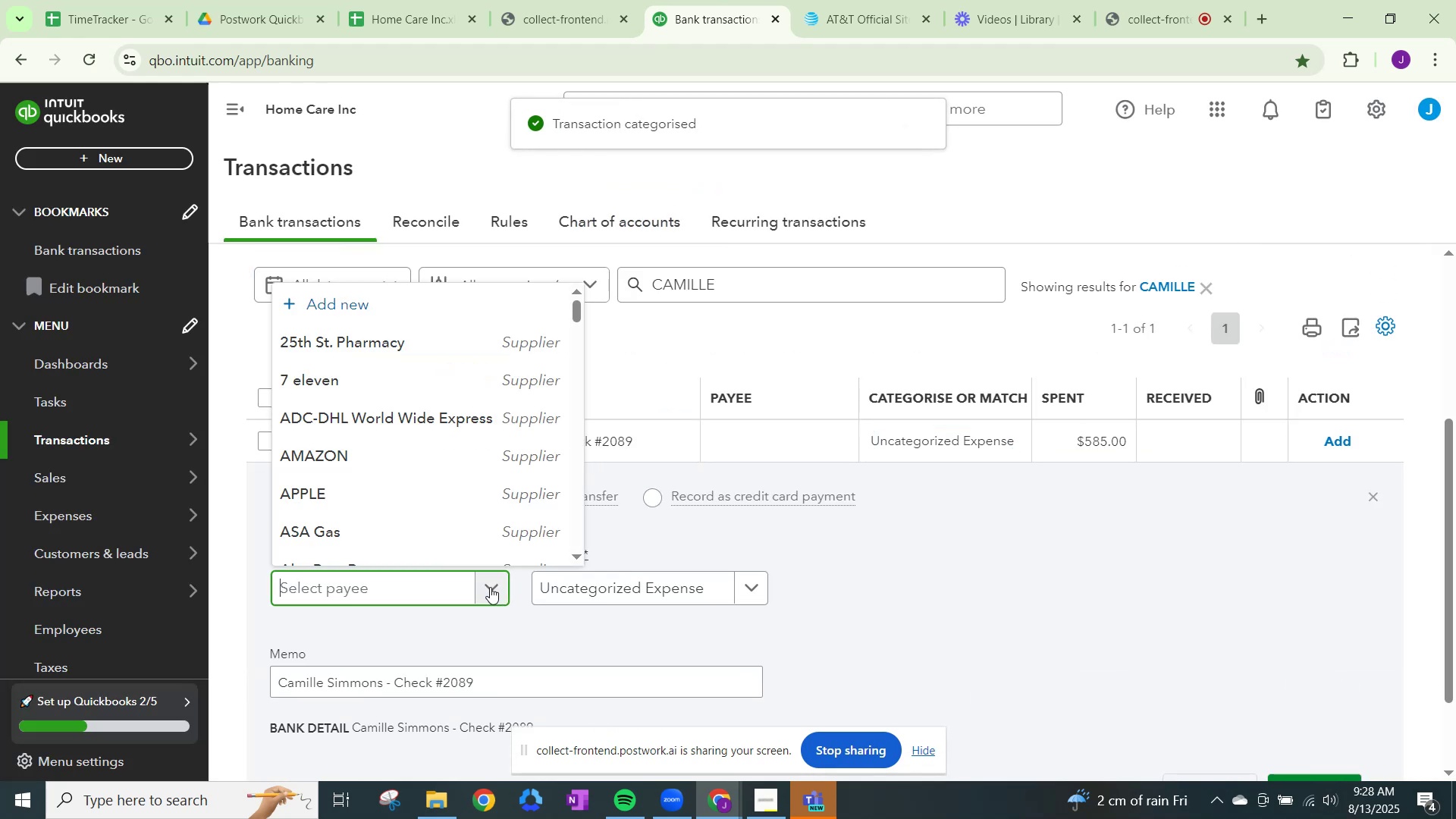 
key(Control+V)
 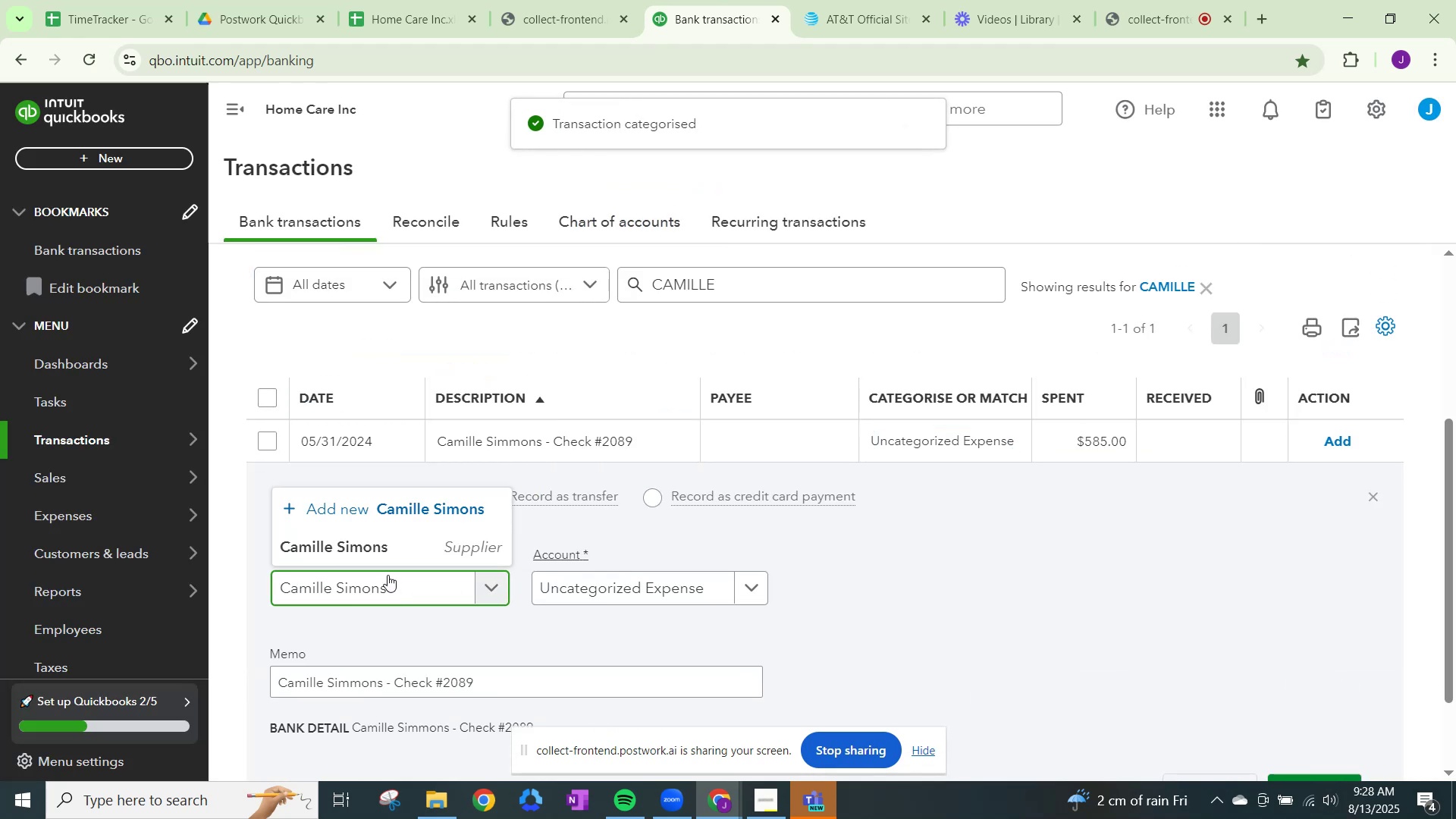 
left_click([391, 546])
 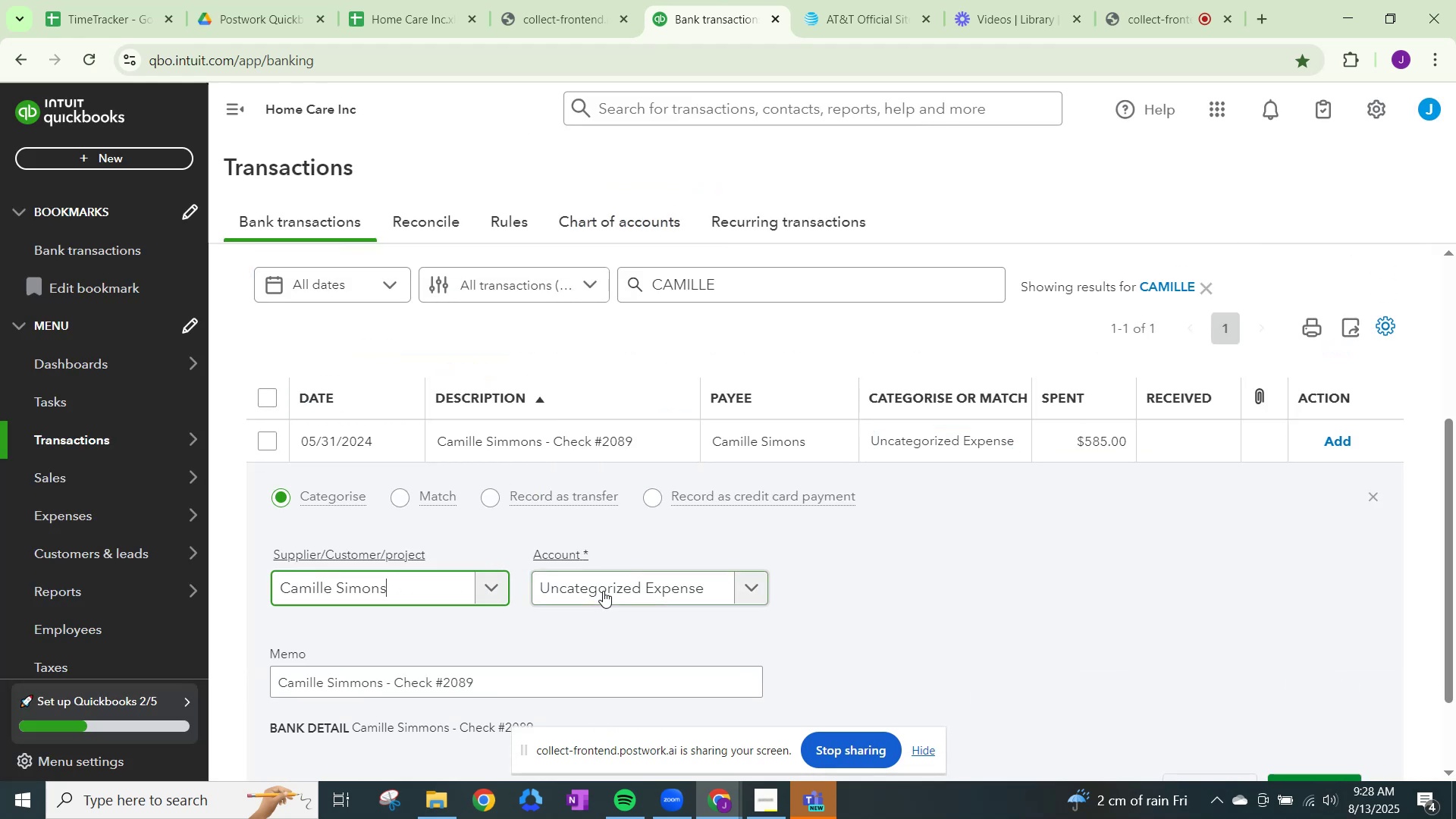 
double_click([603, 591])
 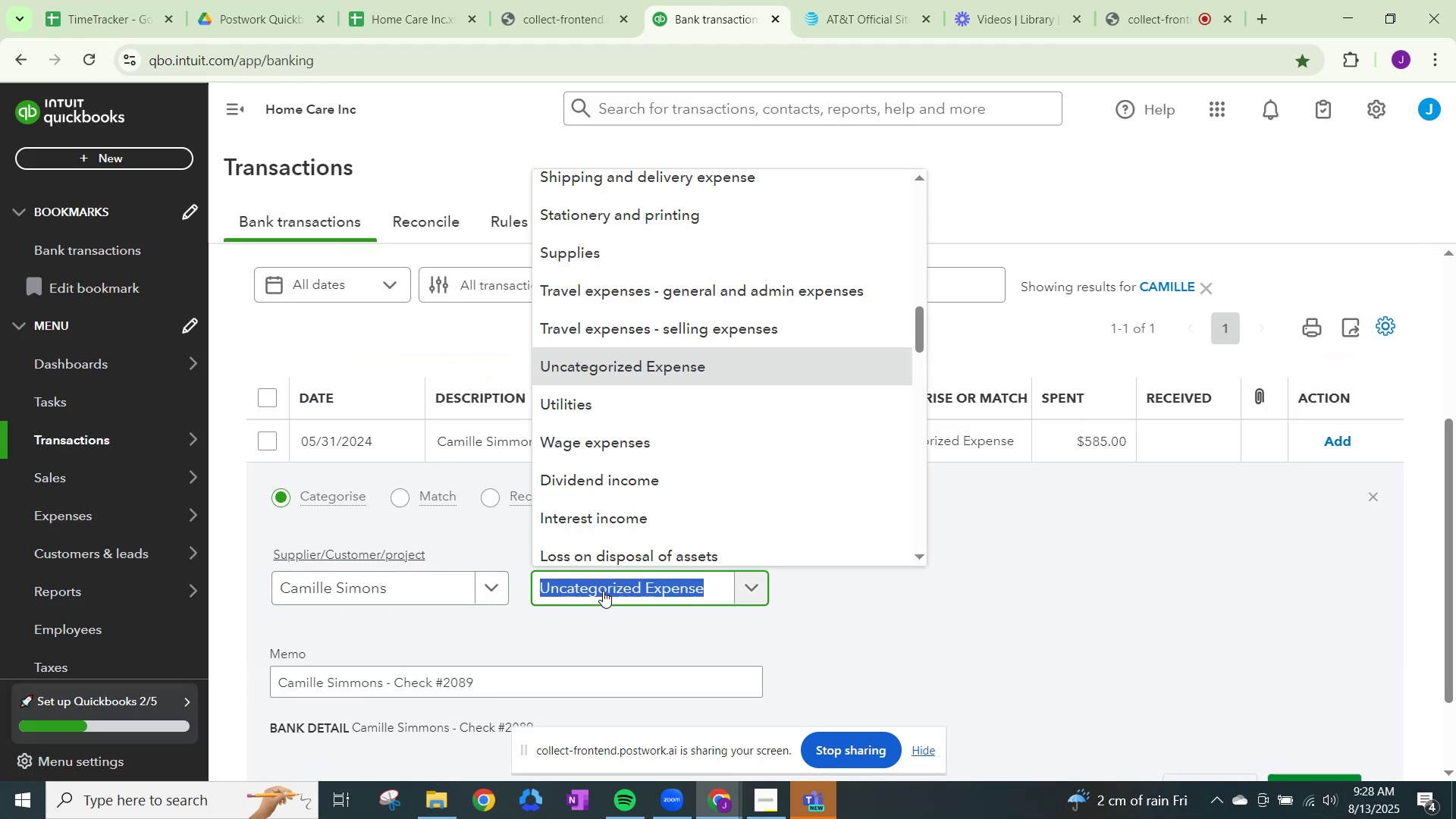 
key(Control+ControlLeft)
 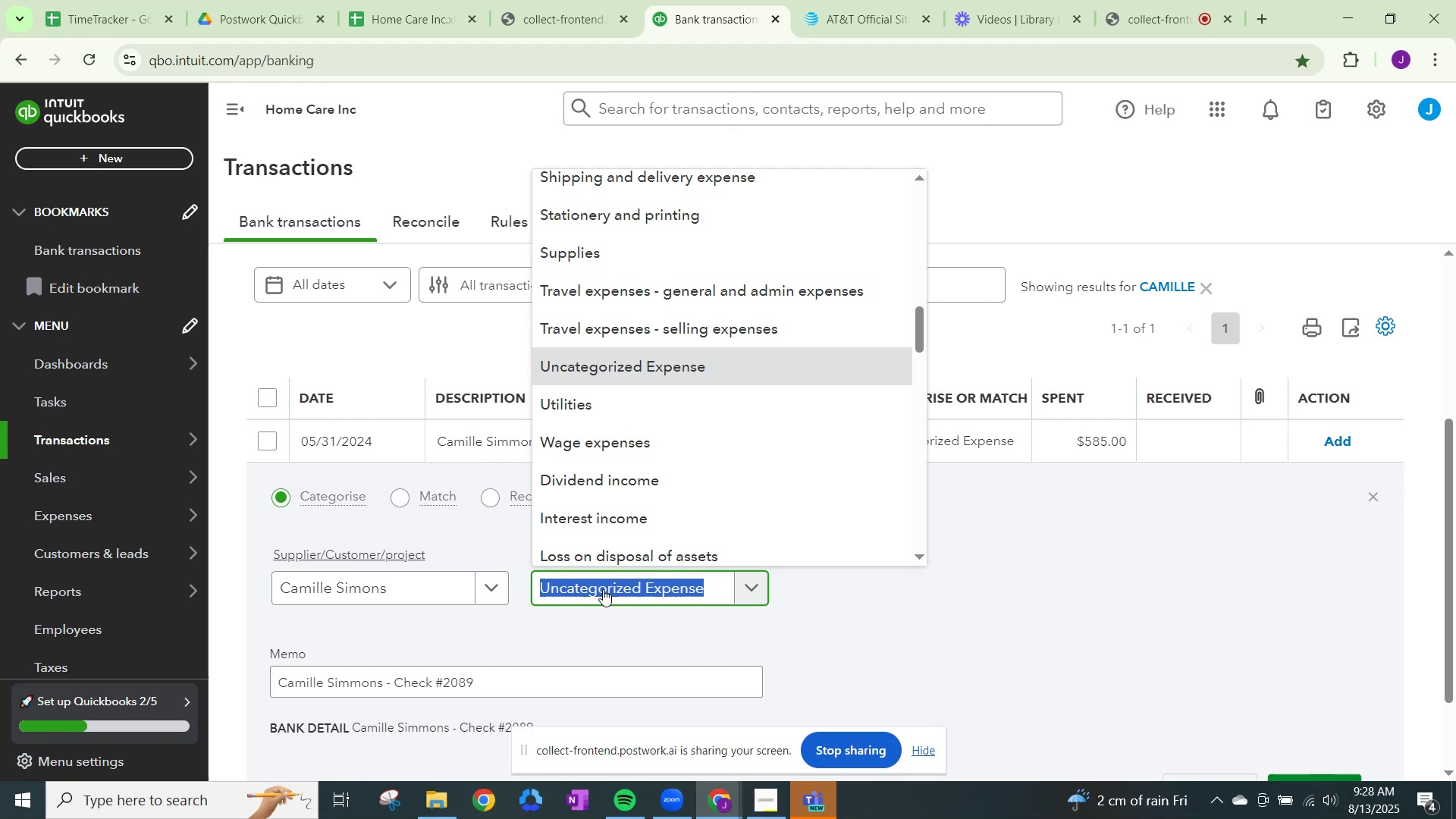 
type(WA)
 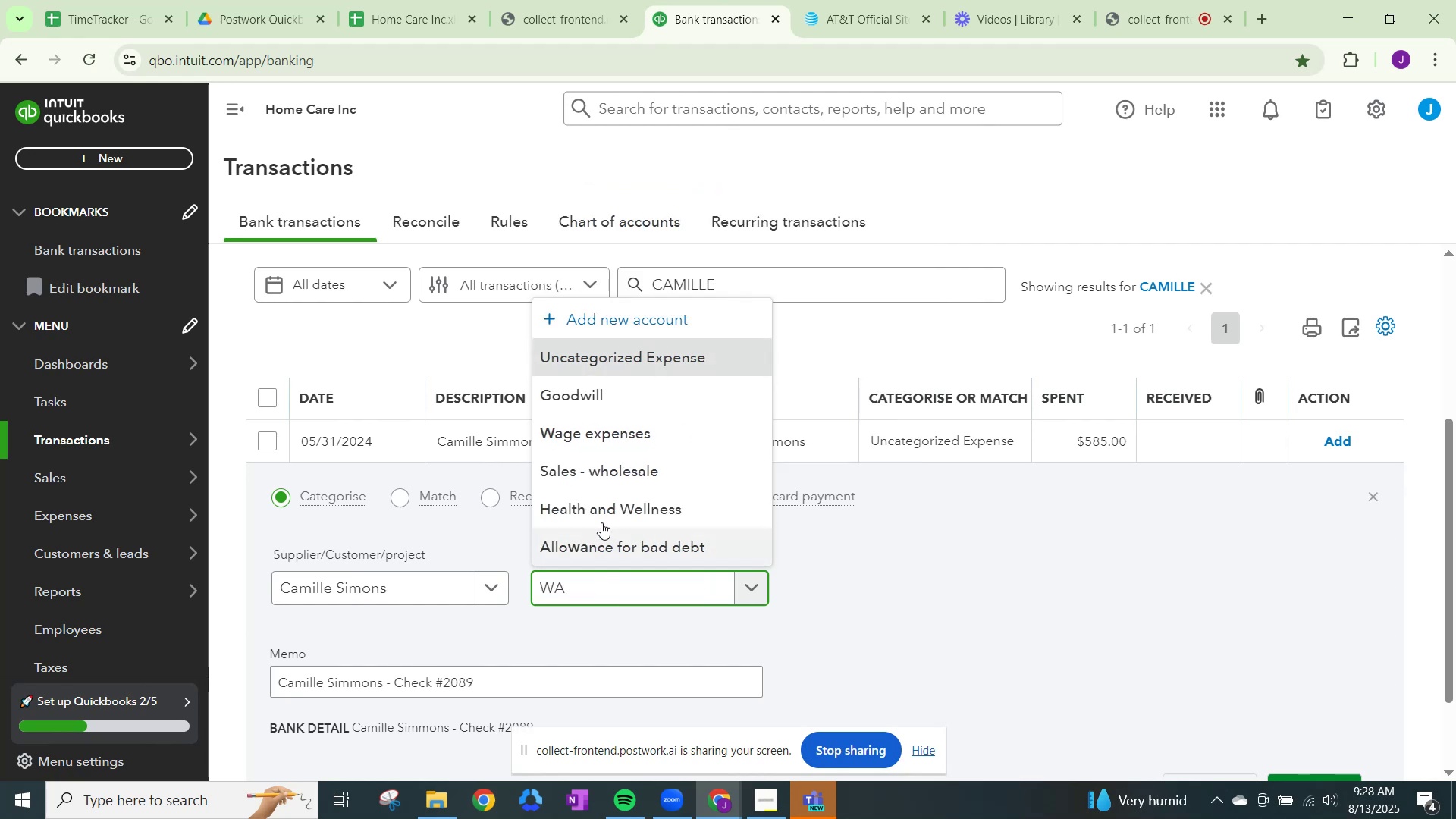 
left_click([616, 431])
 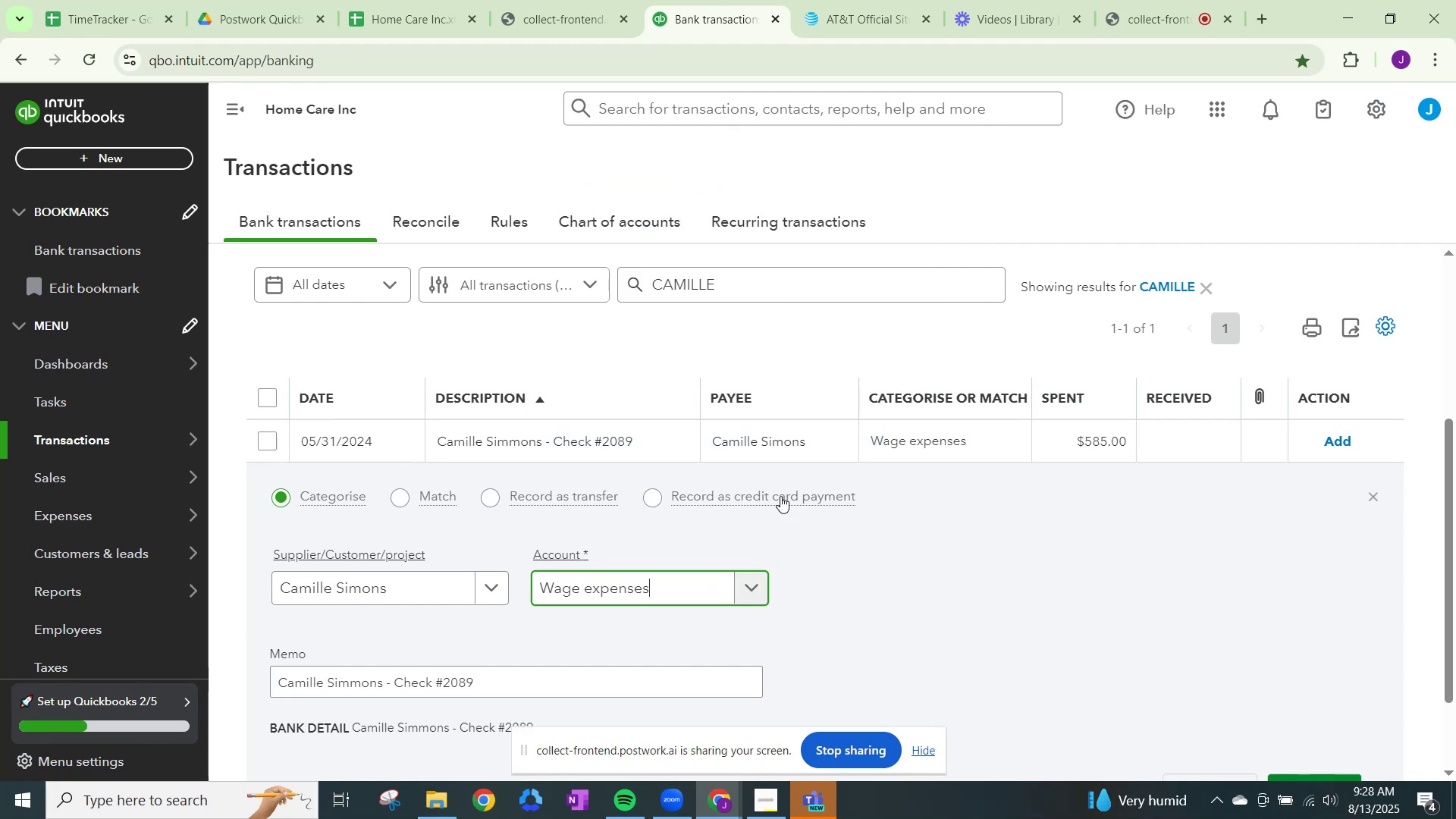 
scroll: coordinate [1006, 585], scroll_direction: down, amount: 2.0
 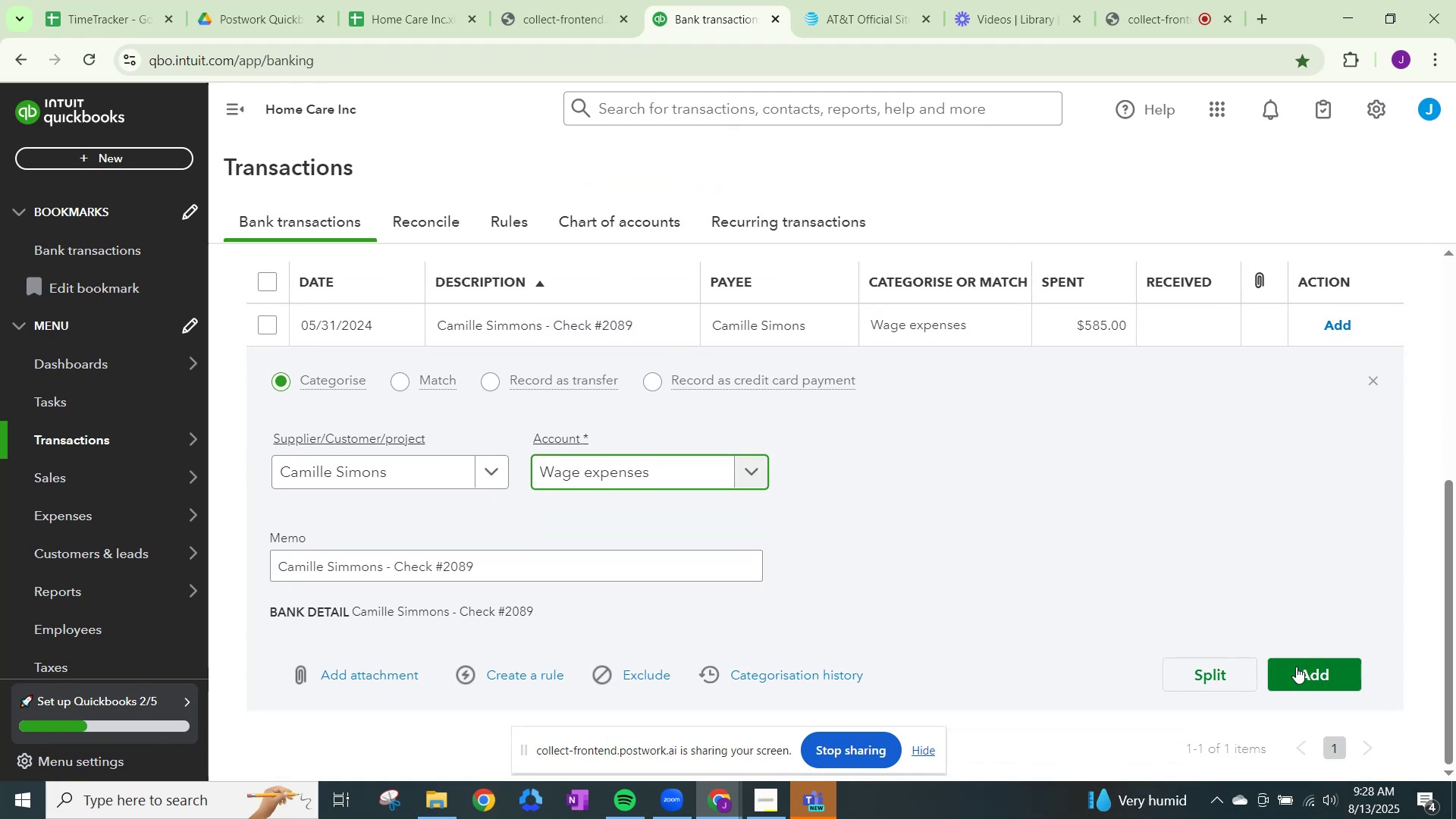 
left_click([1302, 670])
 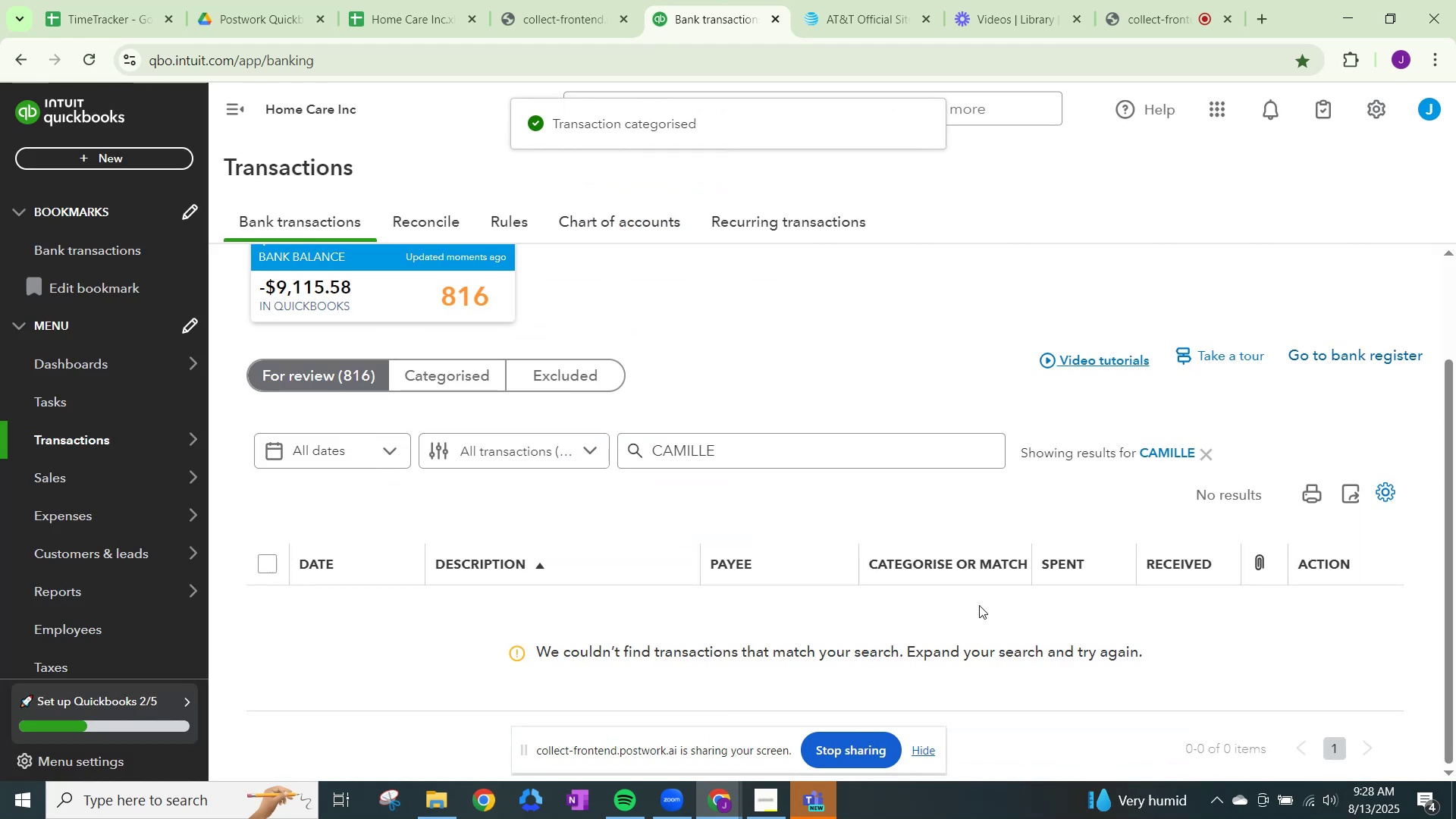 
scroll: coordinate [965, 616], scroll_direction: down, amount: 1.0
 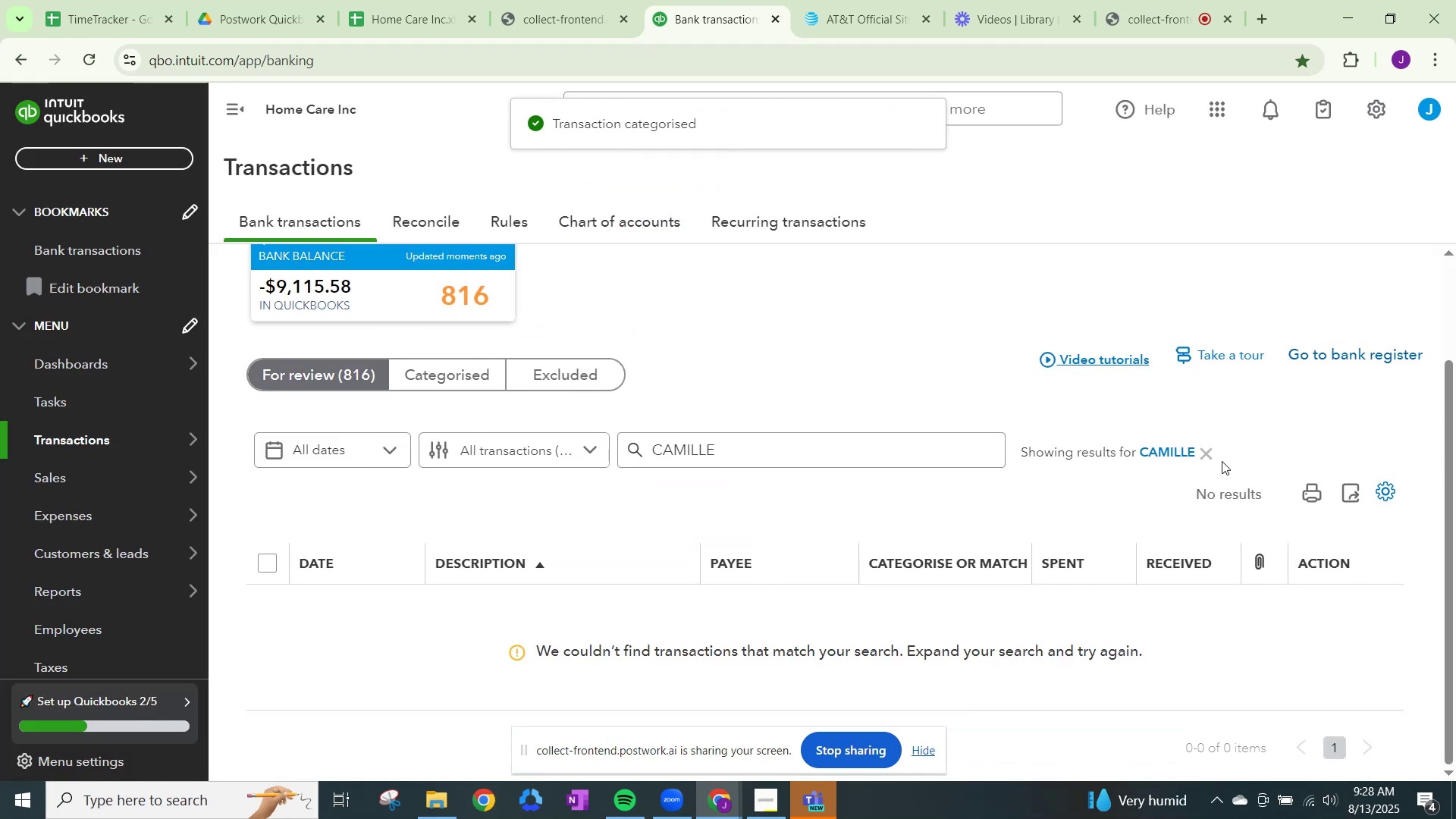 
left_click([1206, 456])
 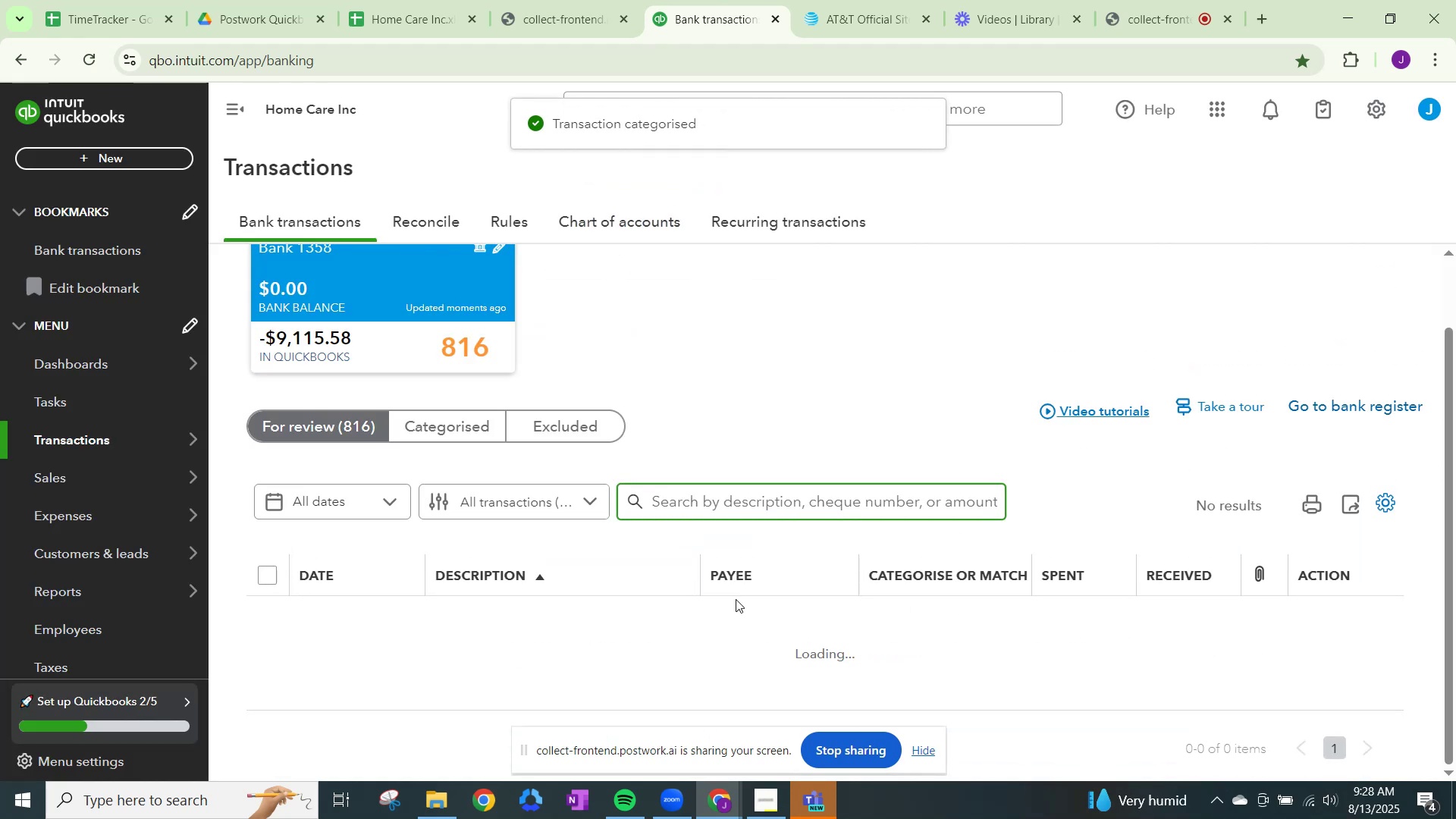 
scroll: coordinate [736, 600], scroll_direction: down, amount: 13.0
 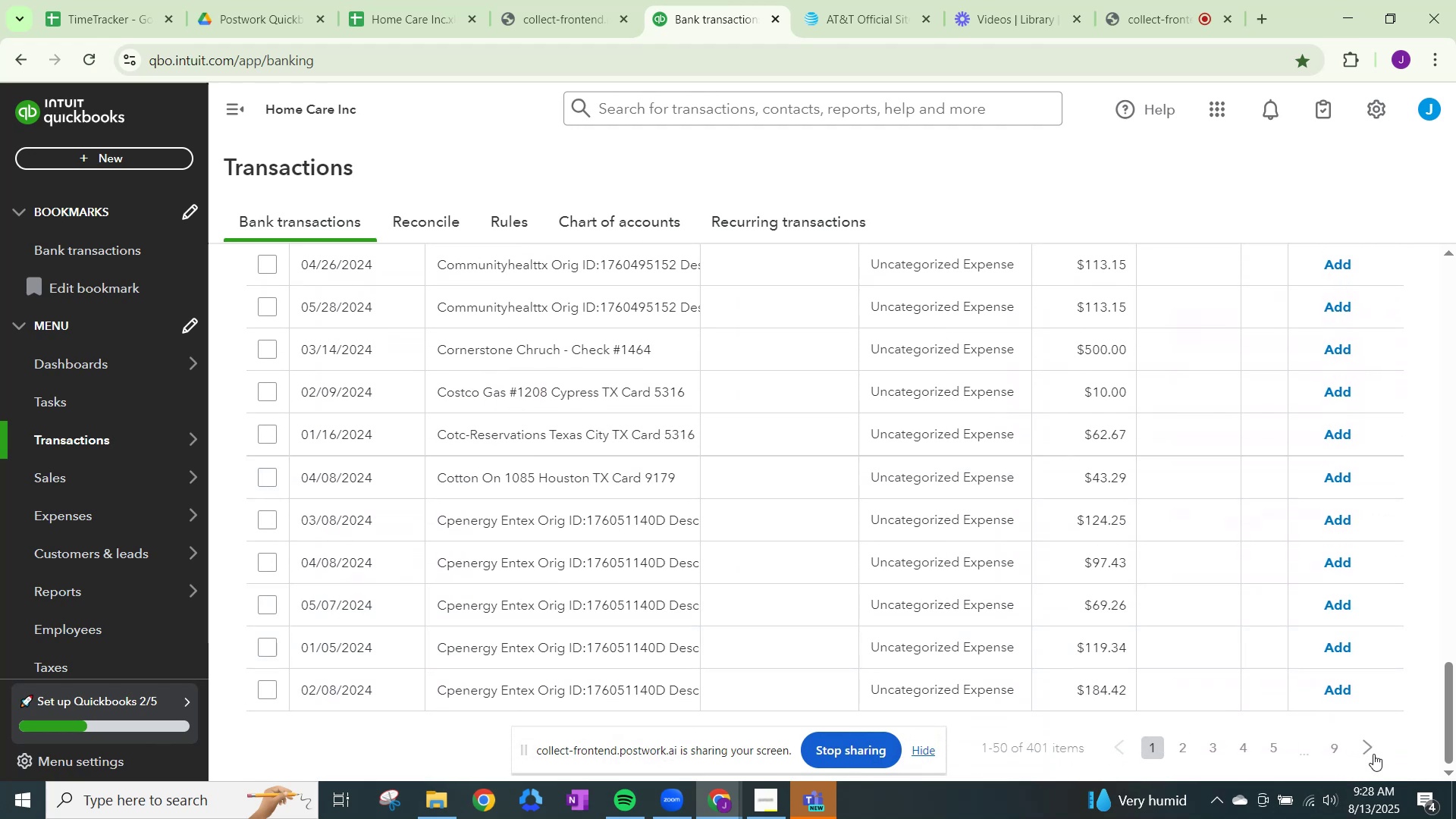 
left_click([1370, 749])
 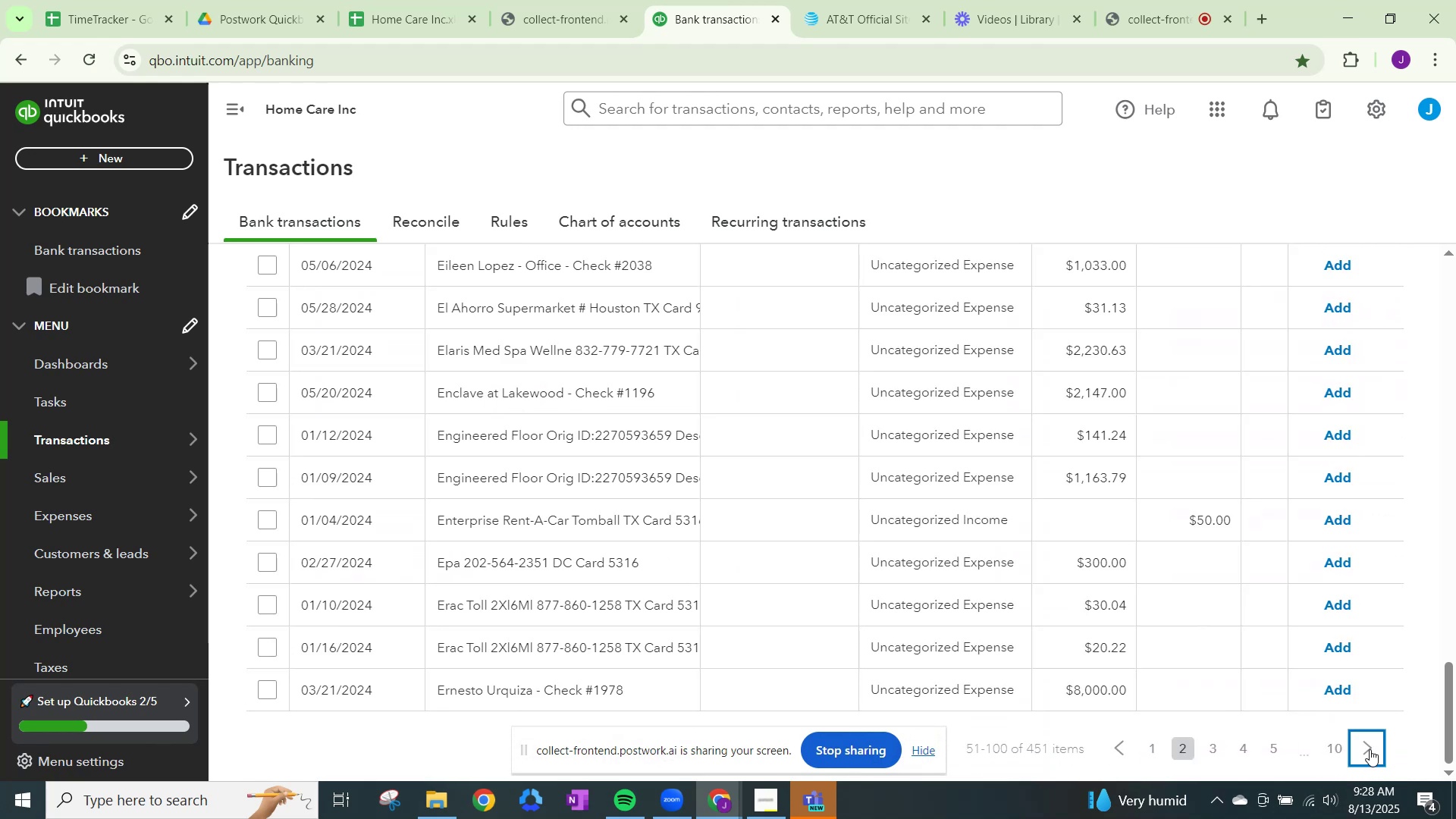 
left_click([1370, 749])
 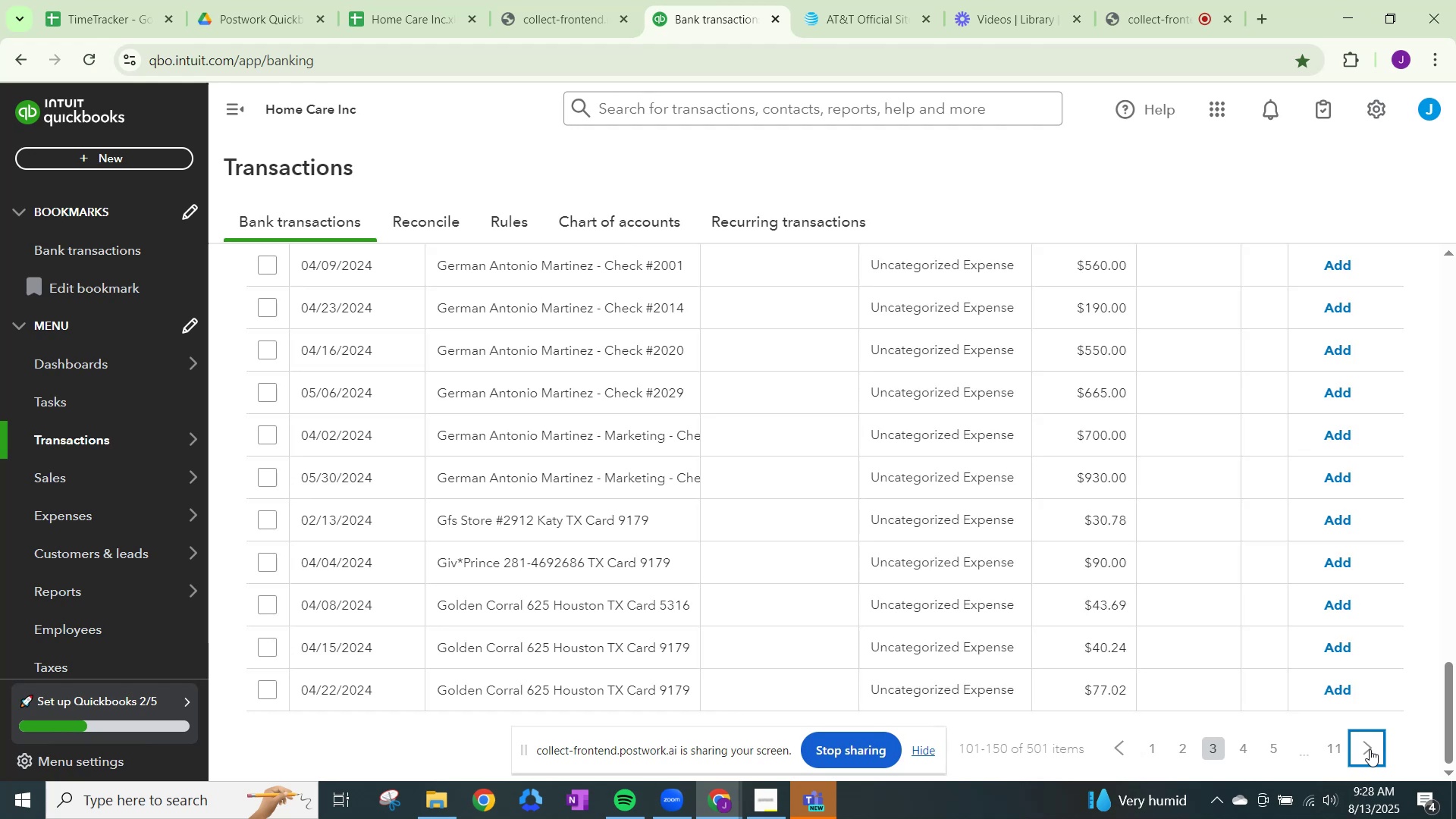 
scroll: coordinate [1370, 749], scroll_direction: up, amount: 10.0
 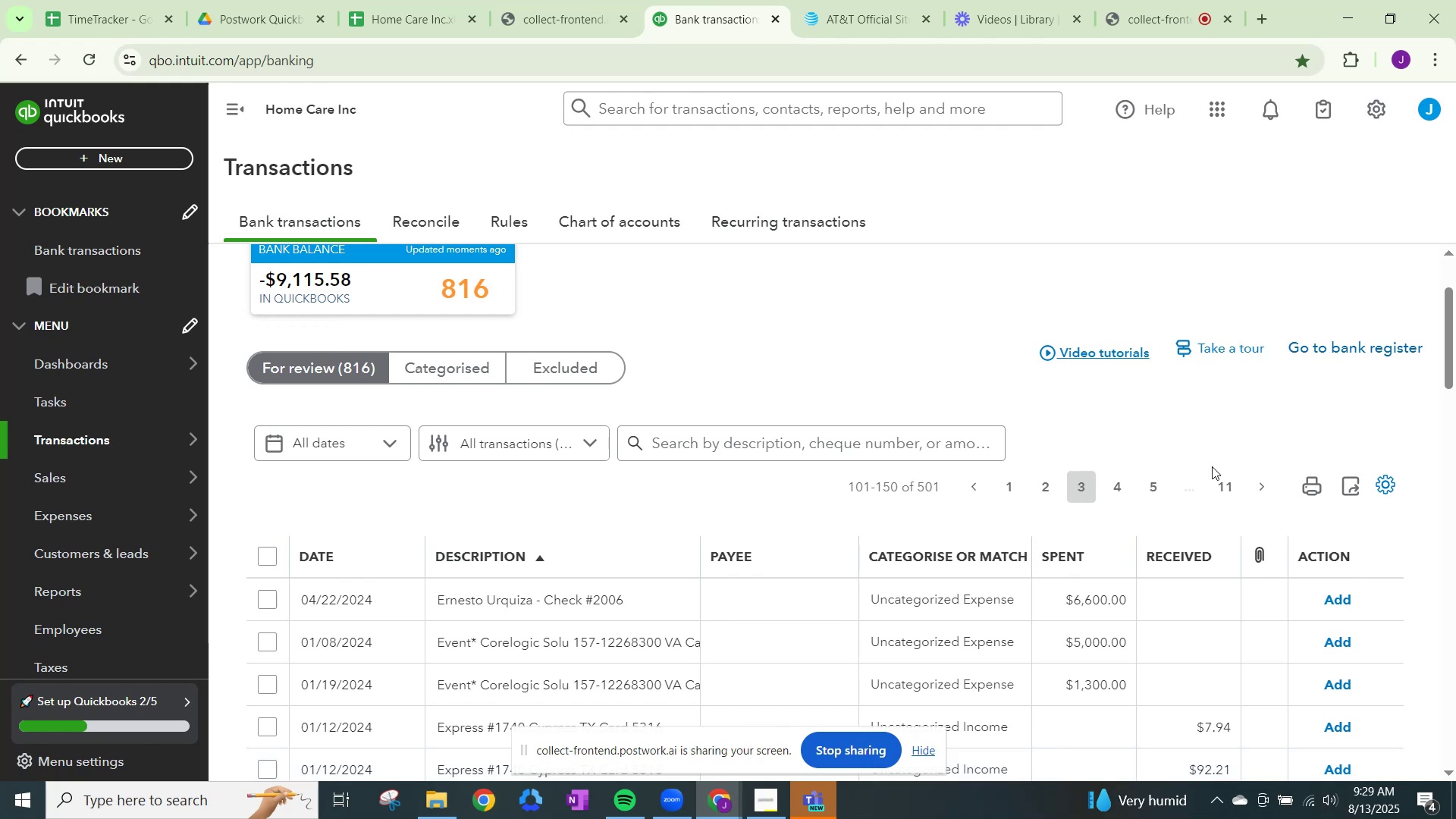 
left_click([1263, 493])
 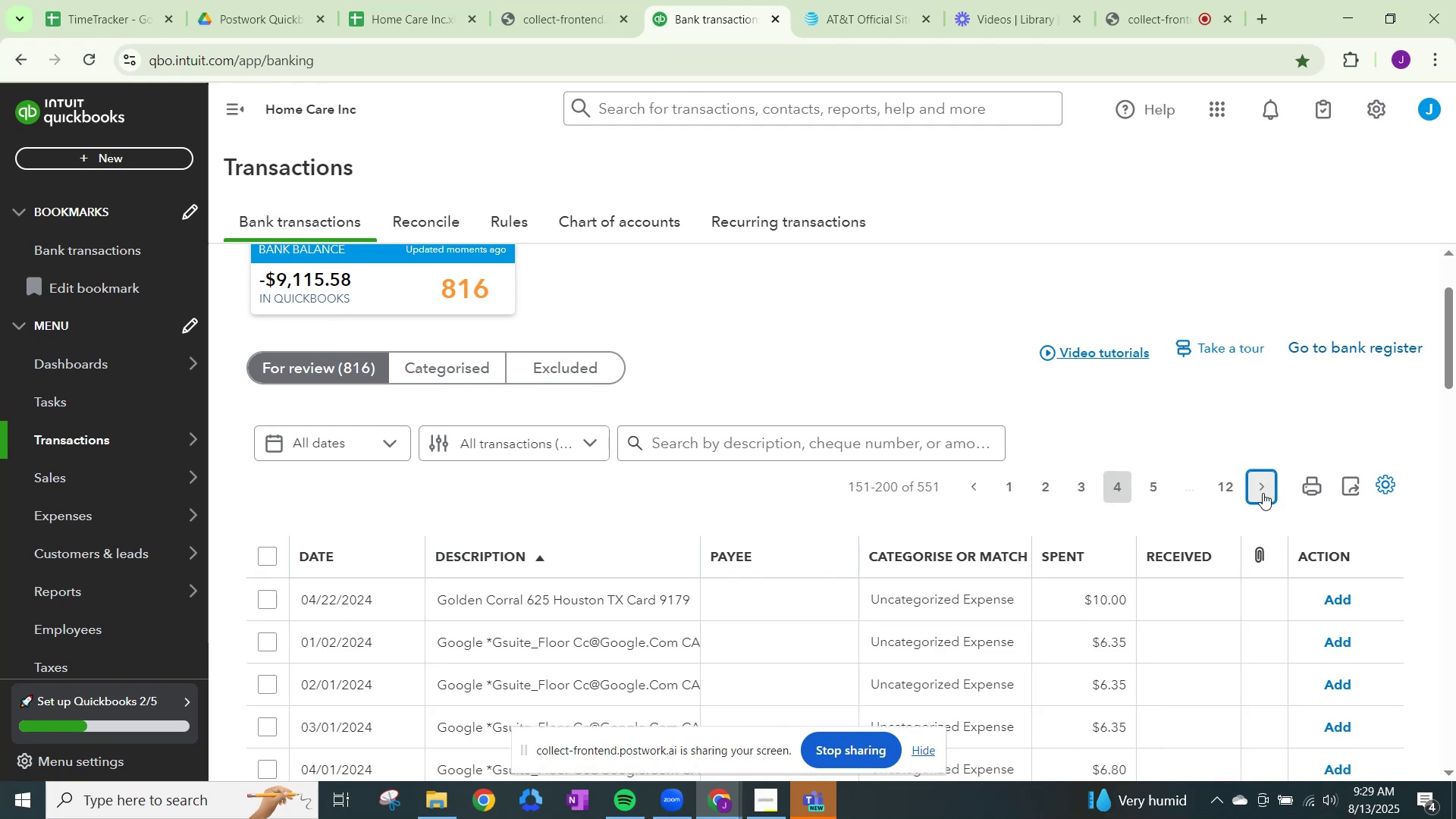 
scroll: coordinate [1263, 493], scroll_direction: down, amount: 2.0
 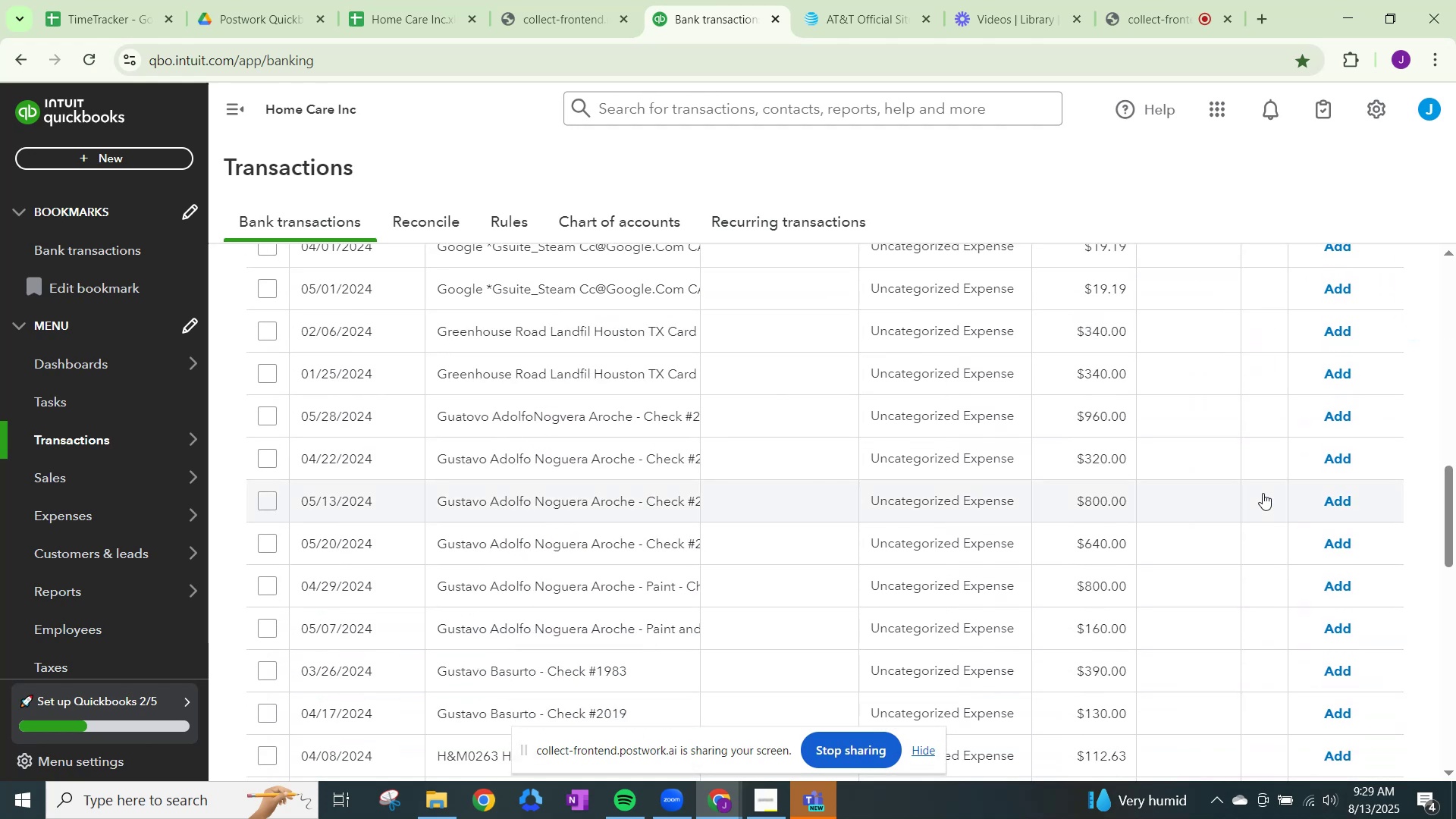 
scroll: coordinate [1263, 493], scroll_direction: up, amount: 4.0
 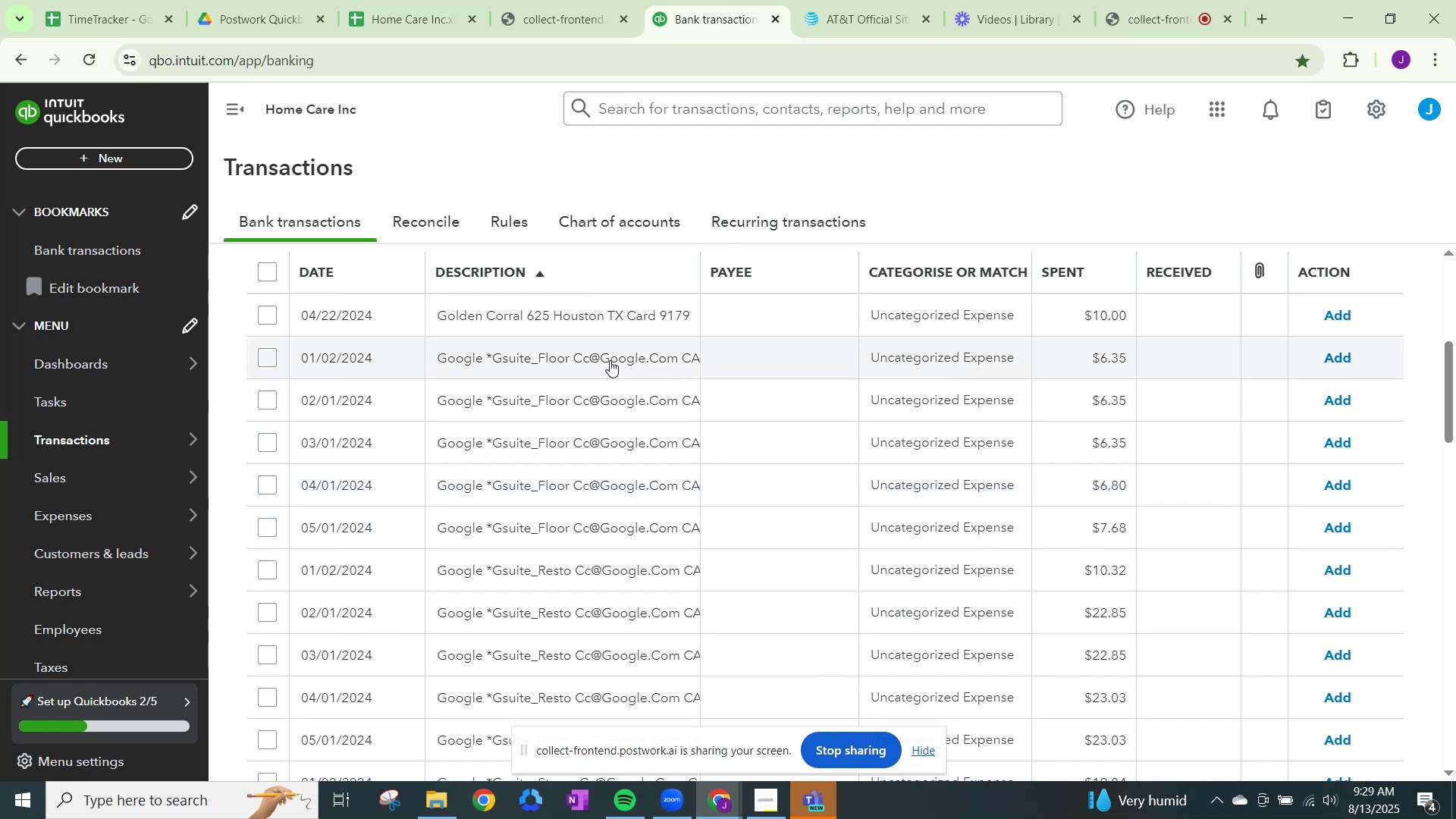 
wait(7.75)
 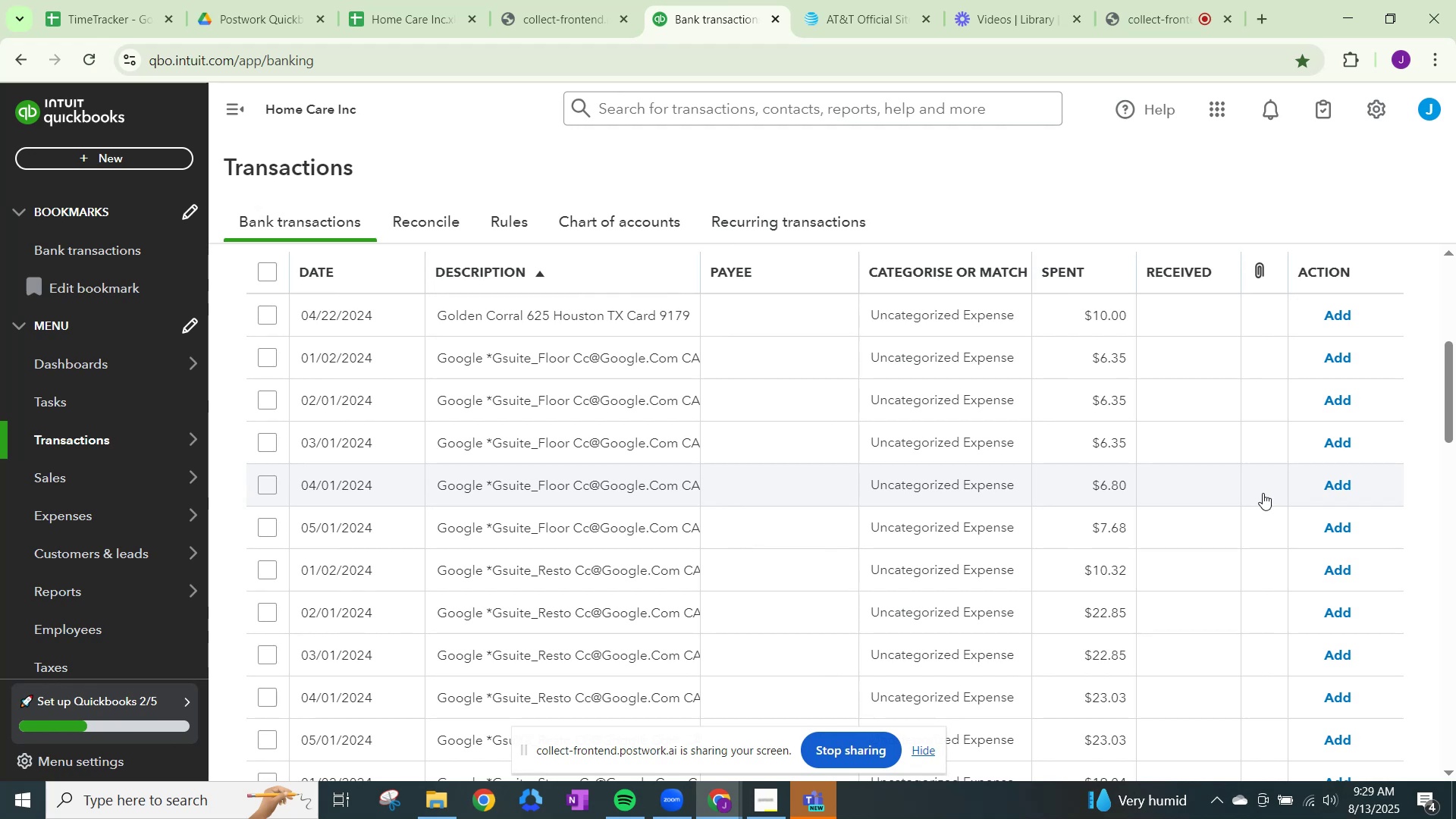 
left_click([1012, 6])
 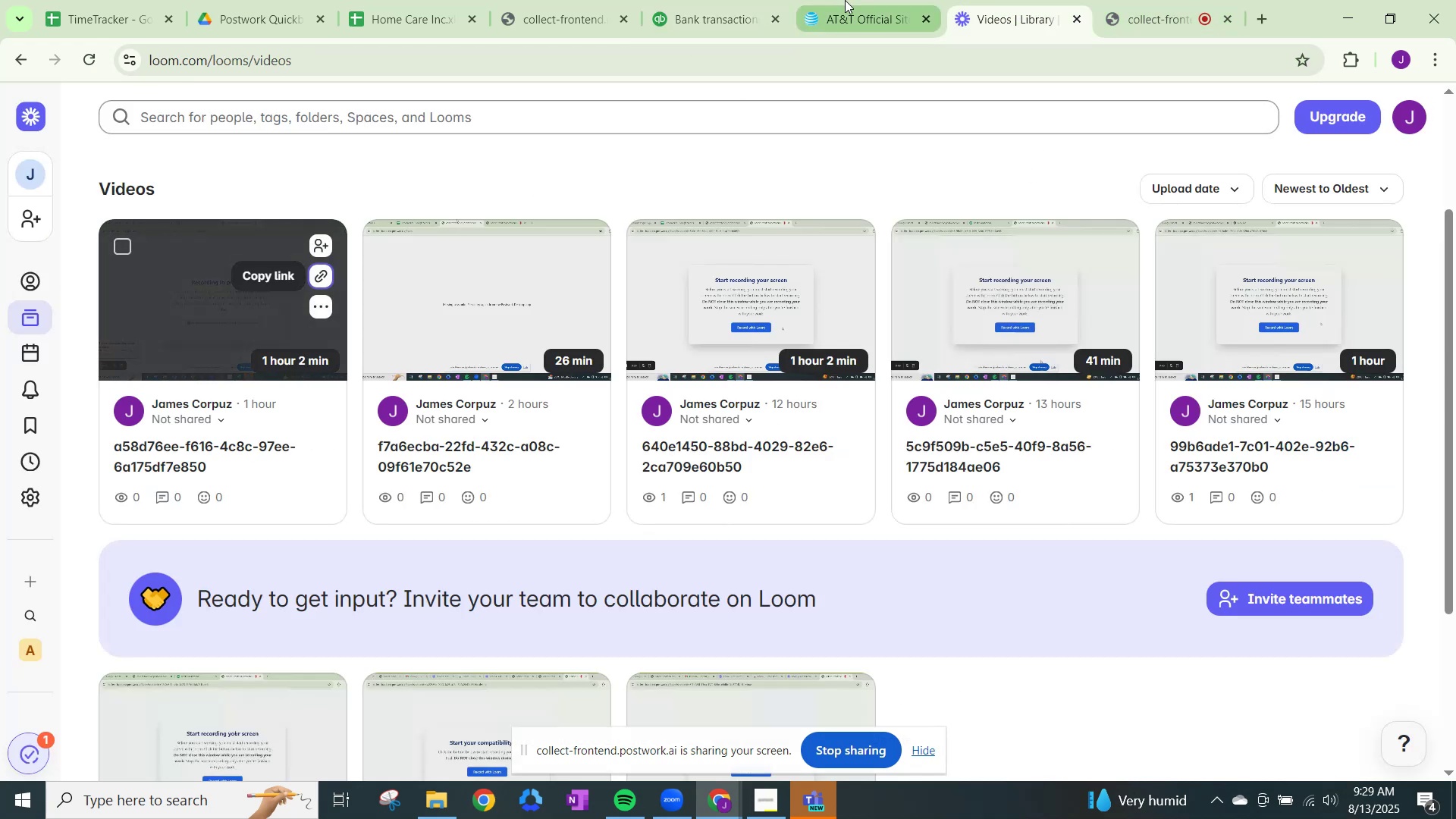 
left_click([846, 0])
 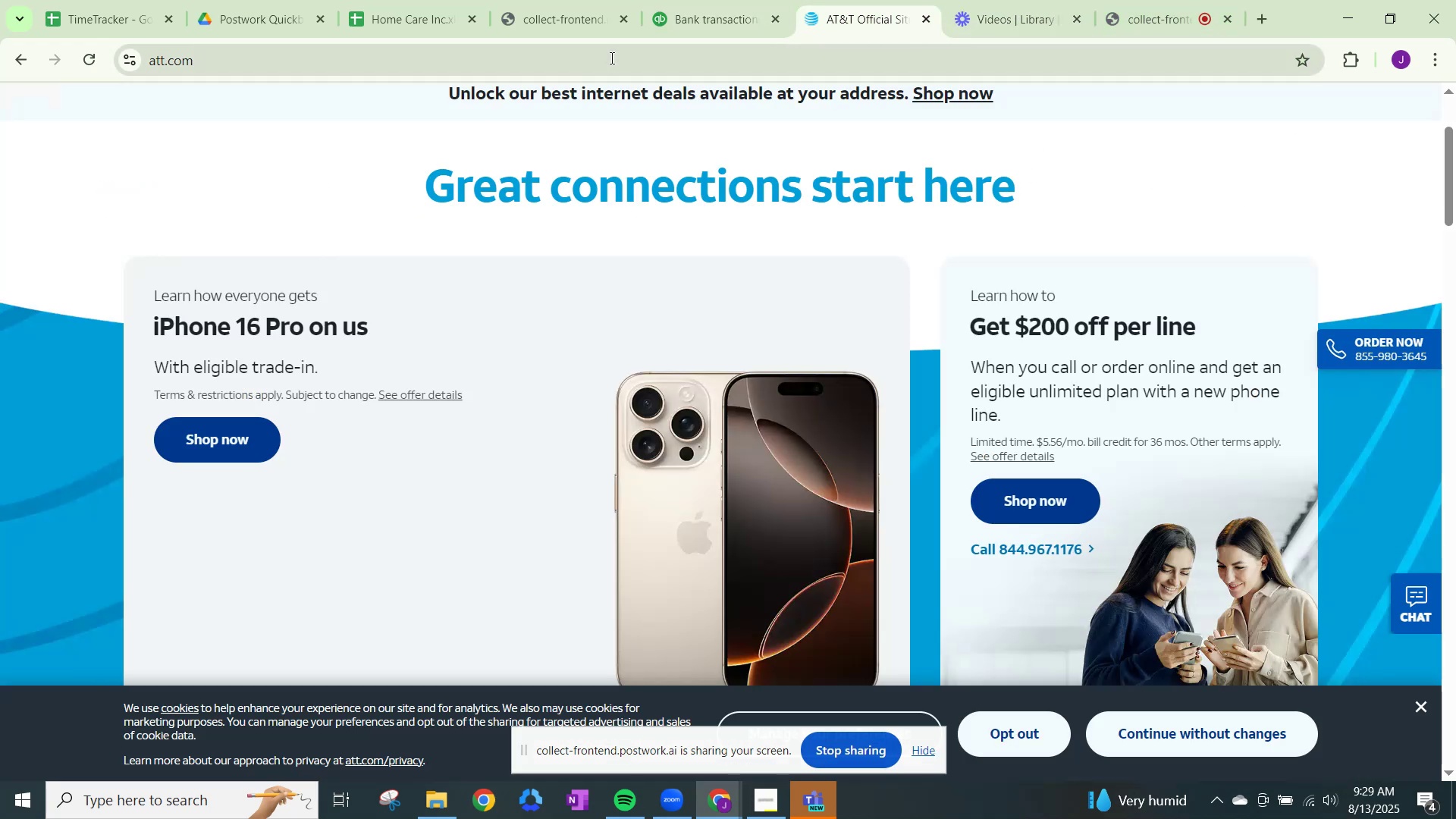 
left_click([610, 58])
 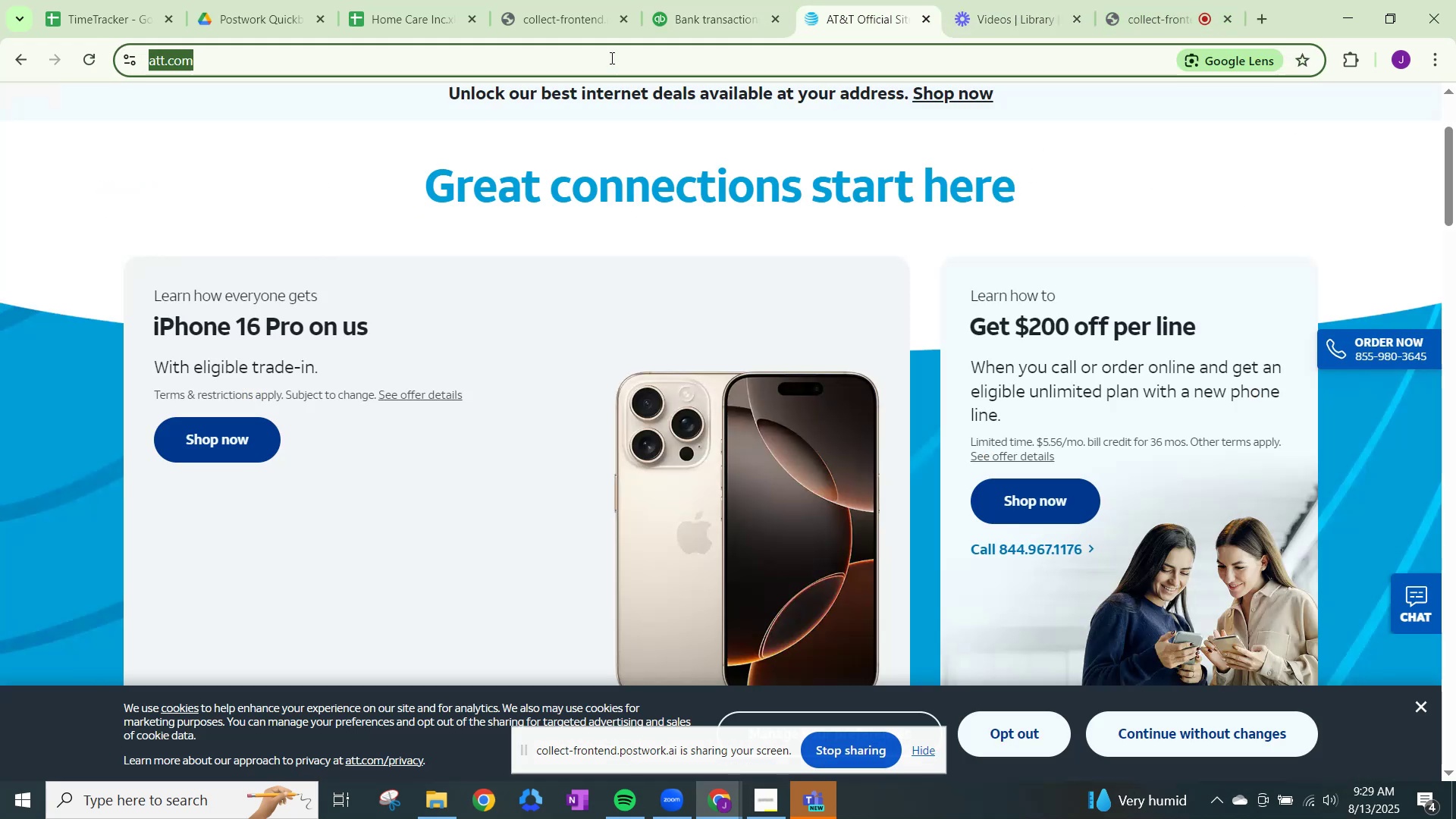 
type(GOOGLEGOSUIT)
 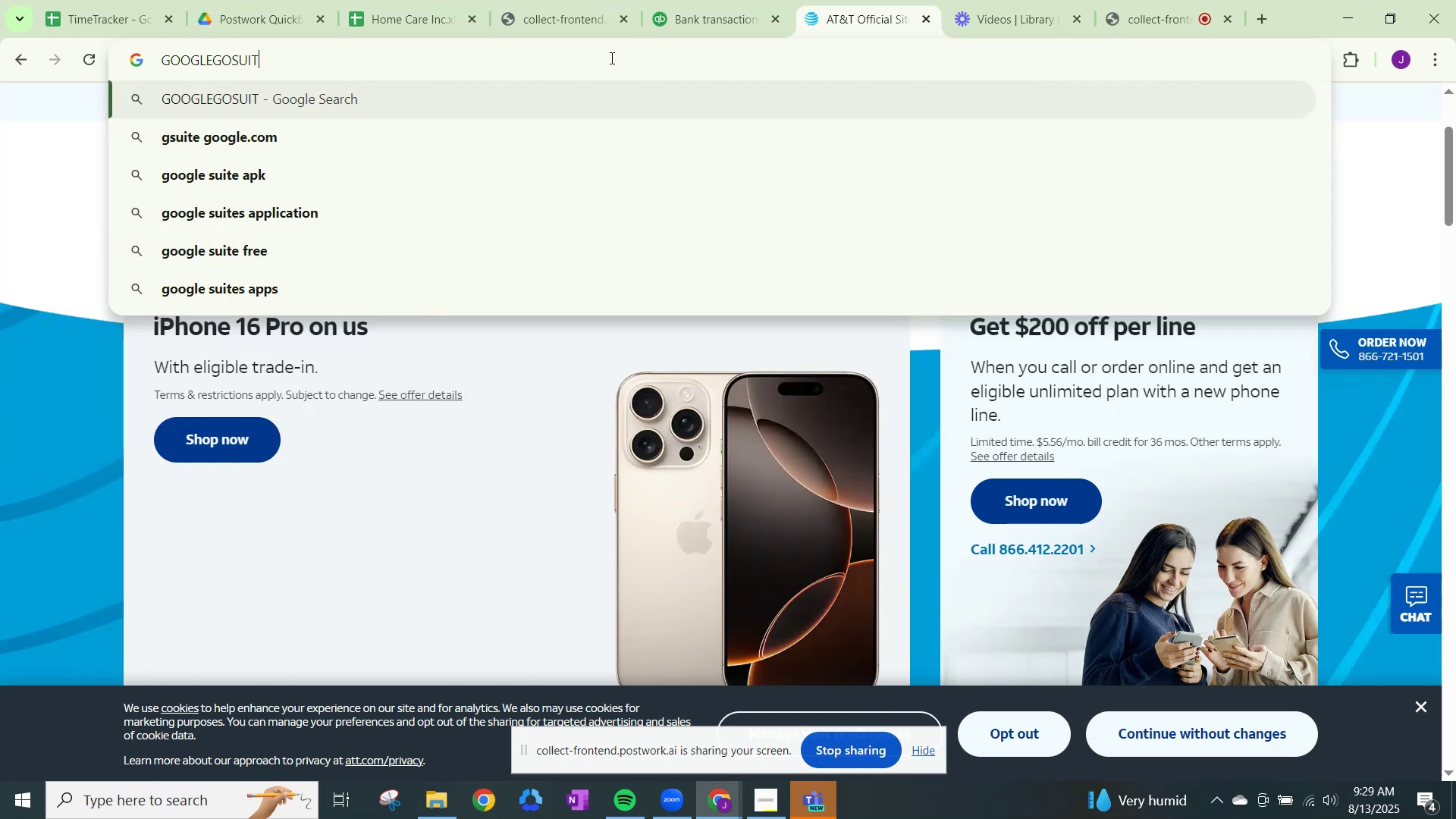 
key(ArrowDown)
 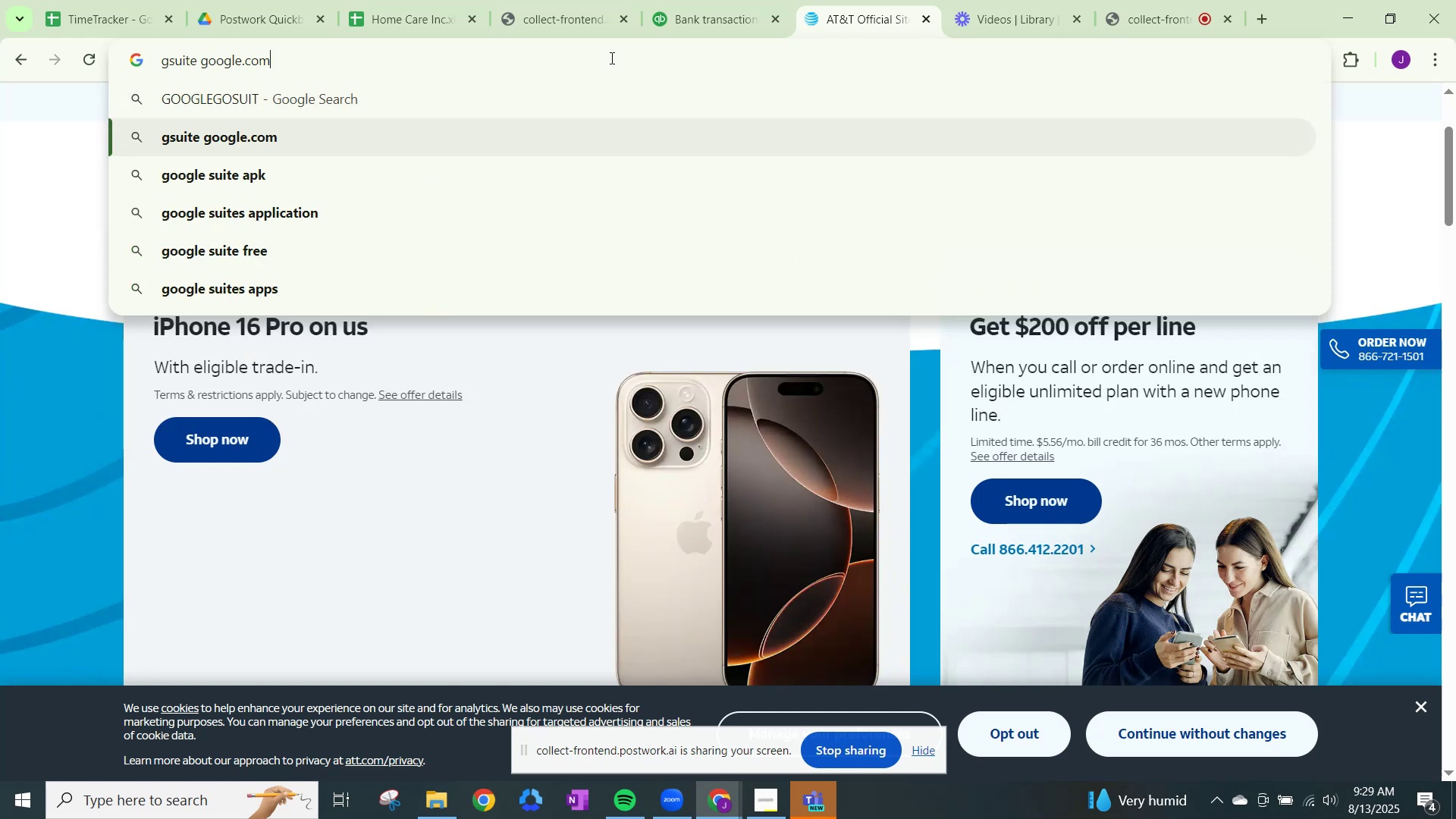 
key(Enter)
 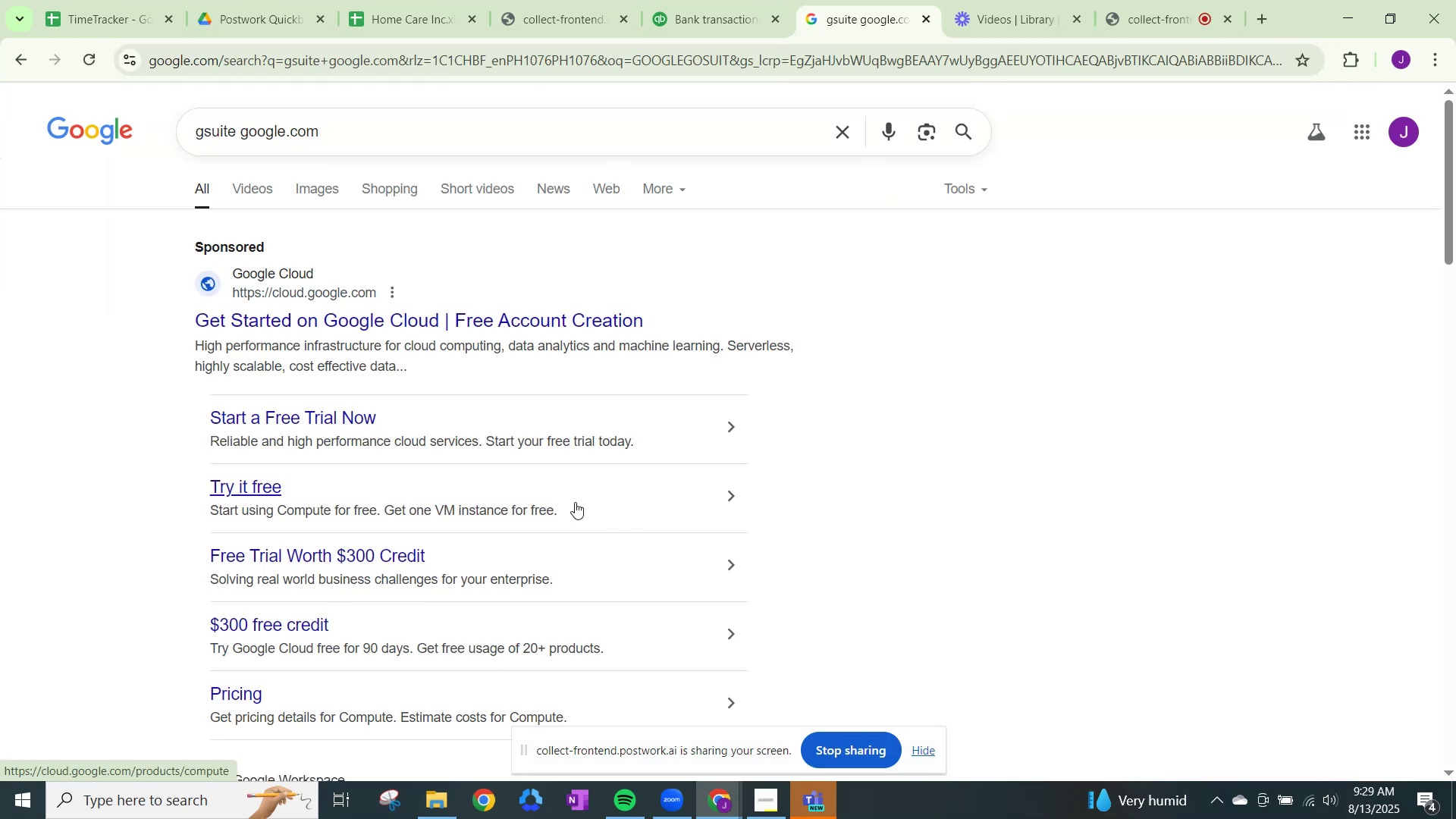 
wait(8.09)
 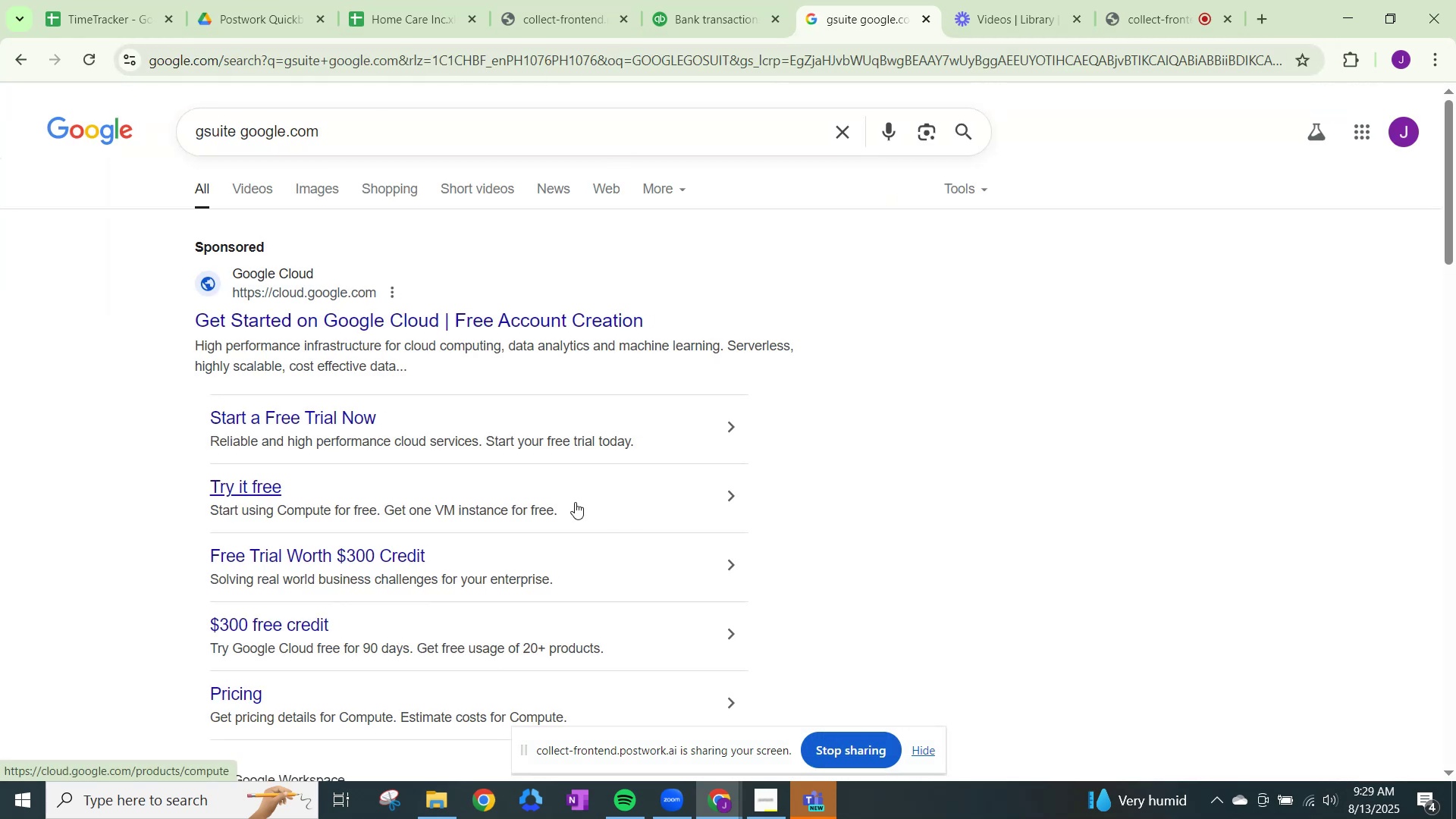 
left_click([698, 1])
 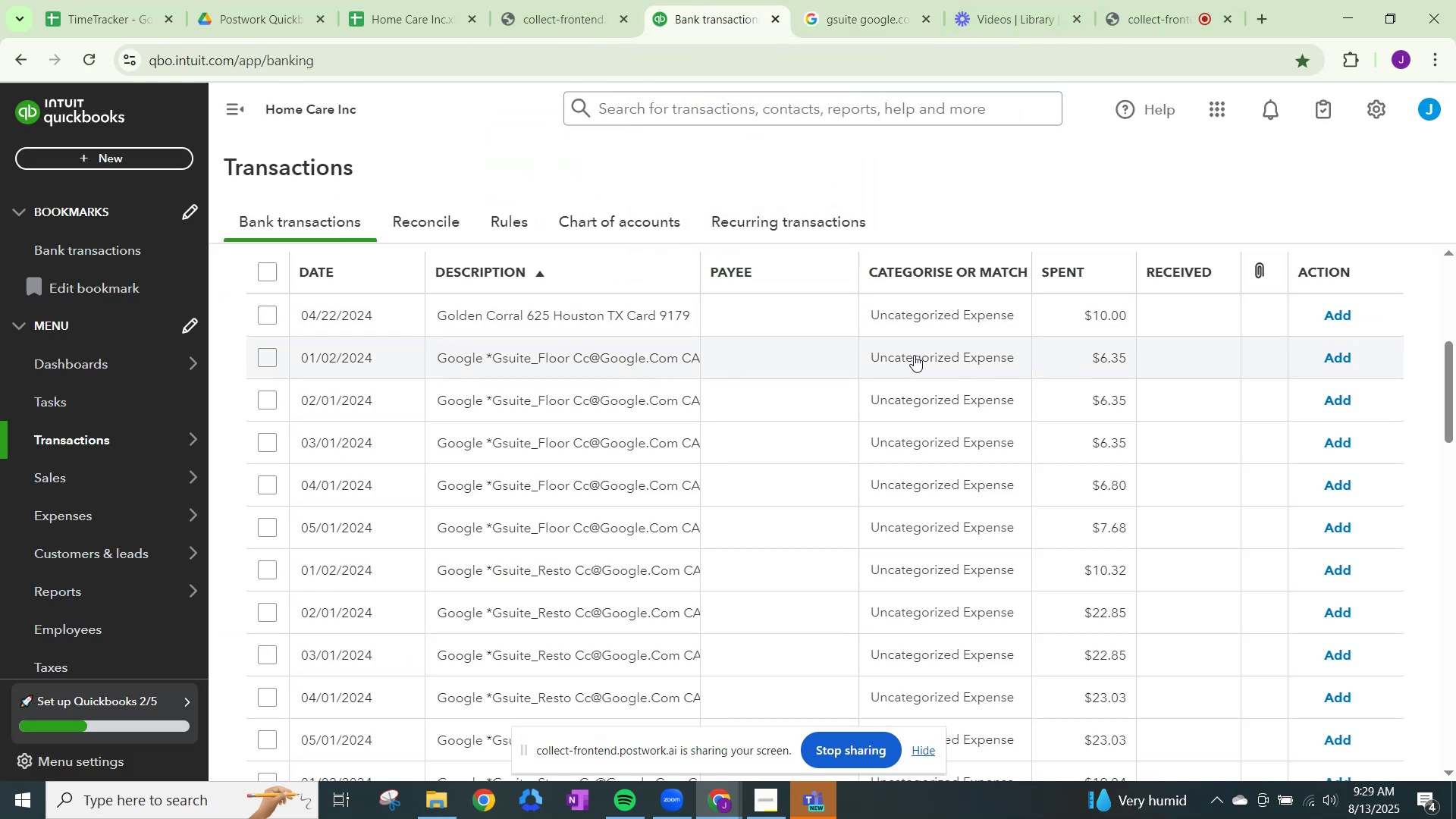 
left_click([914, 355])
 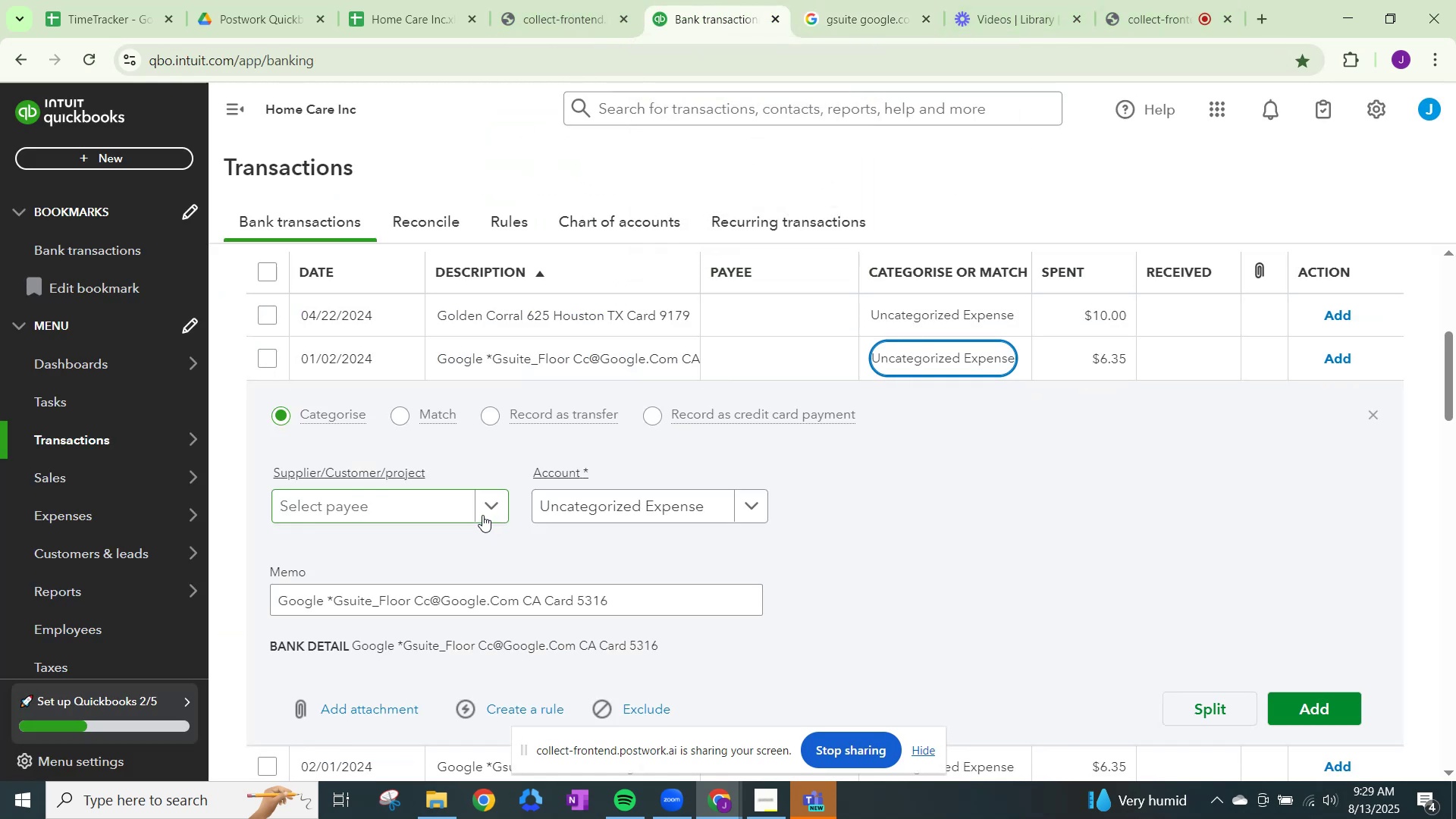 
left_click([489, 506])
 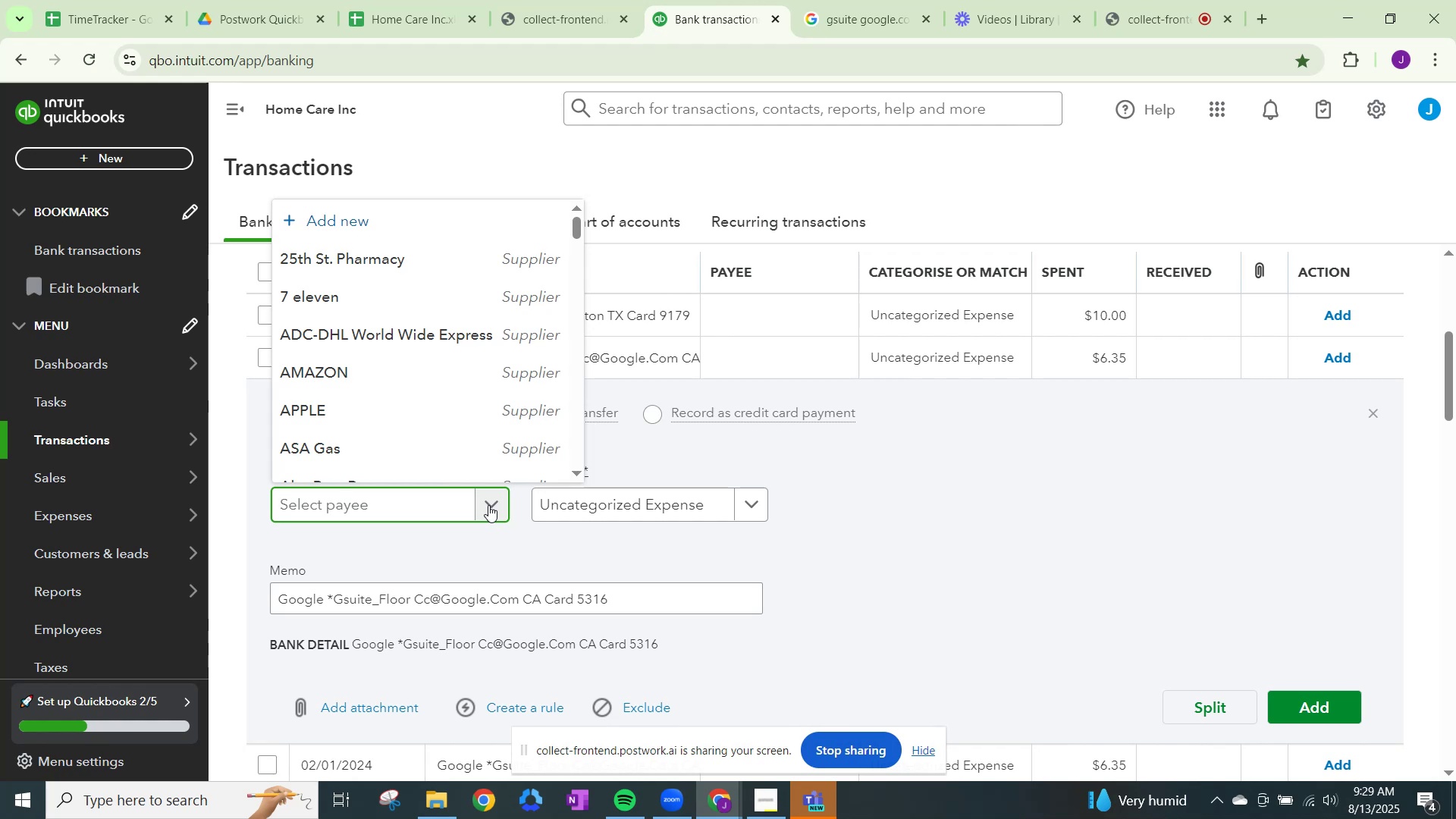 
type(Goog)
key(Backspace)
key(Backspace)
key(Backspace)
key(Backspace)
key(Backspace)
type(GOOGLE)
 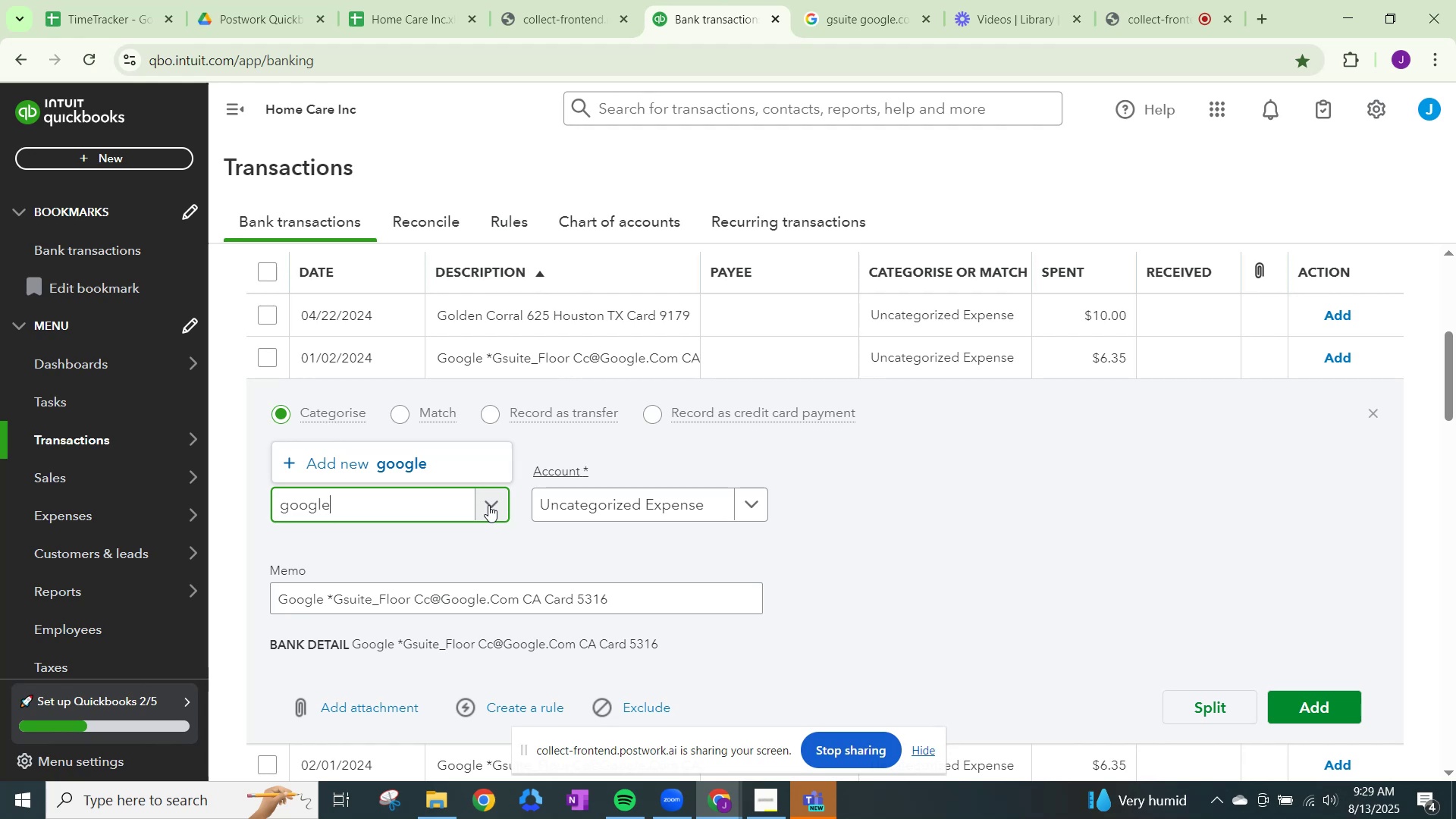 
wait(6.42)
 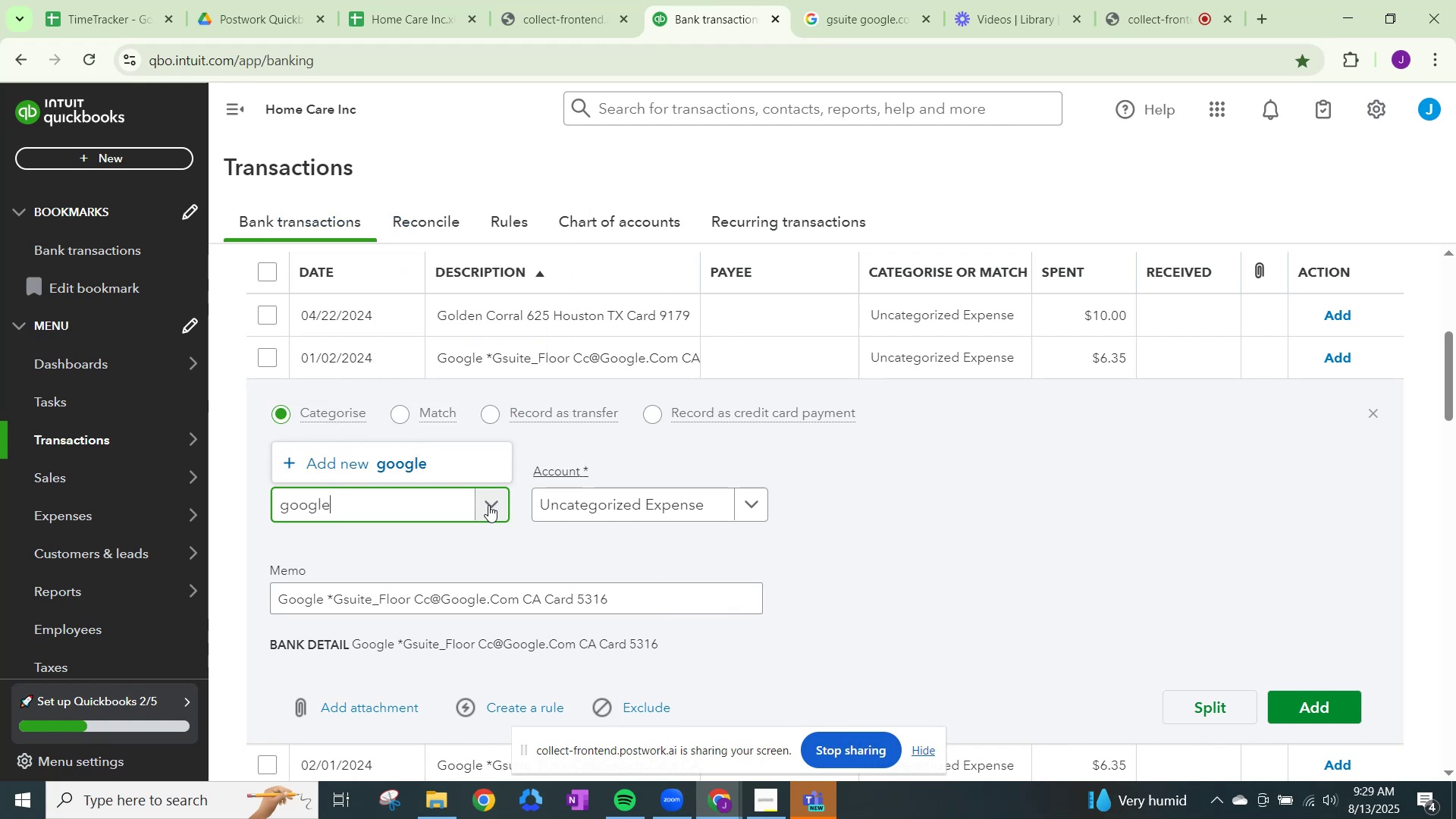 
hold_key(key=Backspace, duration=1.19)
 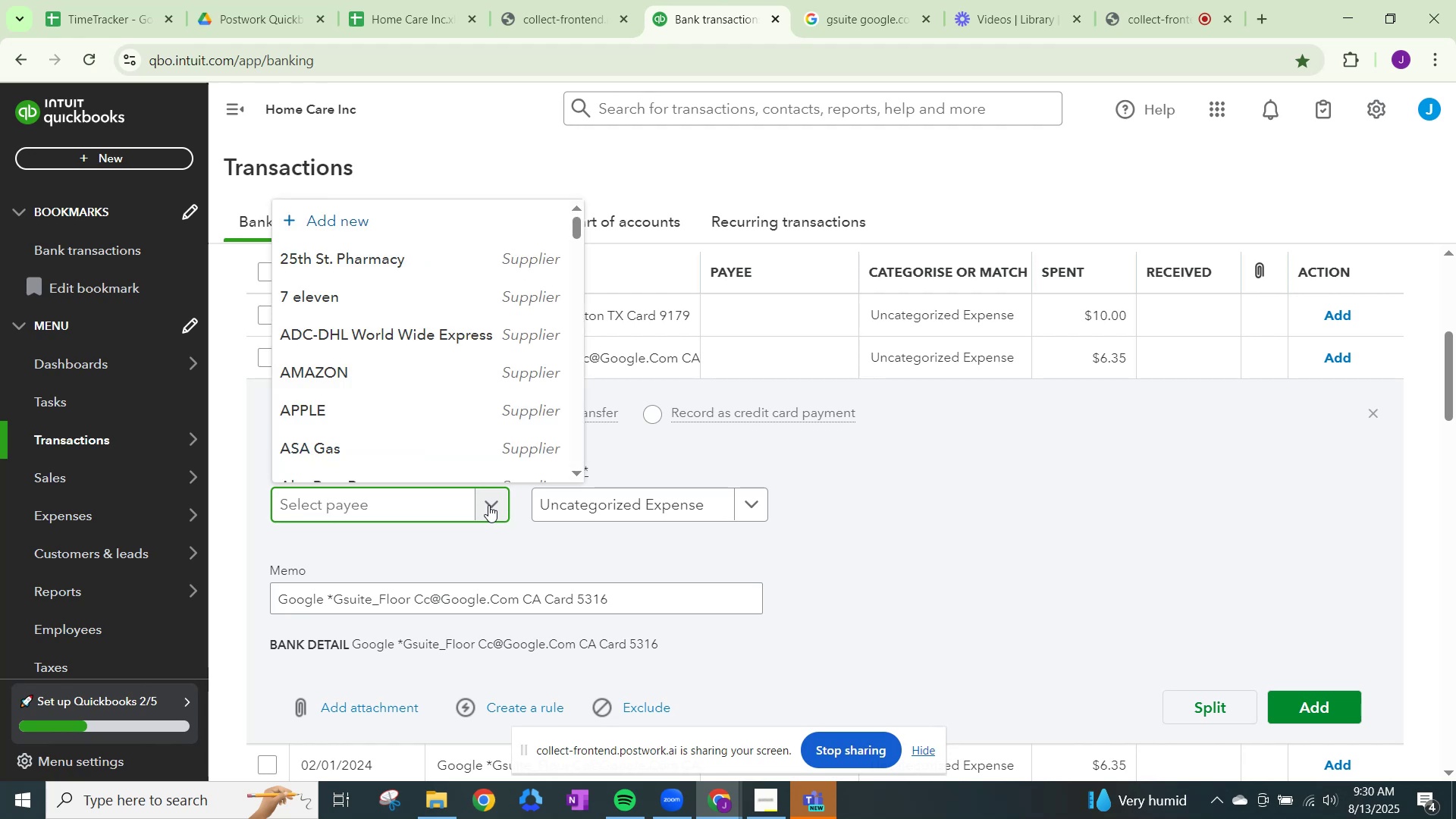 
type(Guit)
key(Backspace)
key(Backspace)
key(Backspace)
type(suite)
 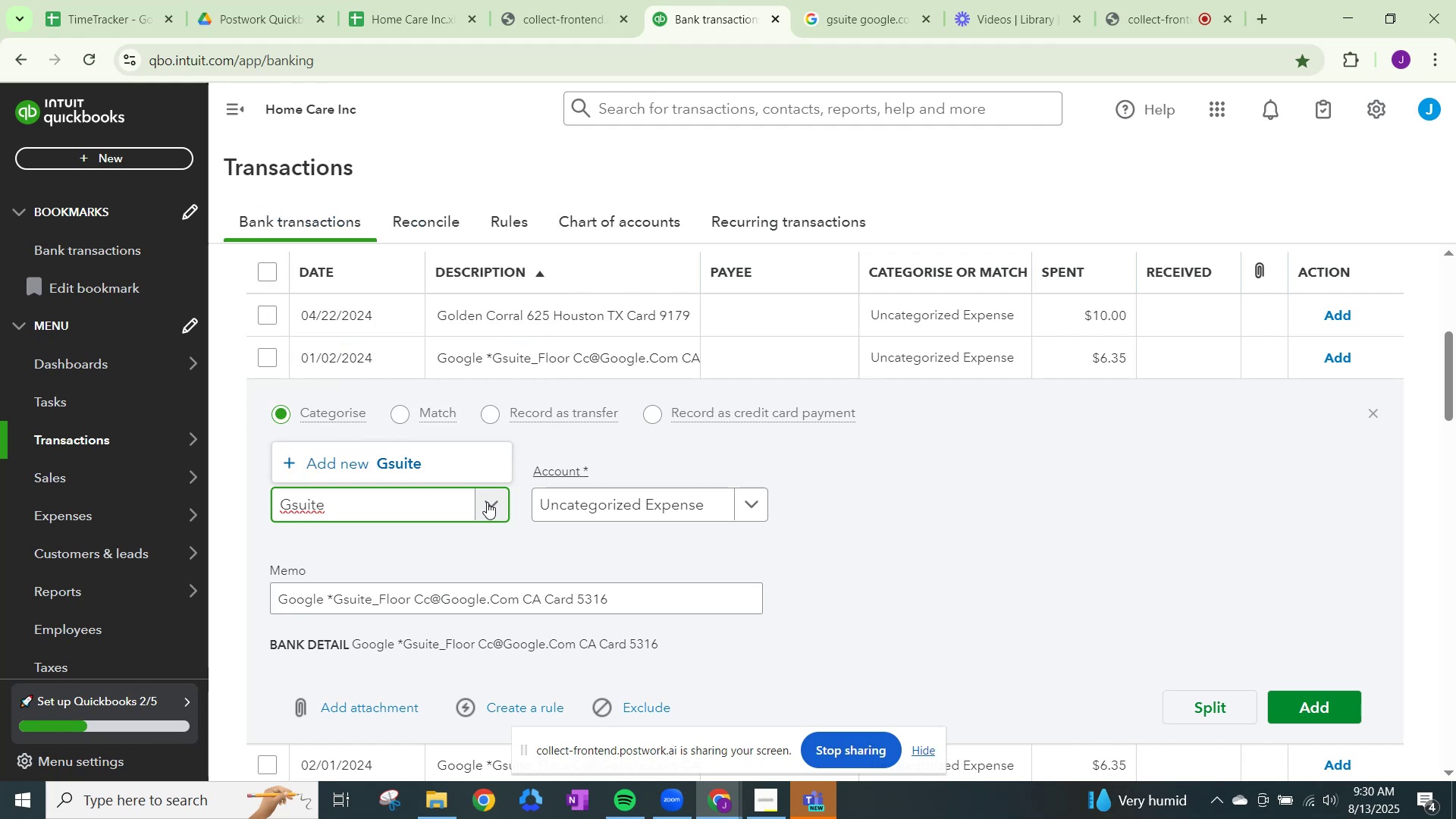 
left_click([436, 466])
 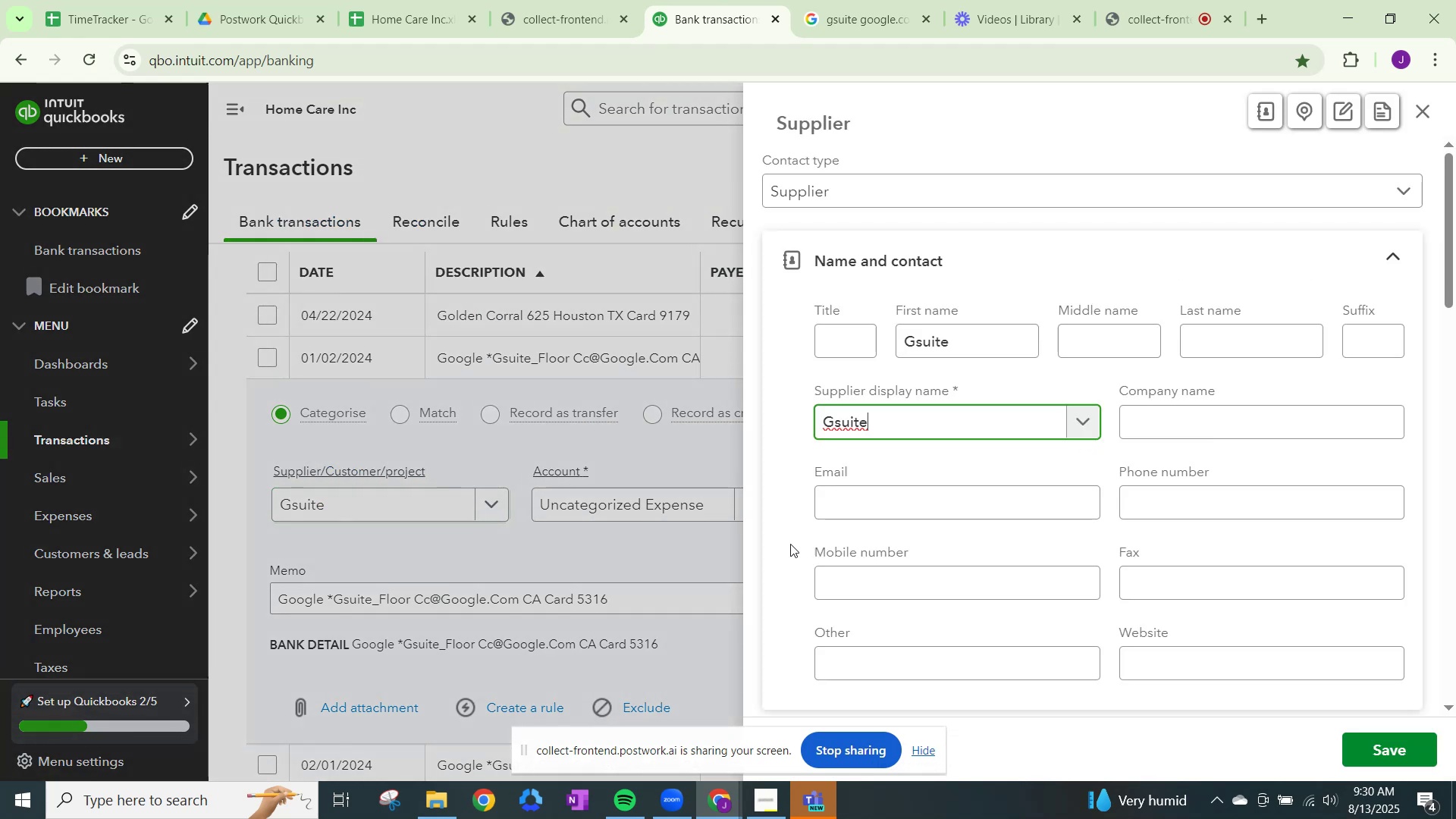 
scroll: coordinate [1019, 522], scroll_direction: down, amount: 19.0
 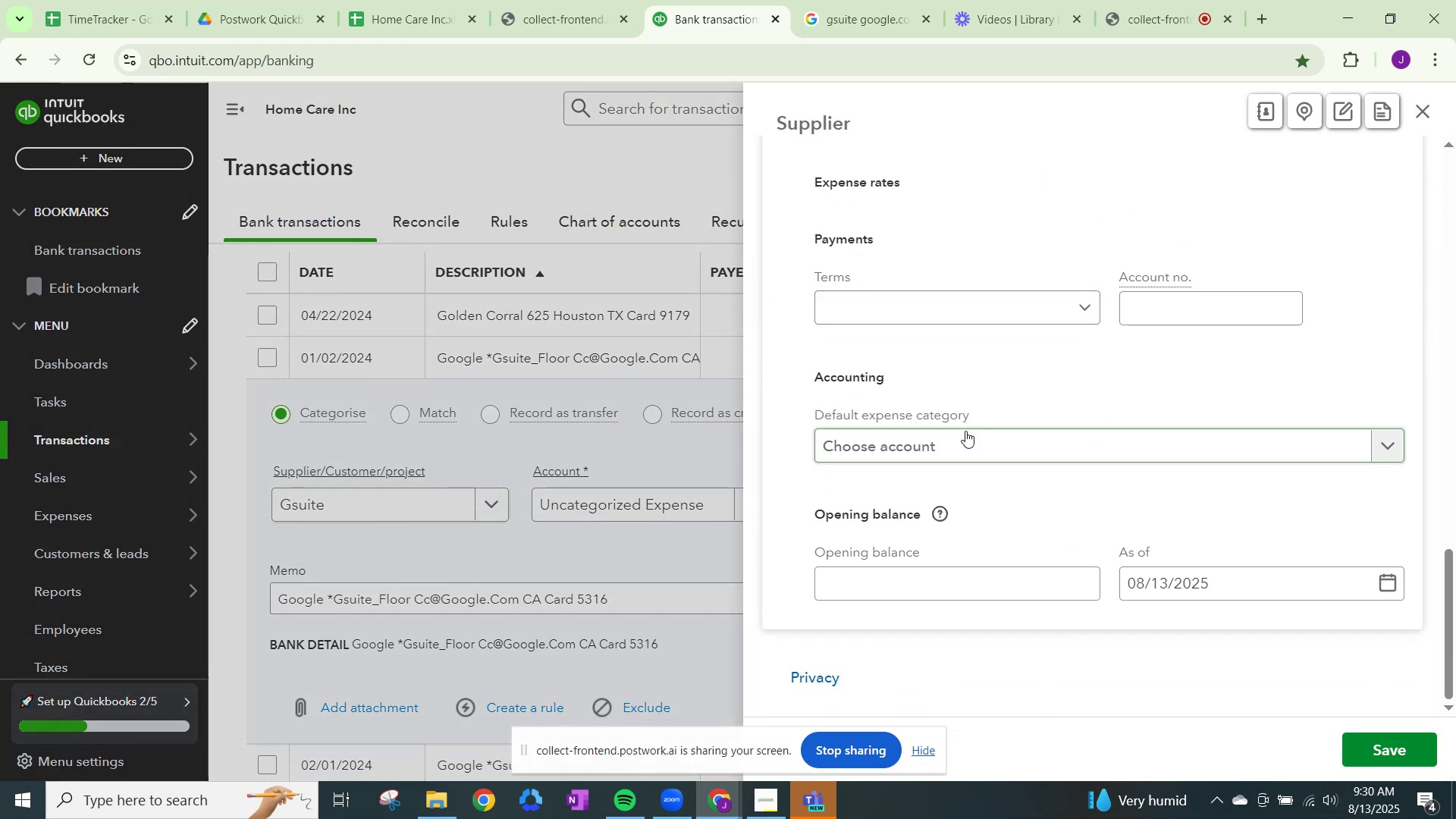 
left_click([965, 431])
 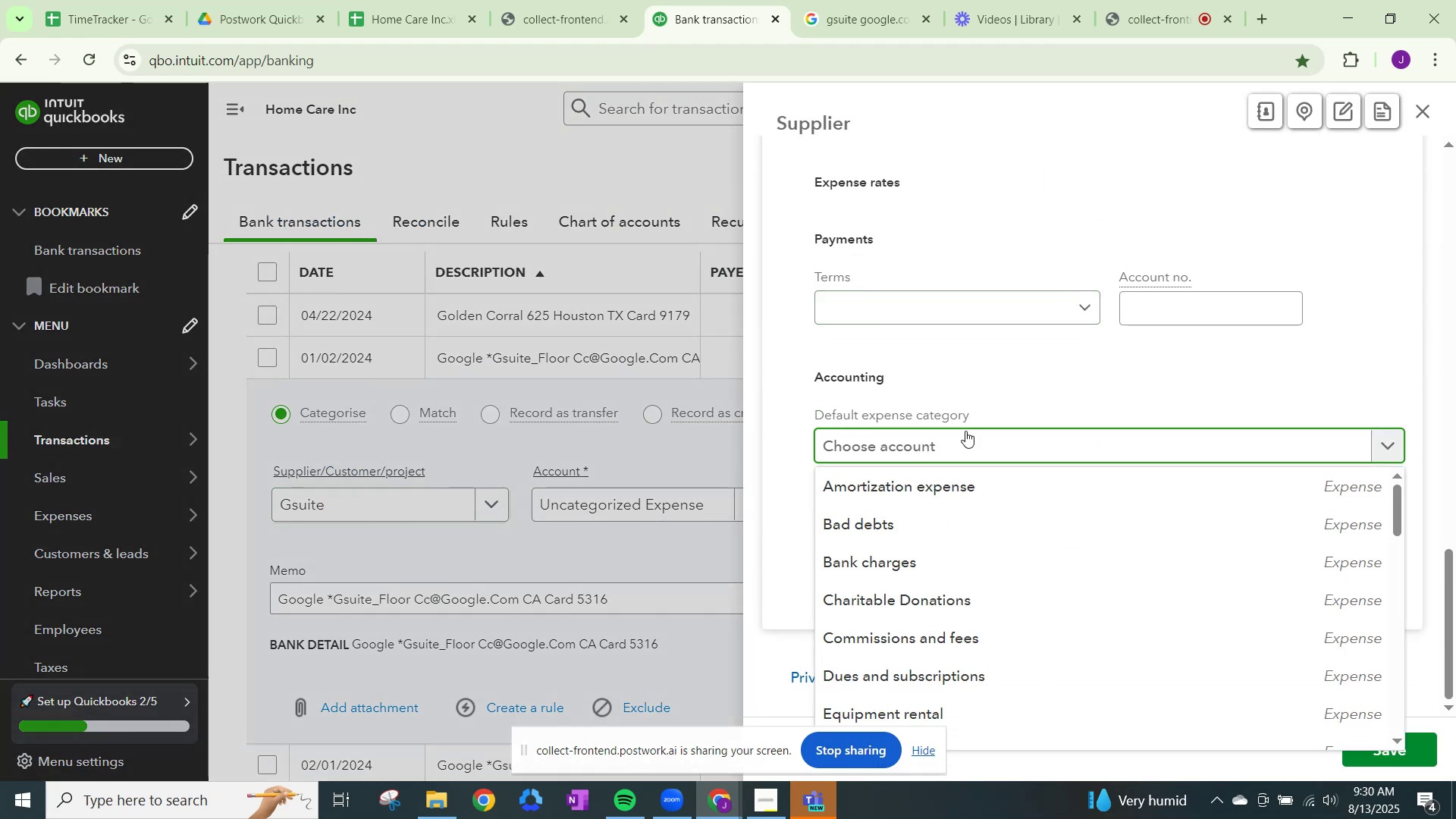 
type(dues)
 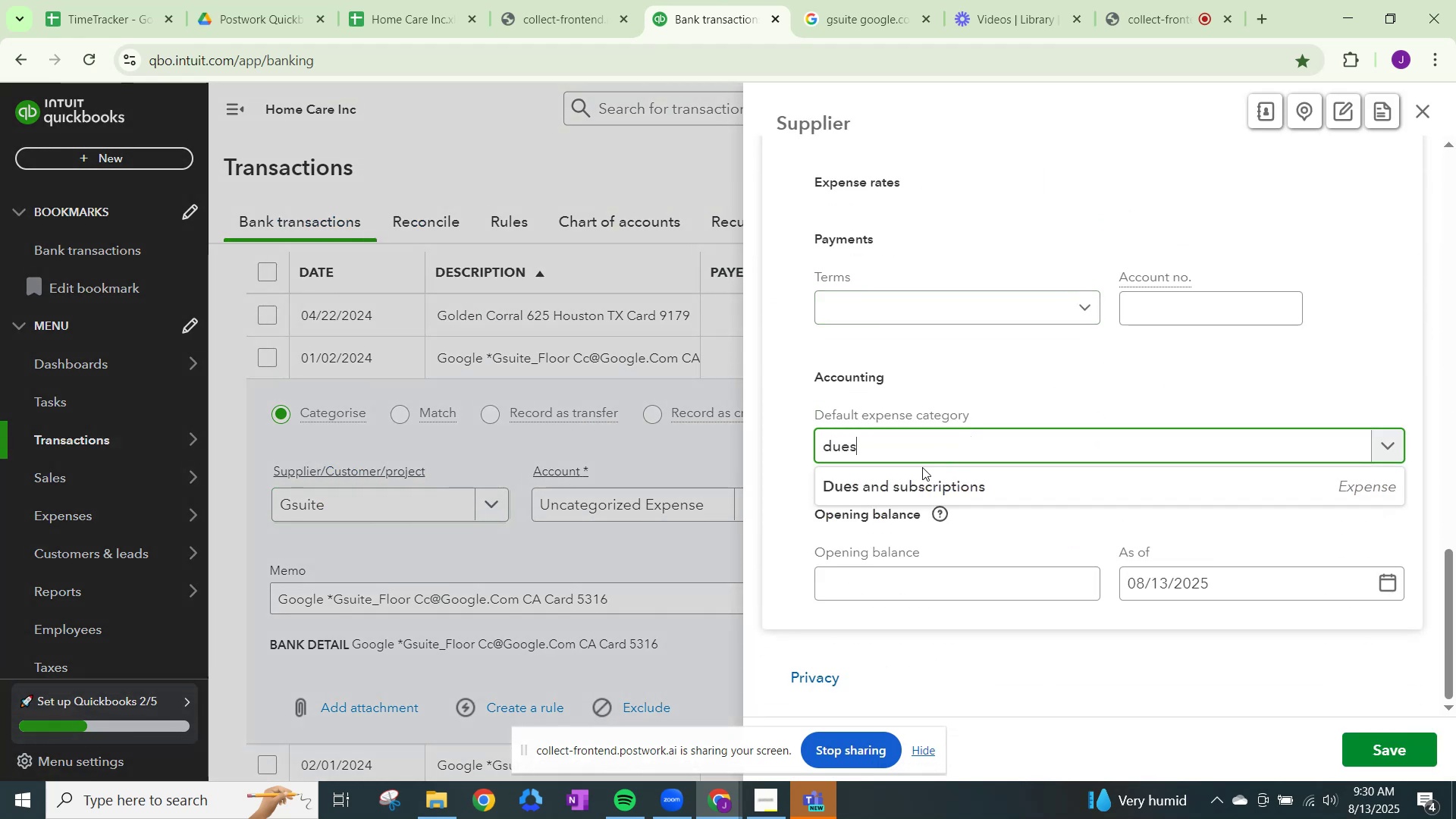 
left_click([912, 482])
 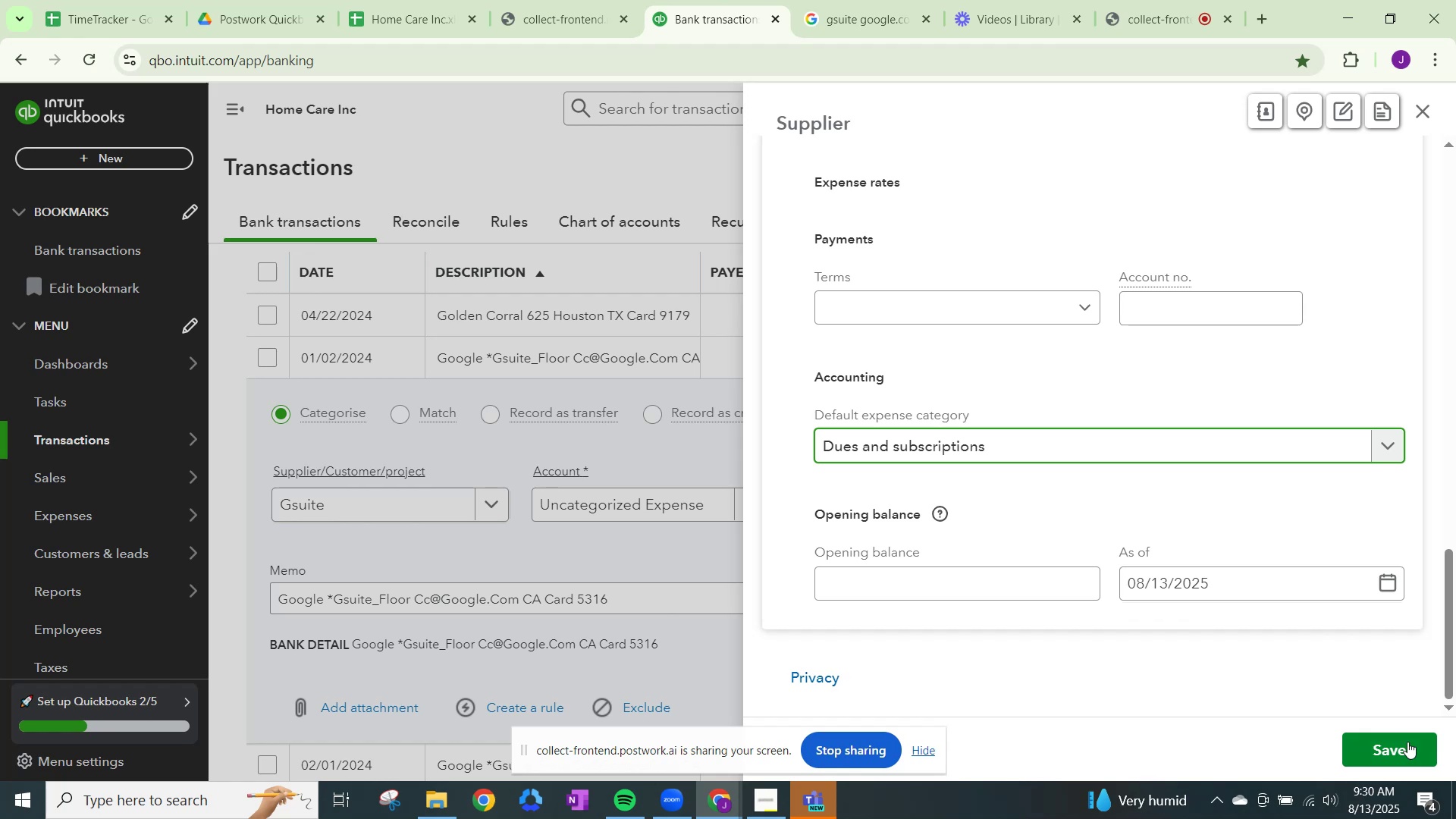 
left_click([1407, 742])
 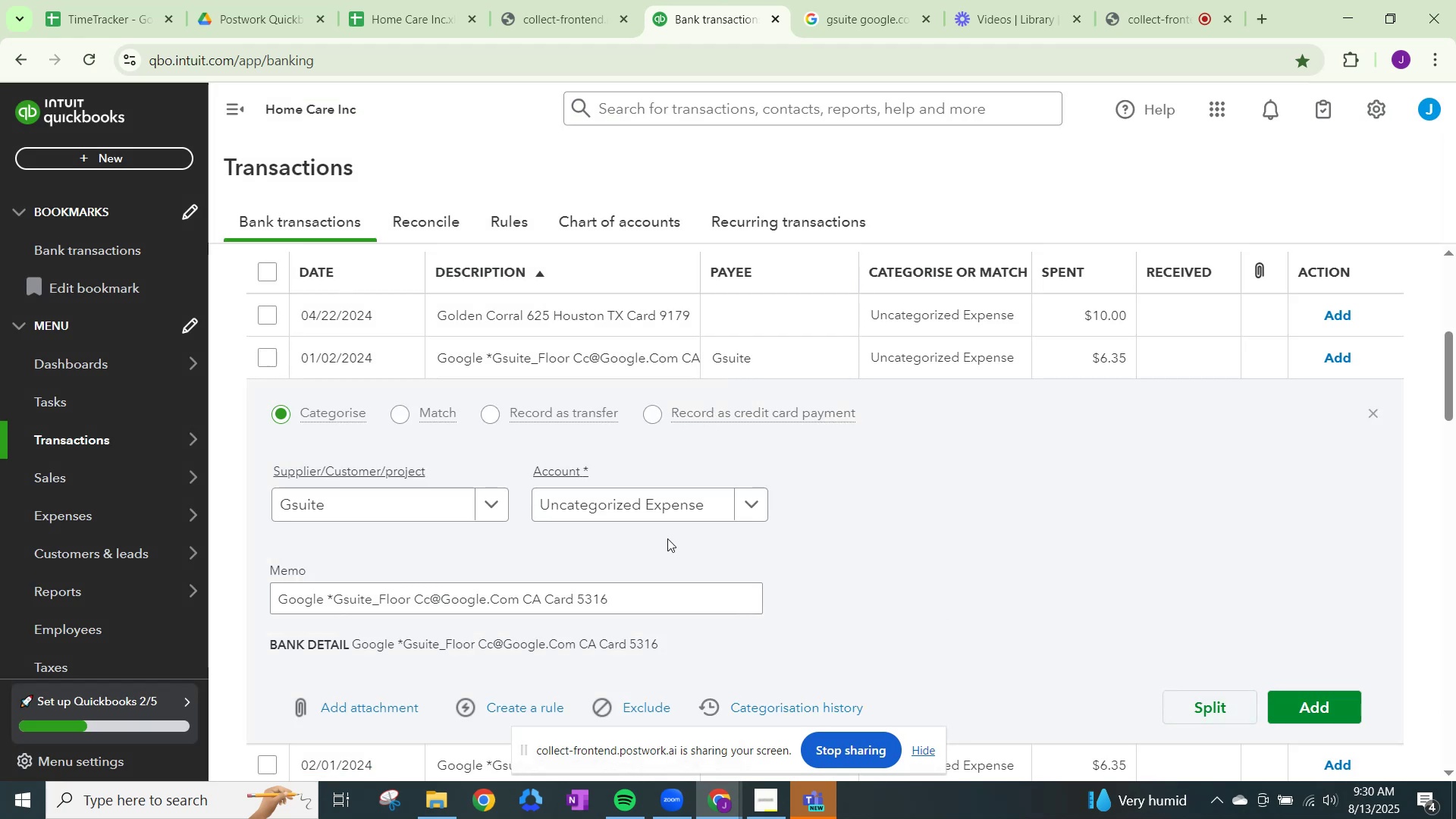 
left_click([633, 513])
 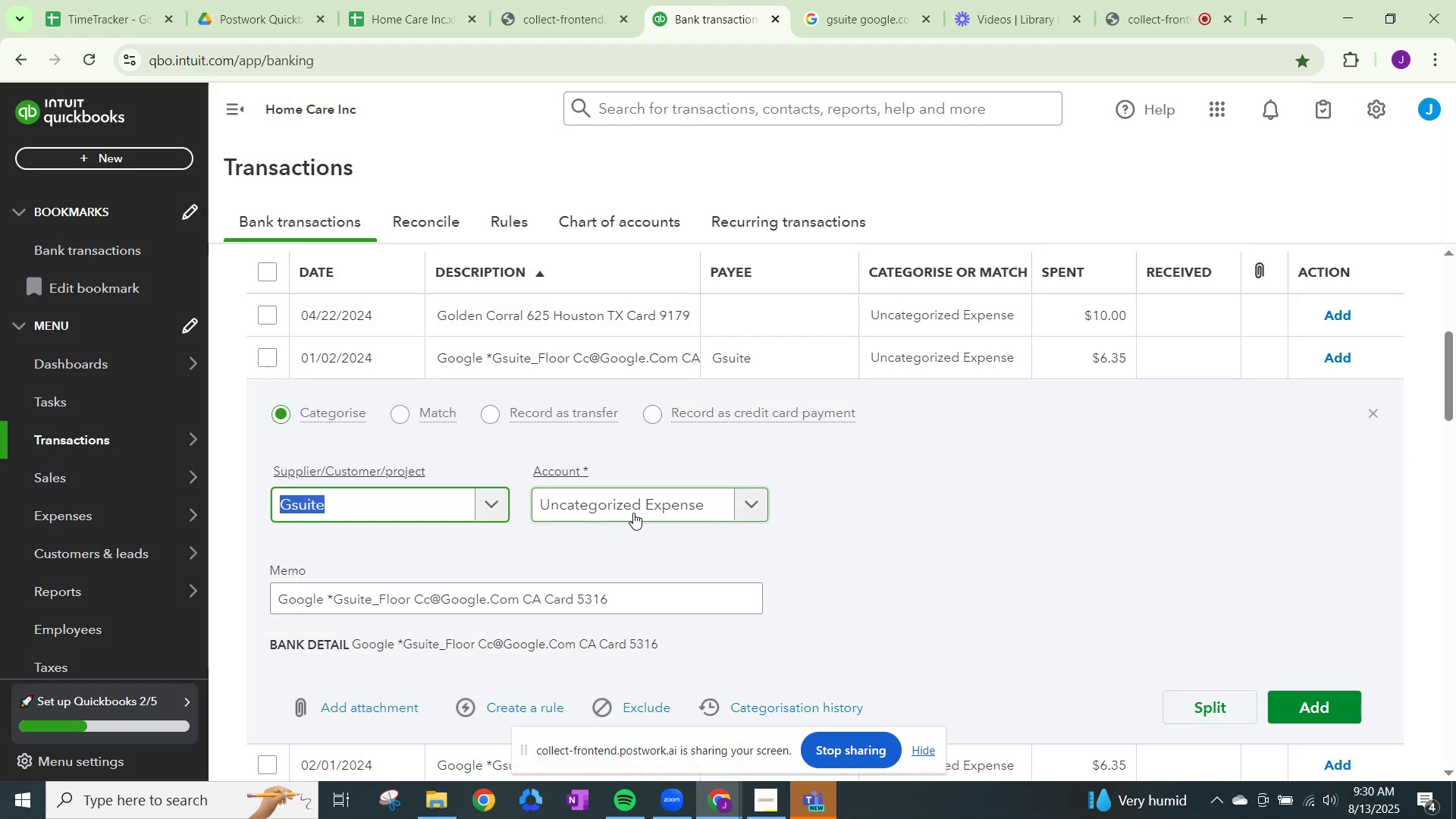 
type(dues)
 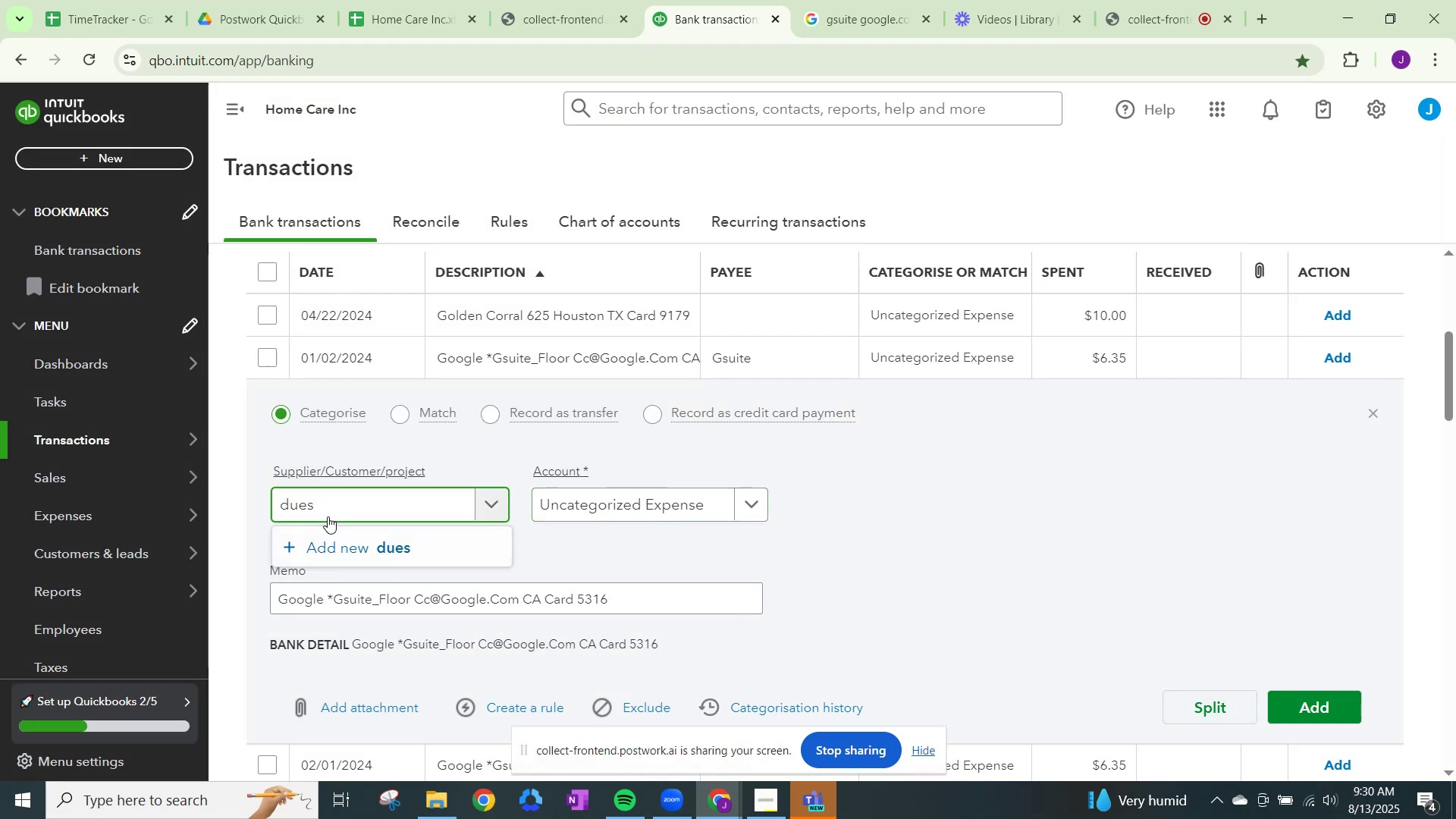 
left_click_drag(start_coordinate=[356, 507], to_coordinate=[249, 490])
 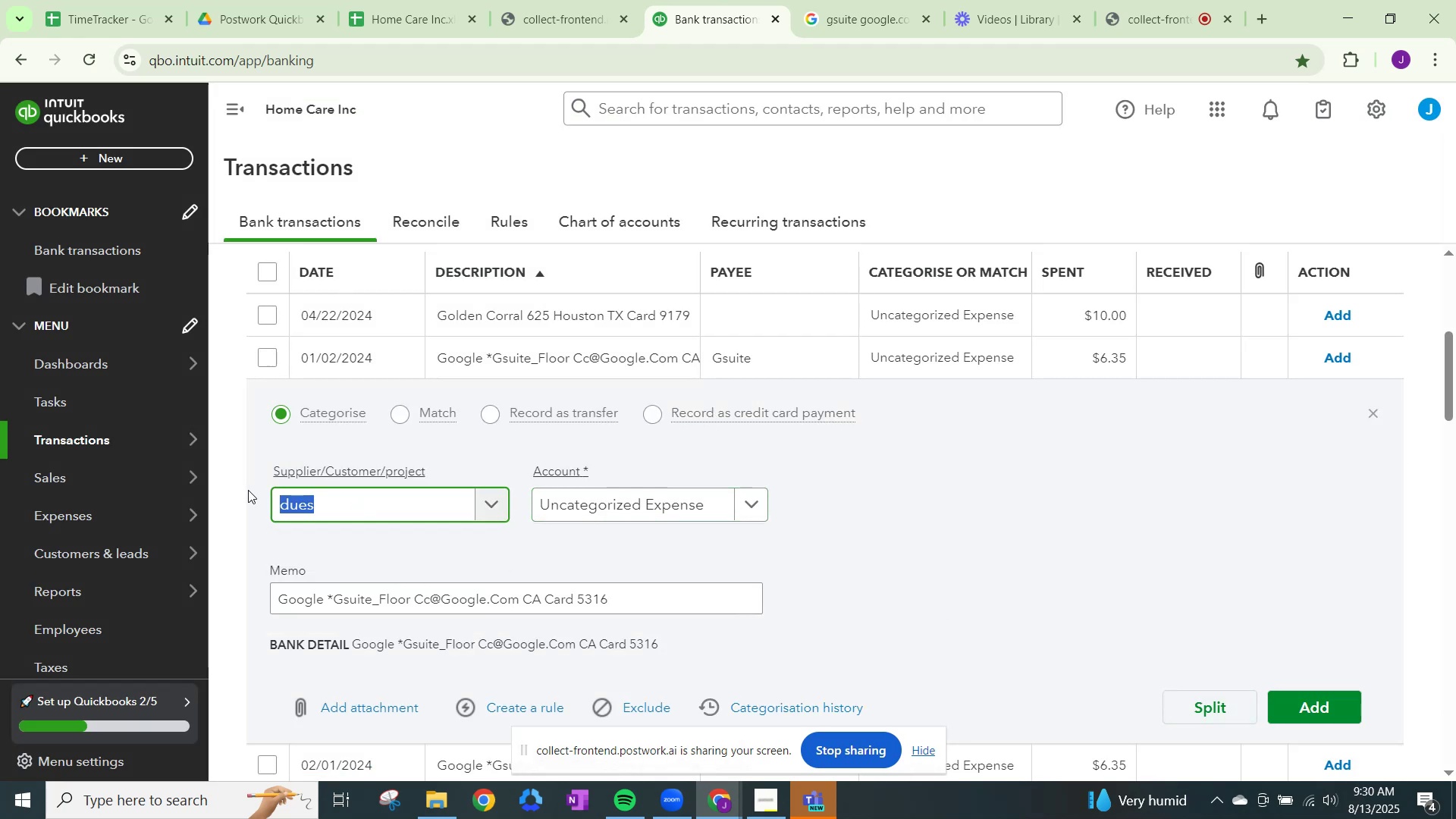 
type(gsuit)
 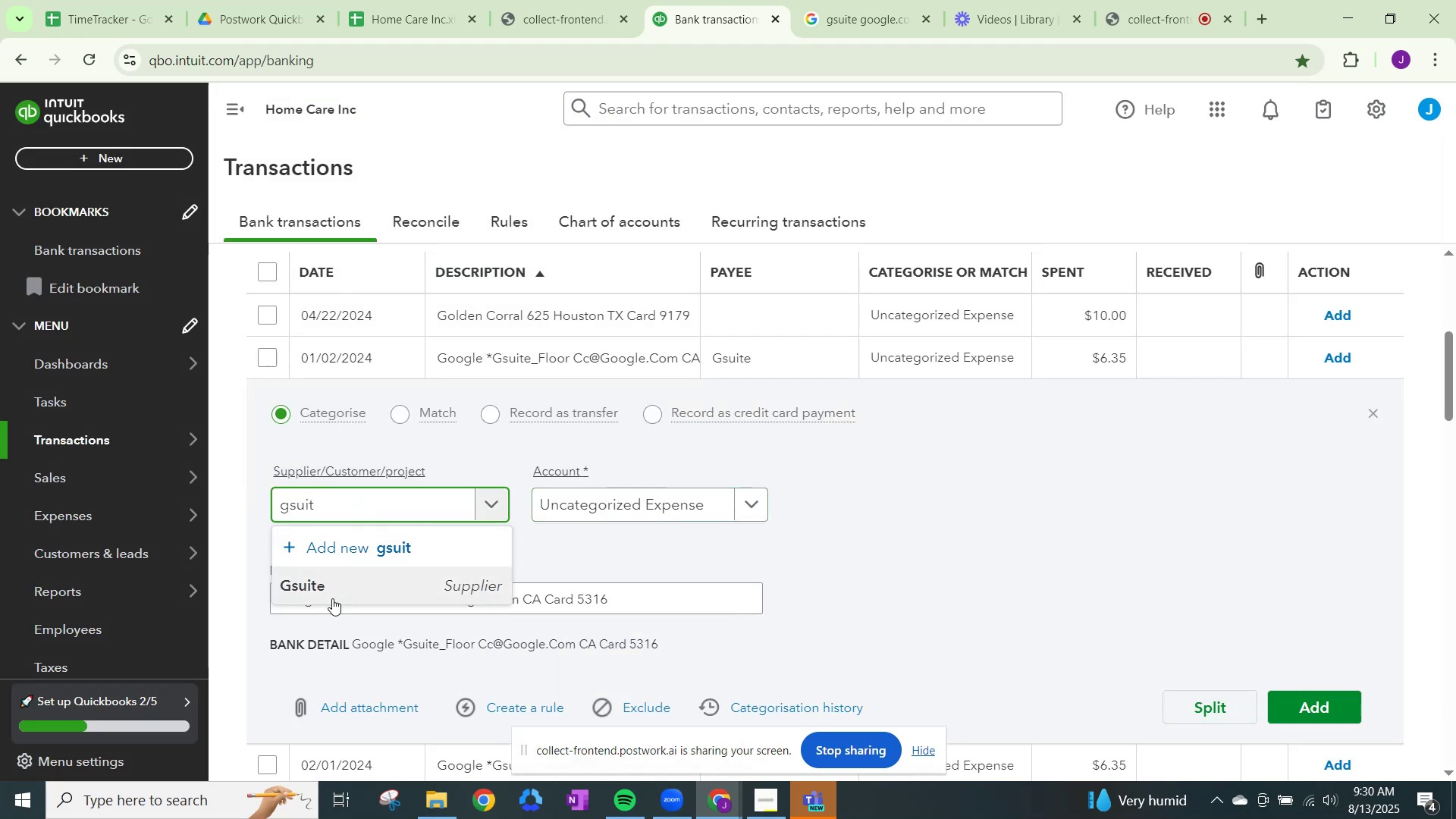 
left_click([343, 583])
 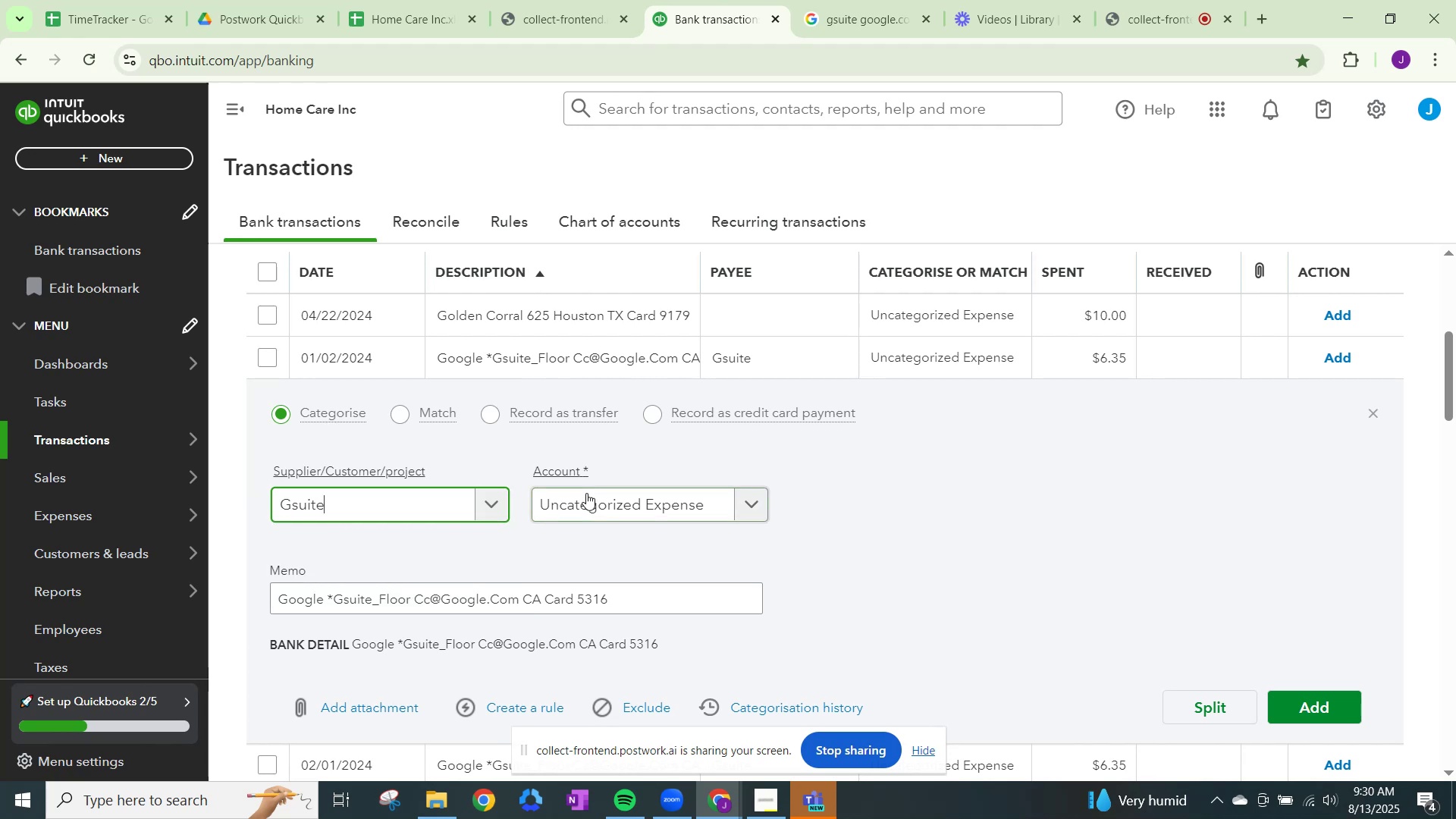 
left_click([601, 492])
 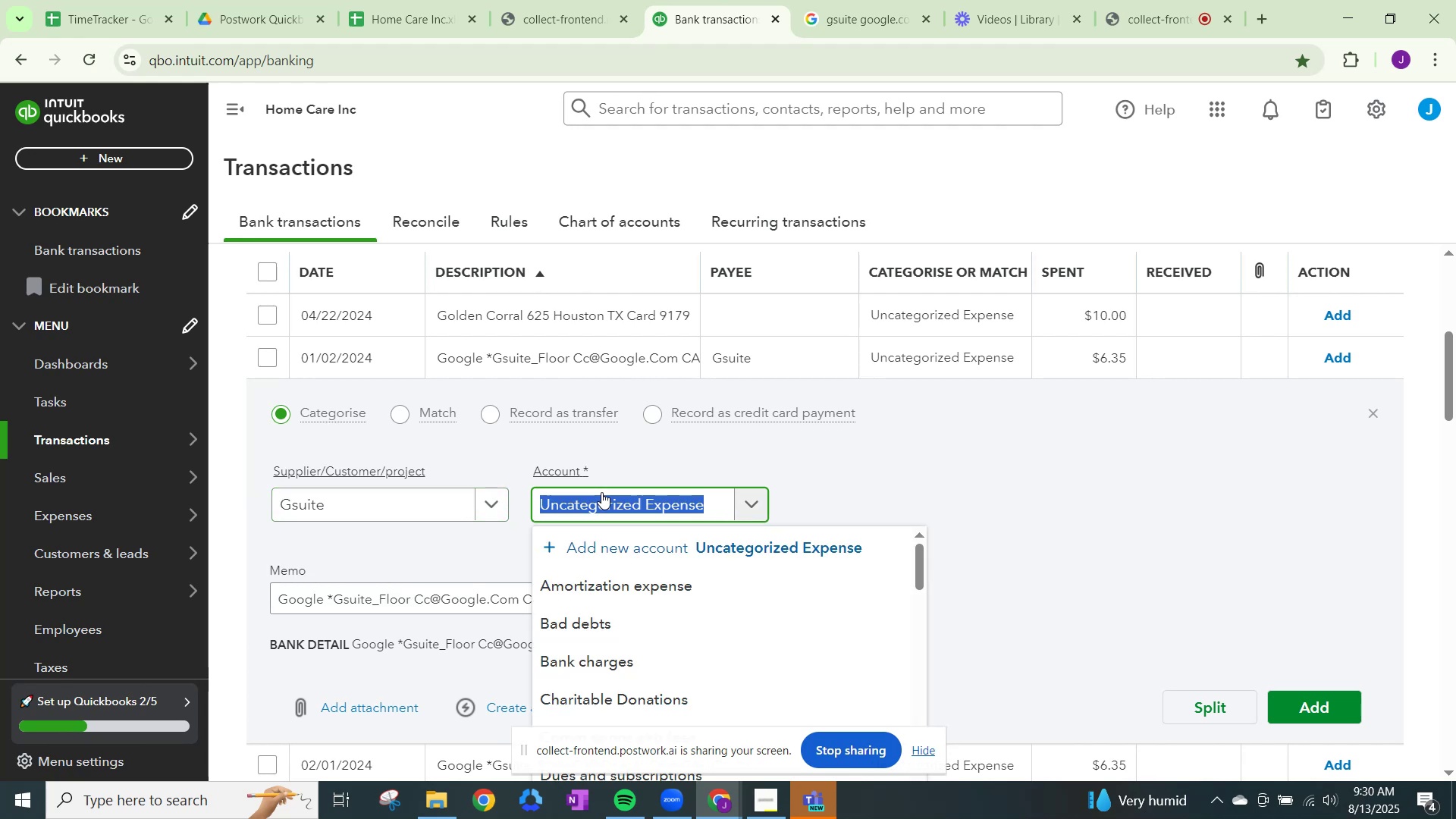 
type(dues)
 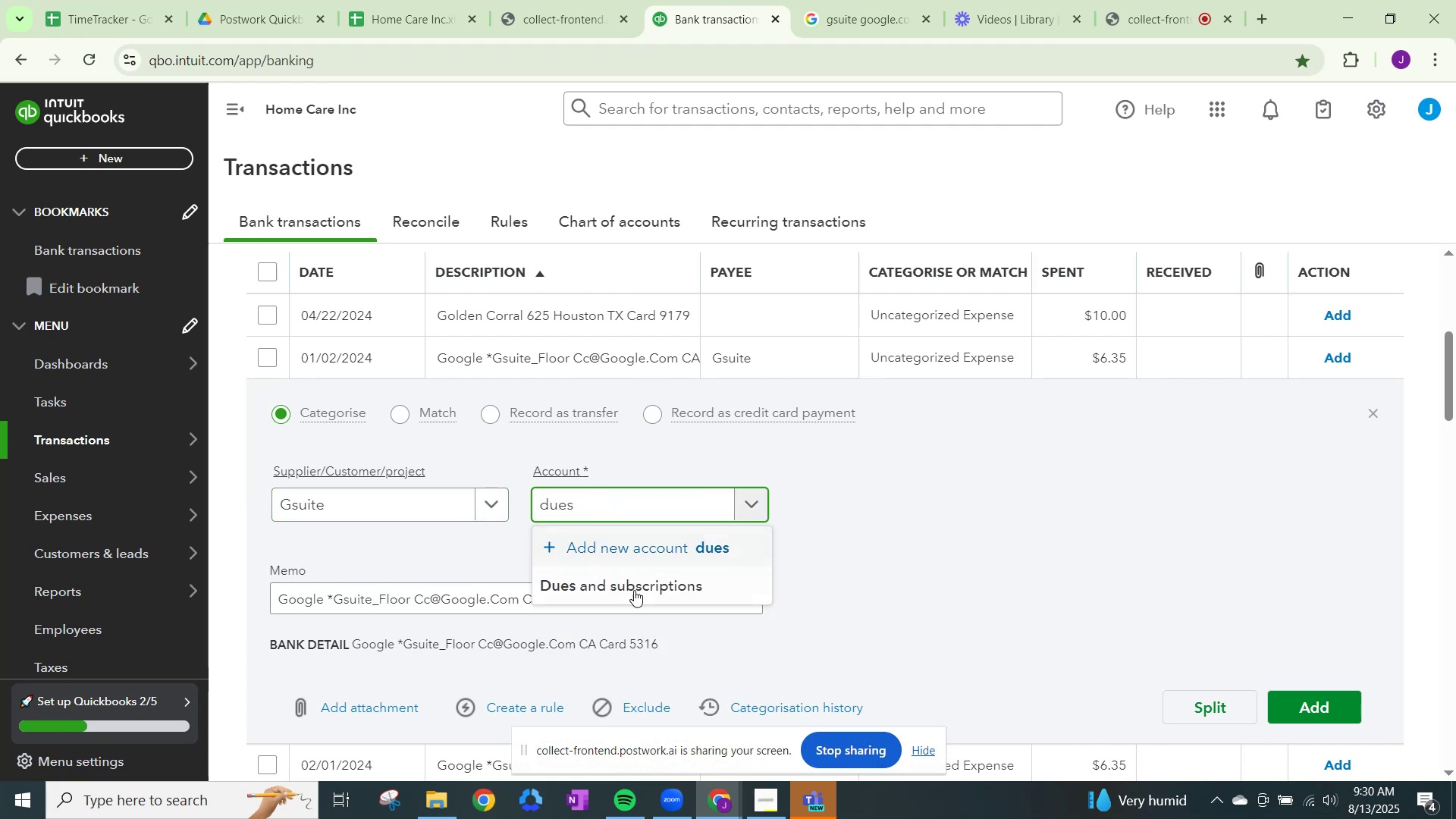 
left_click([636, 596])
 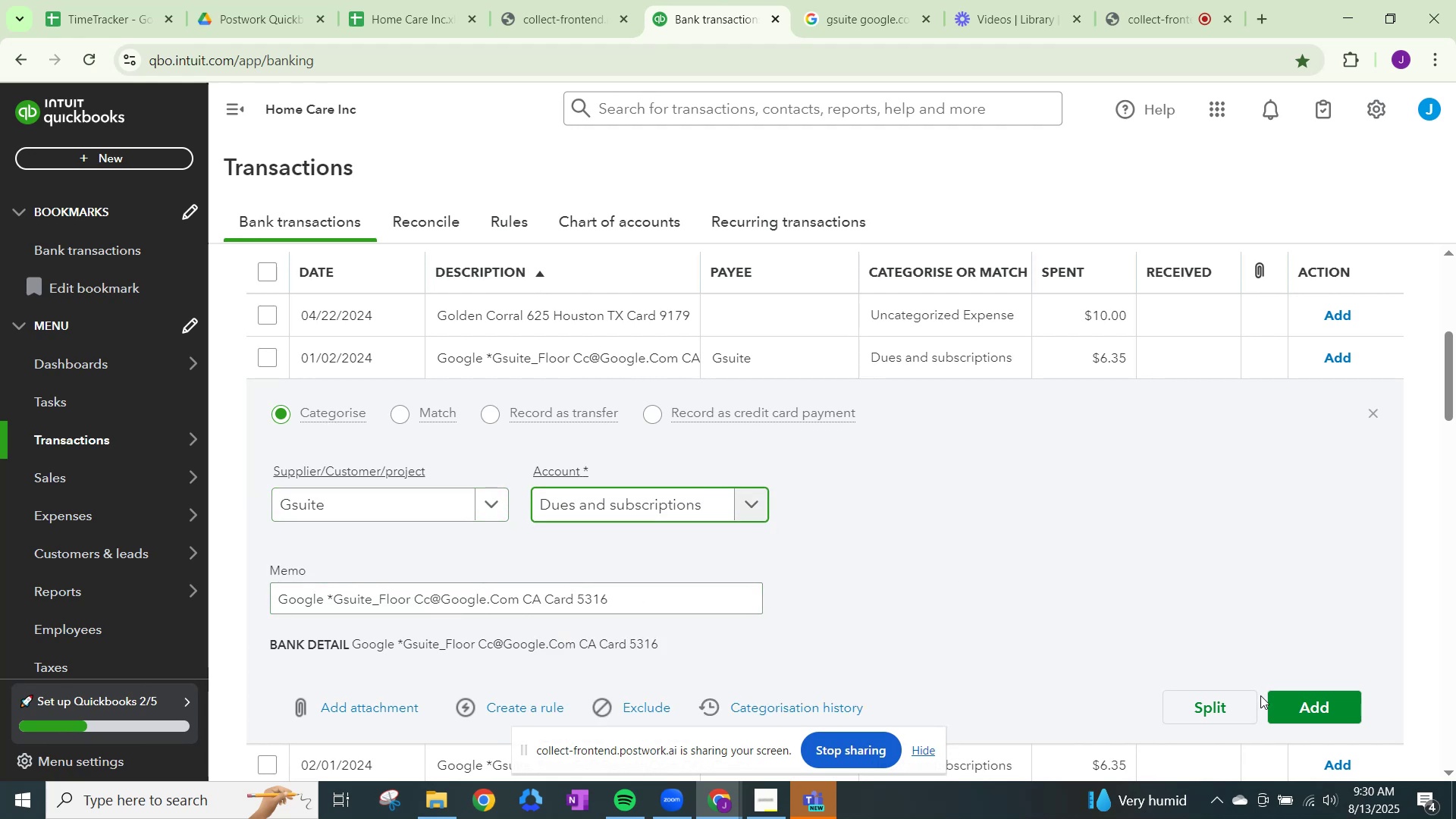 
left_click([1295, 697])
 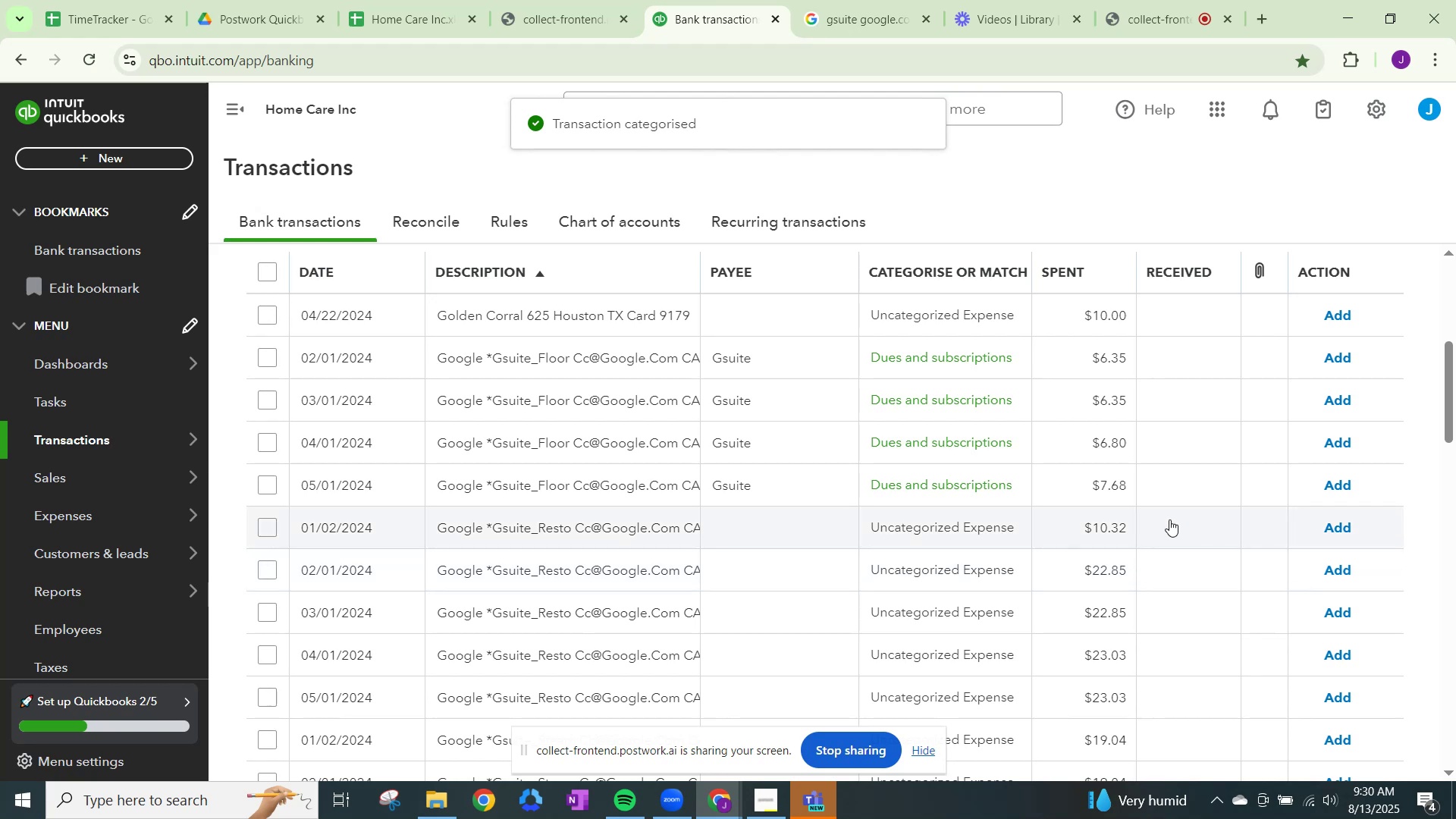 
wait(9.04)
 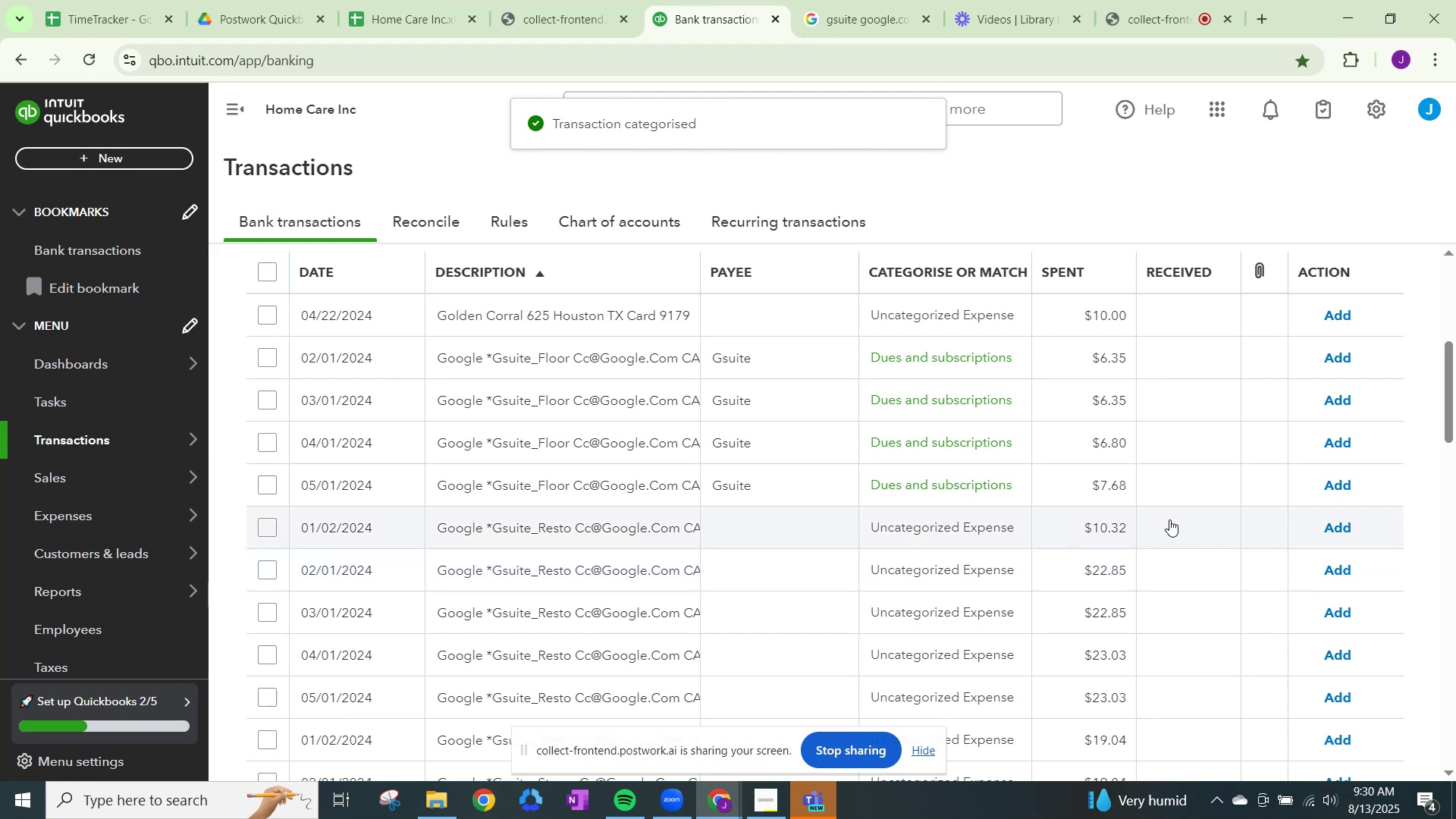 
left_click([1130, 4])
 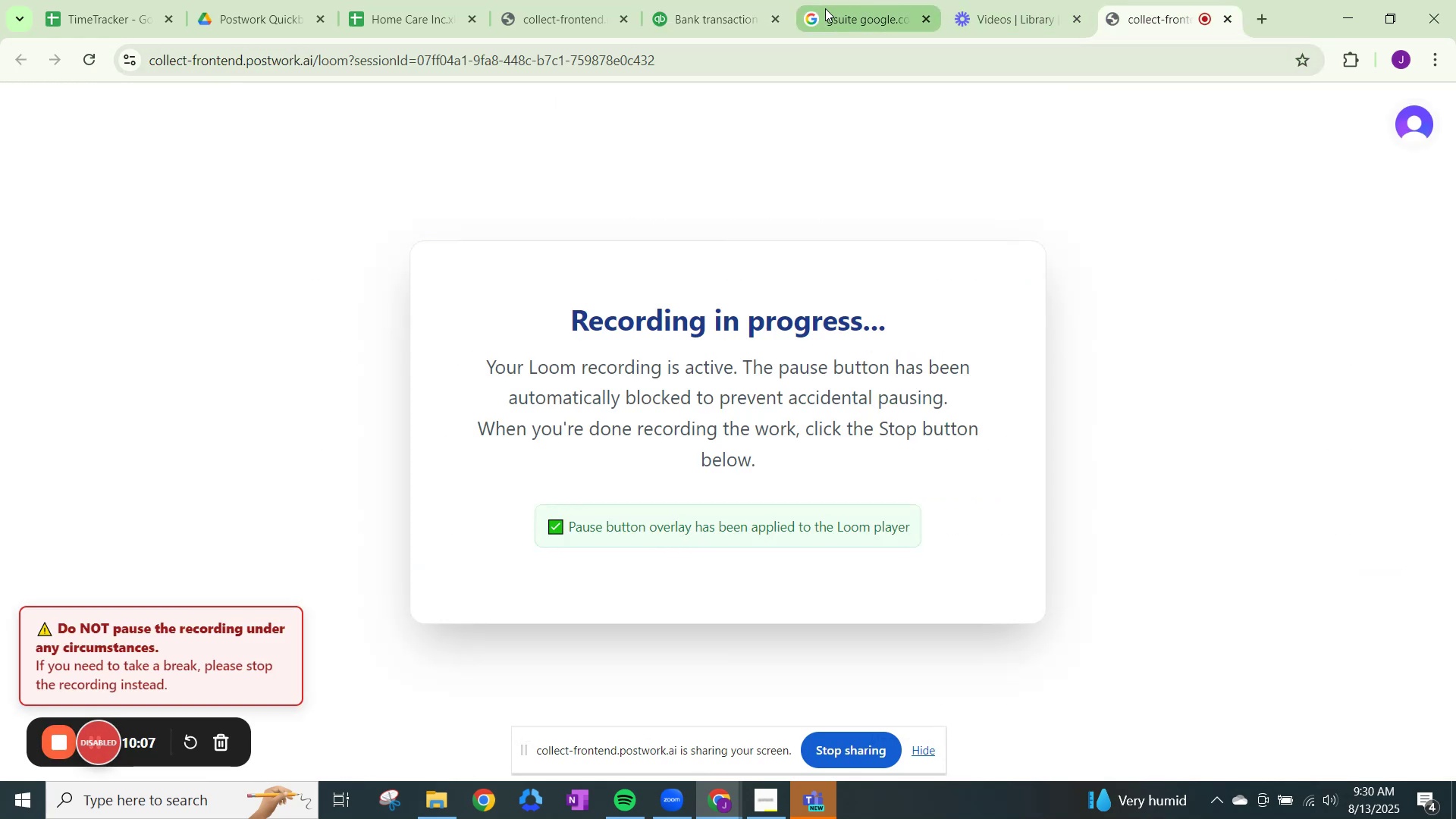 
left_click([852, 8])
 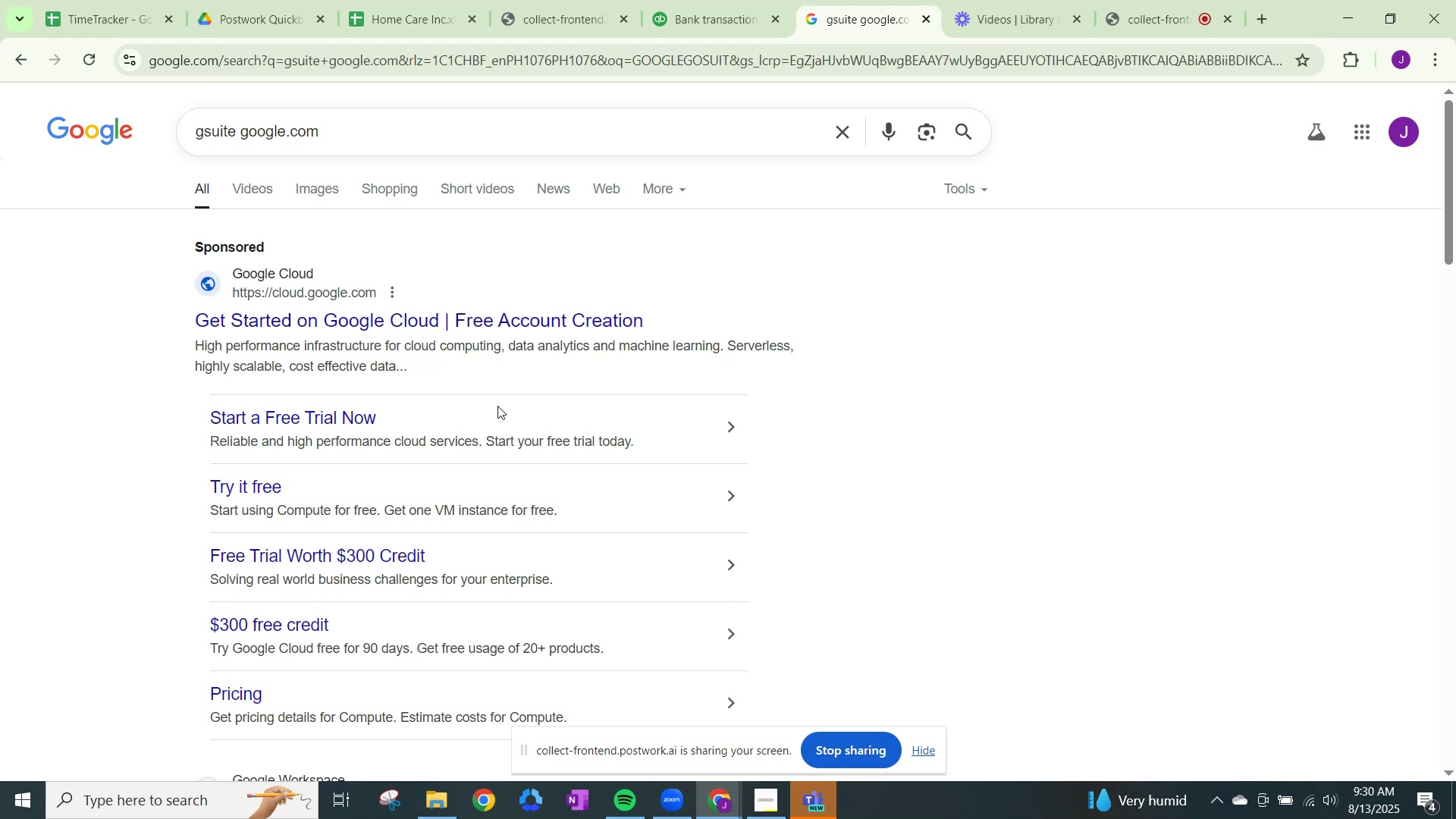 
scroll: coordinate [466, 406], scroll_direction: down, amount: 7.0
 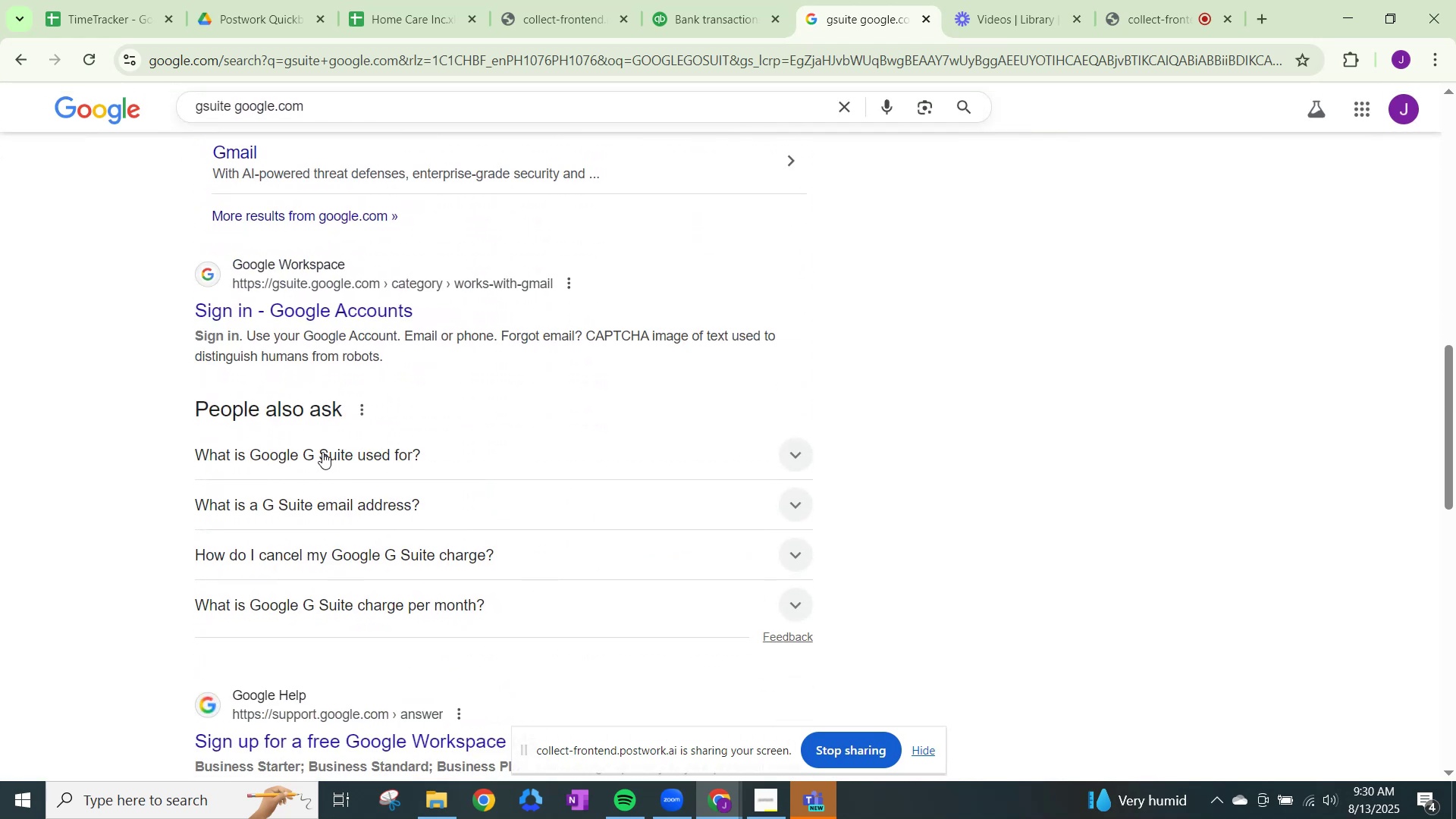 
wait(5.85)
 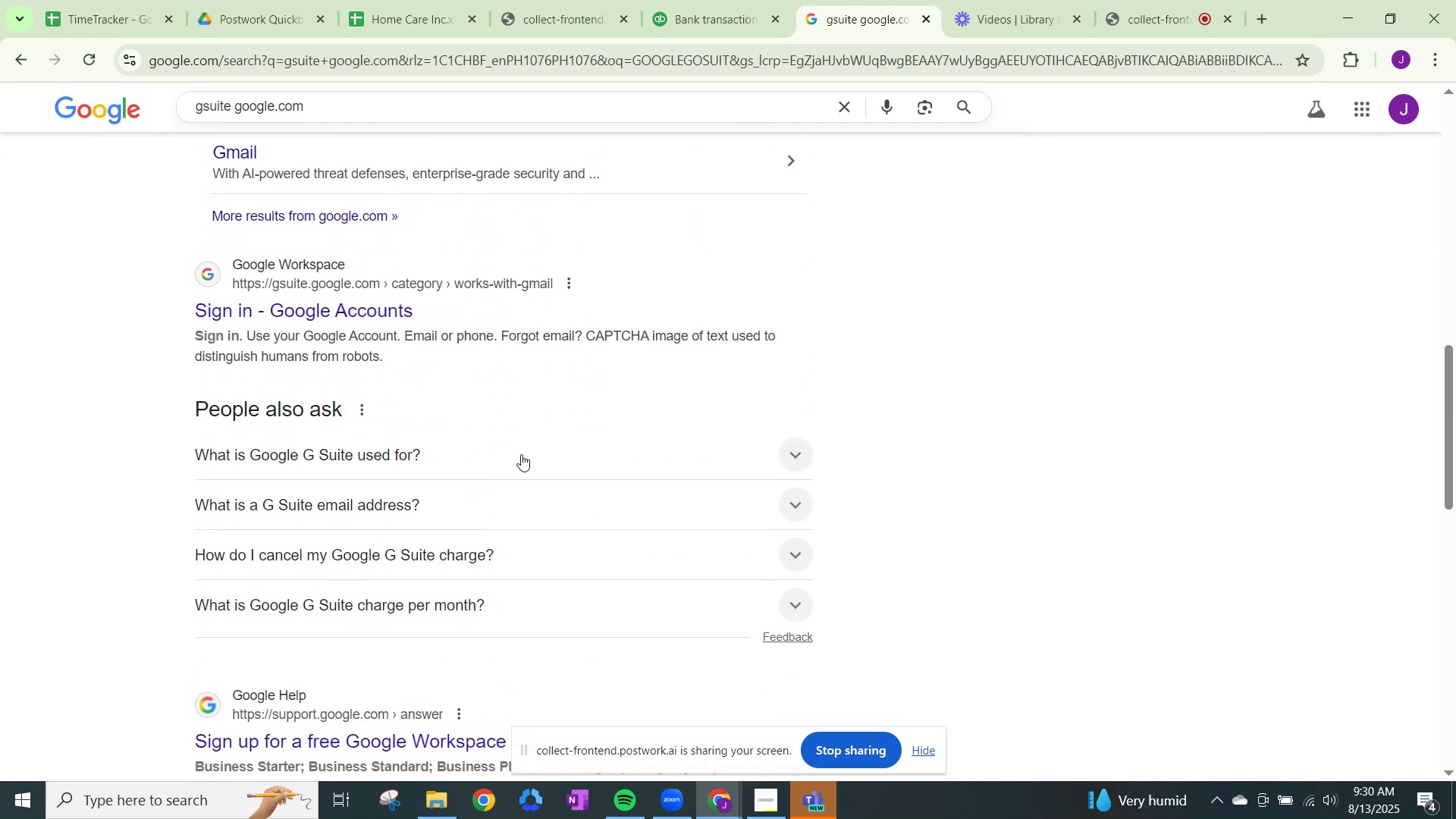 
left_click_drag(start_coordinate=[314, 104], to_coordinate=[234, 102])
 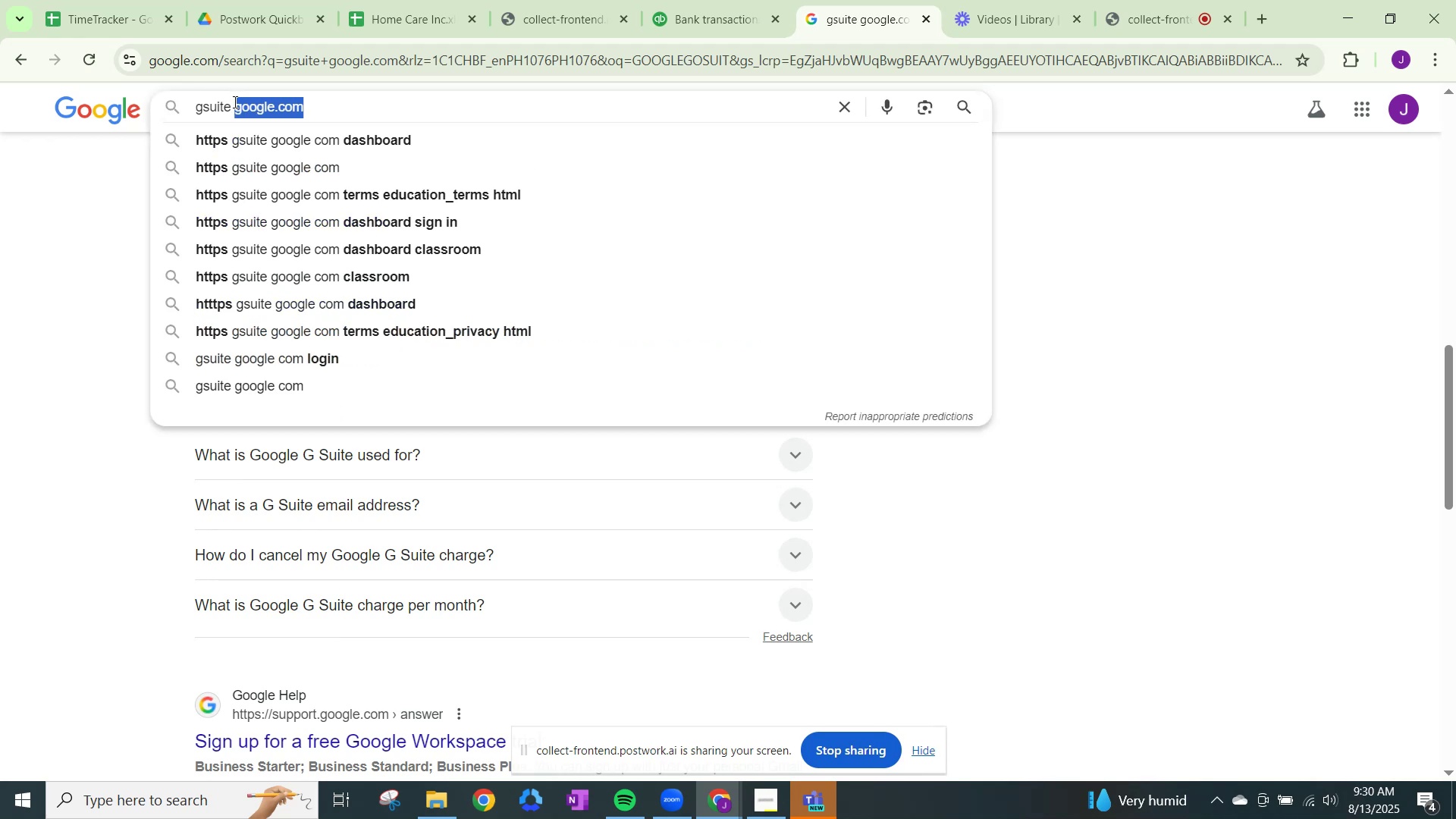 
type(resto)
 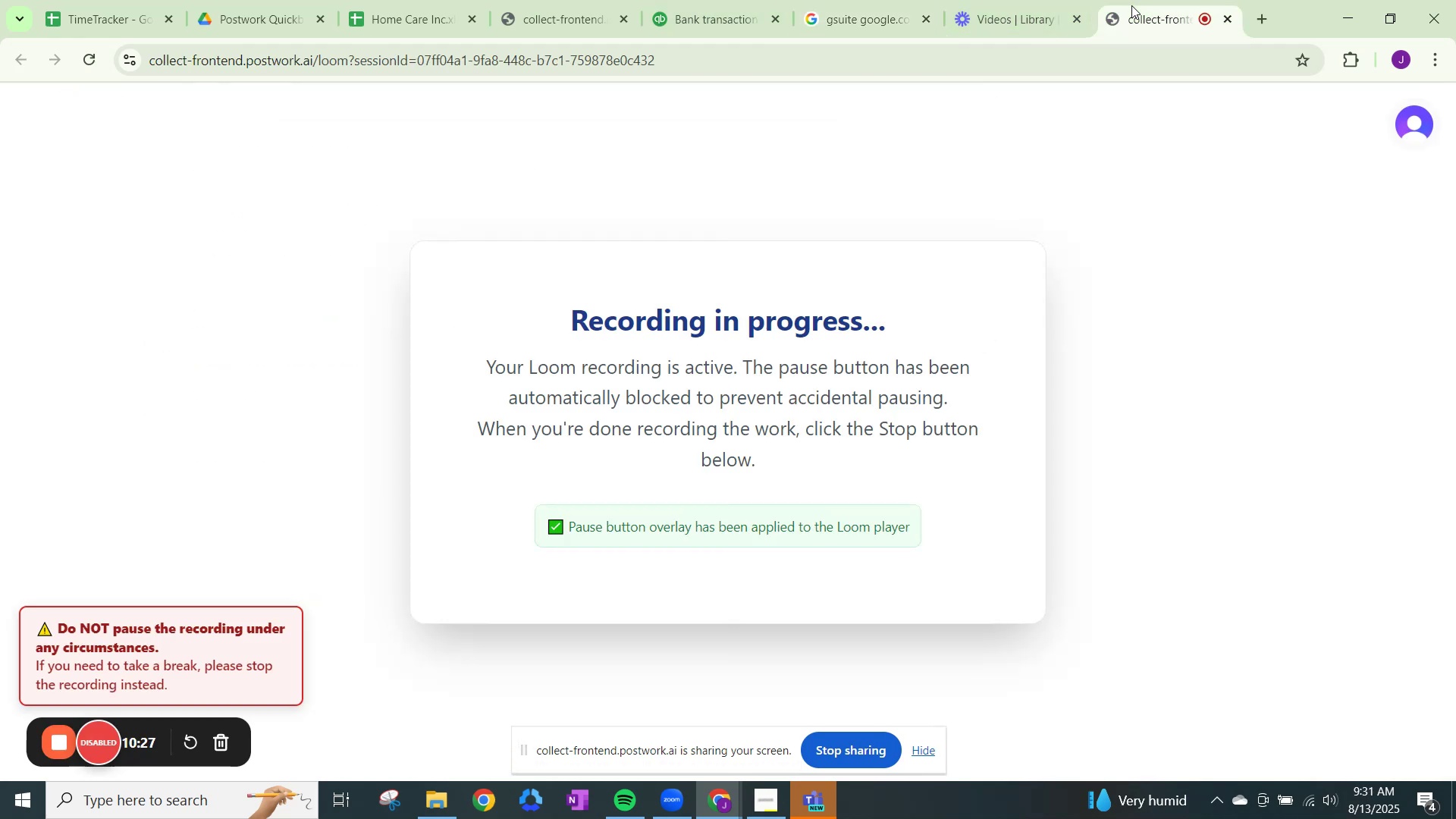 
wait(6.52)
 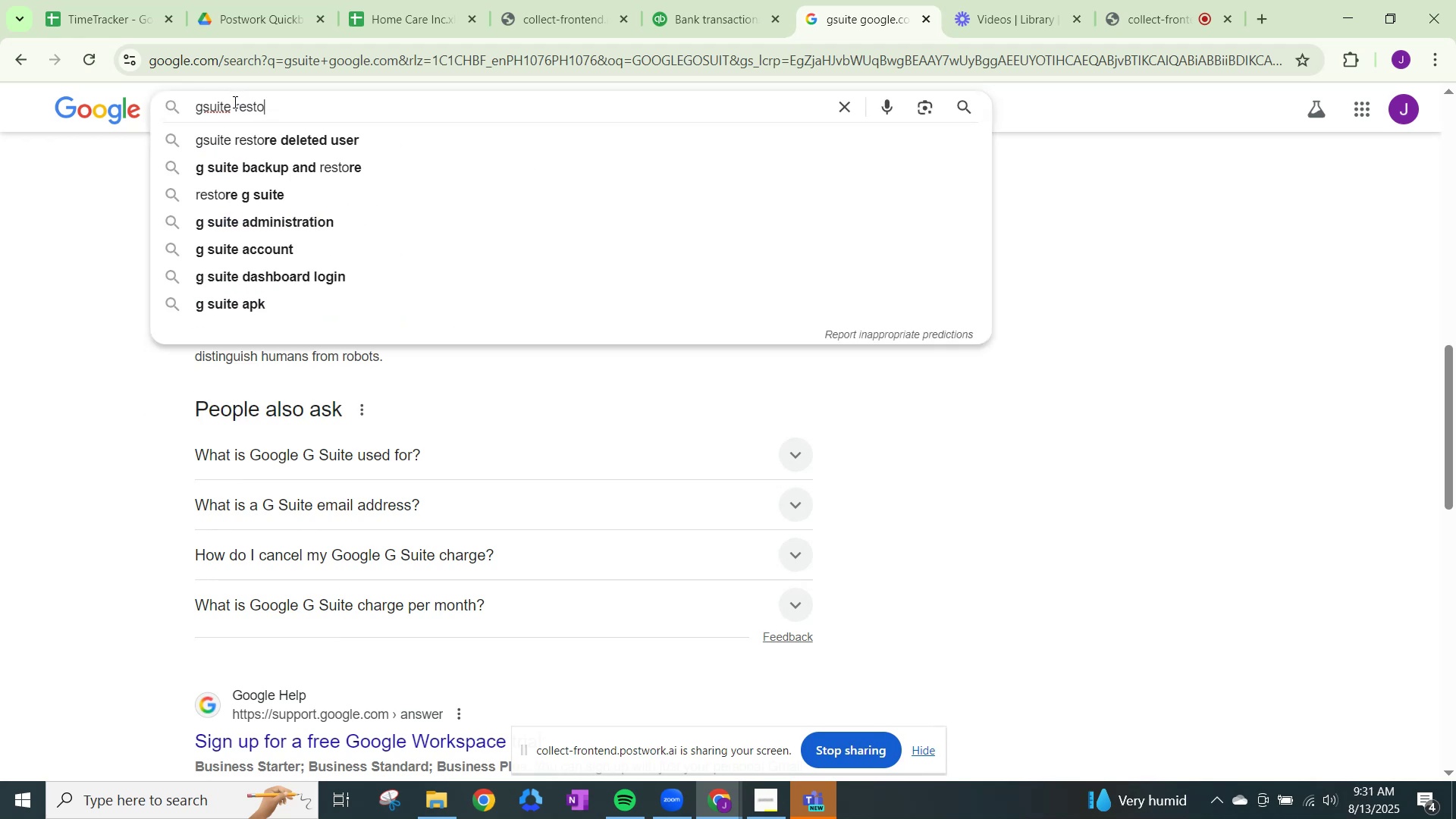 
left_click([698, 0])
 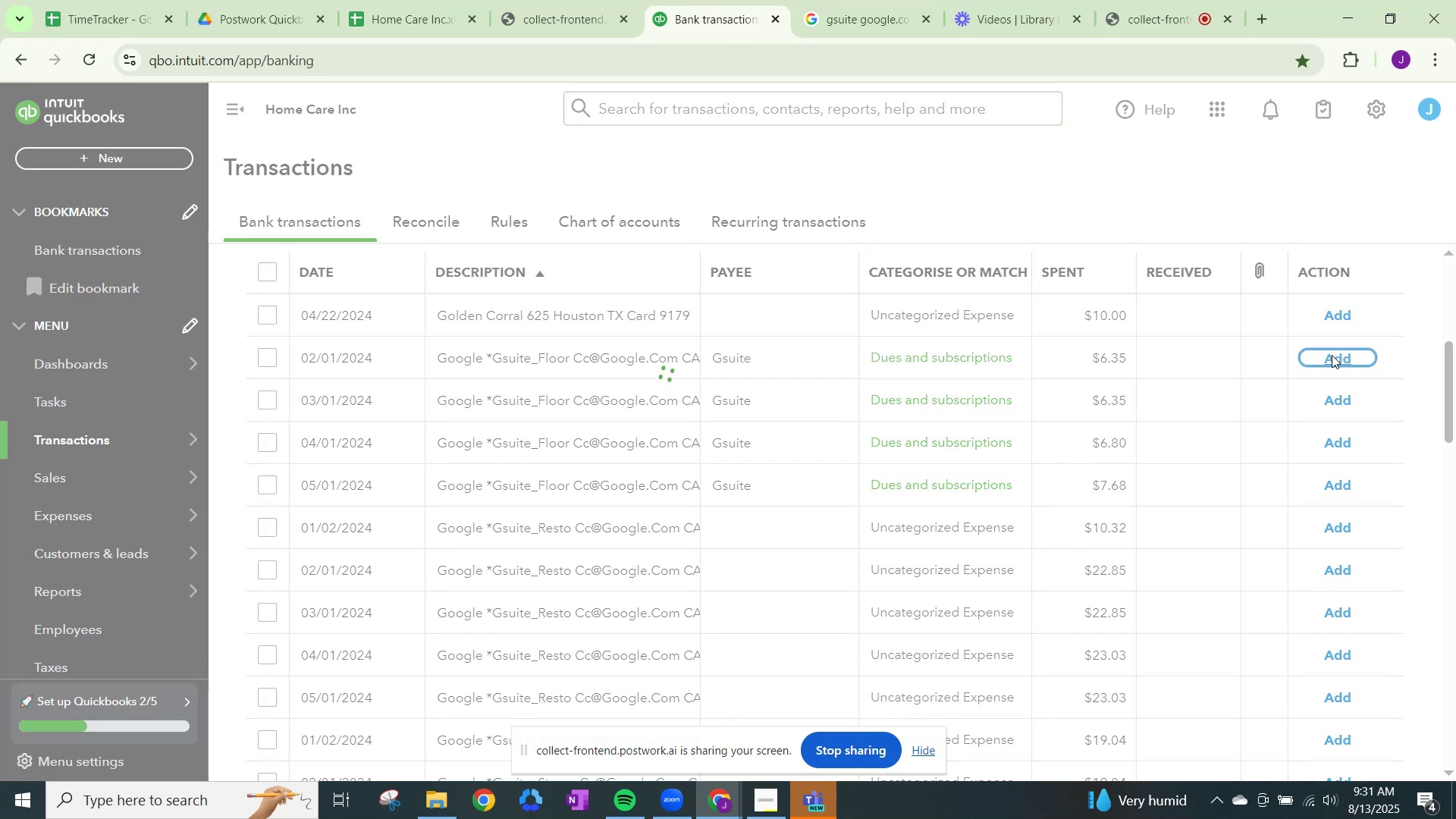 
left_click([1332, 355])
 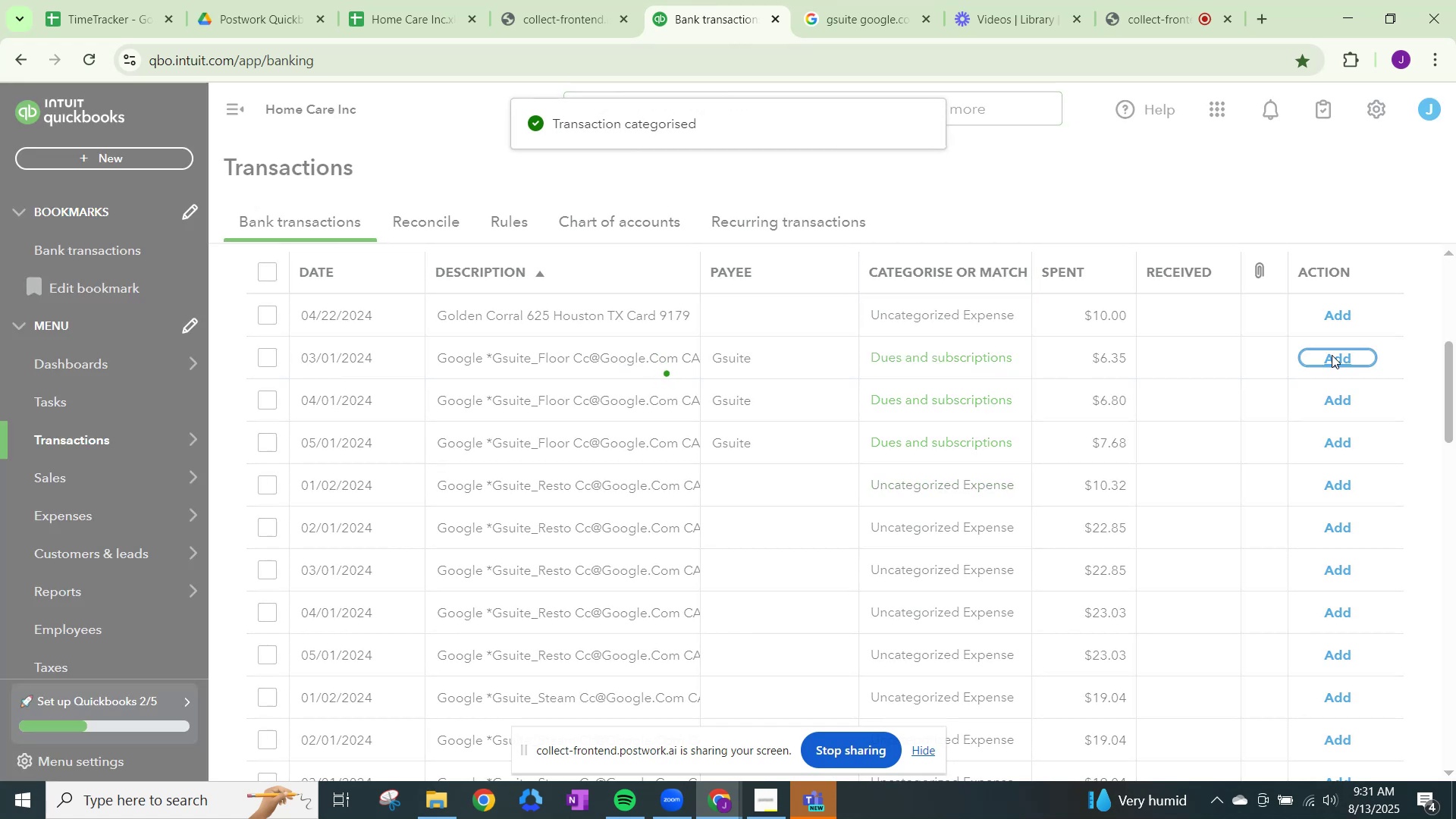 
left_click([1332, 355])
 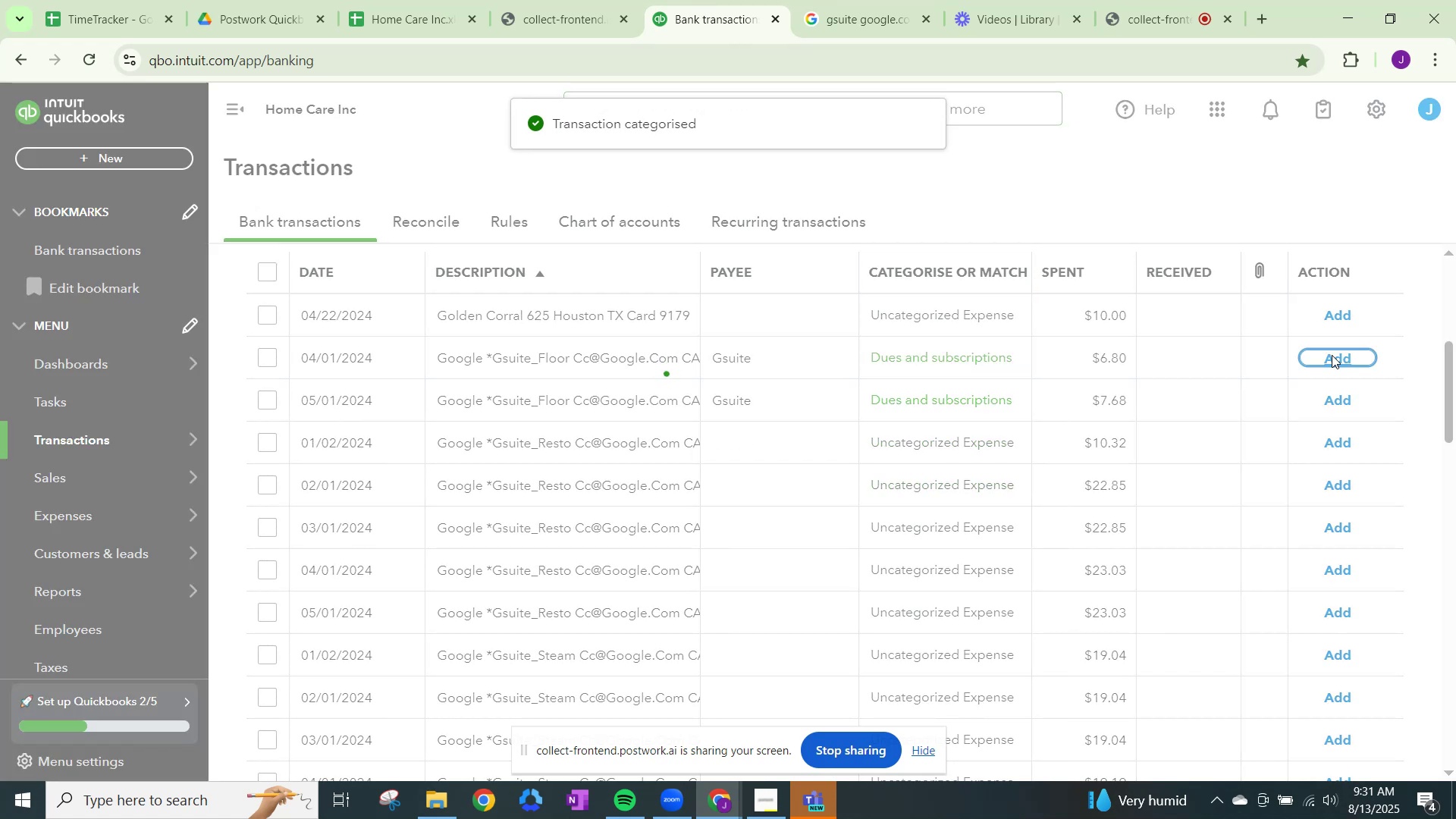 
left_click([1332, 355])
 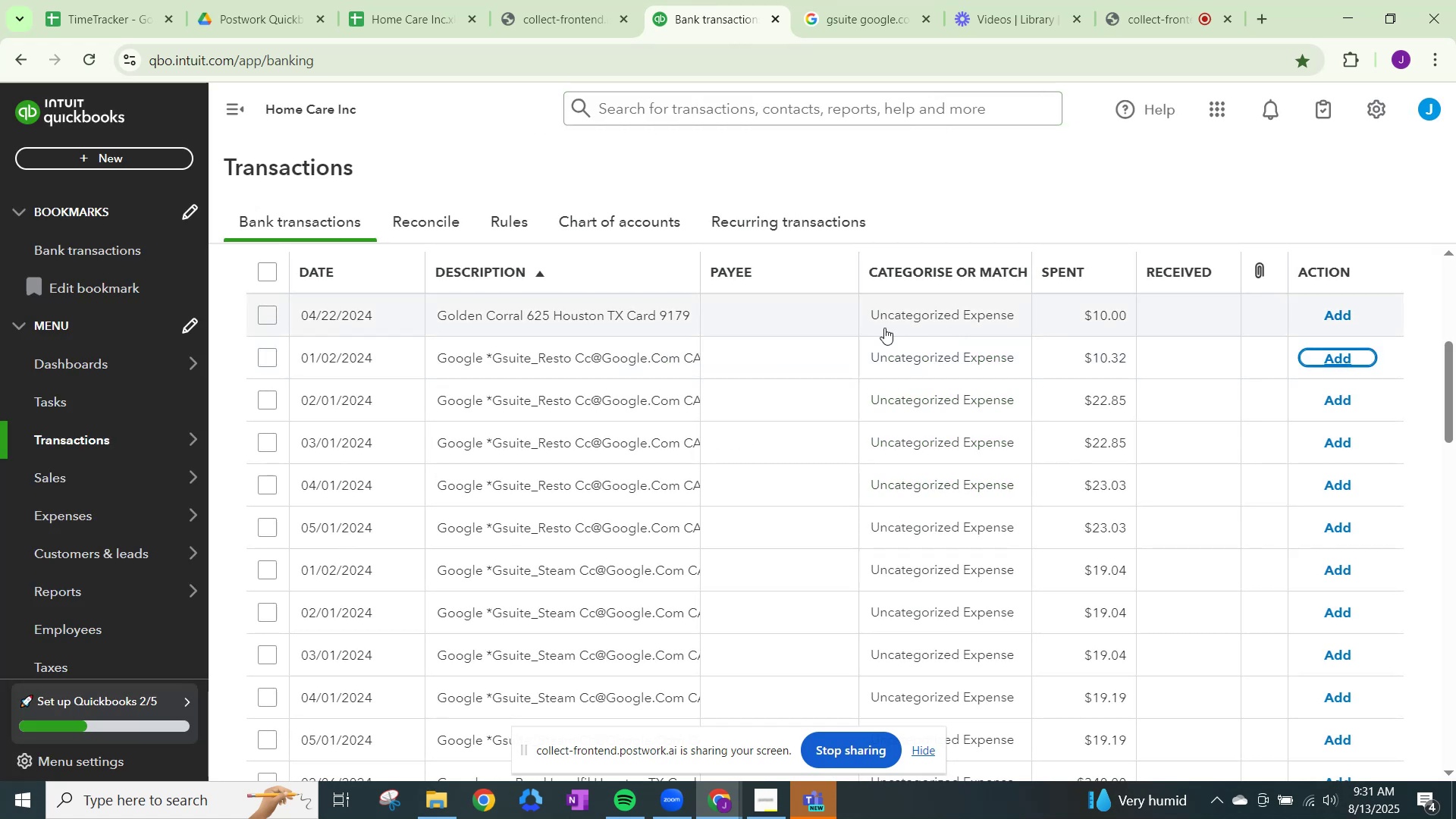 
left_click([910, 350])
 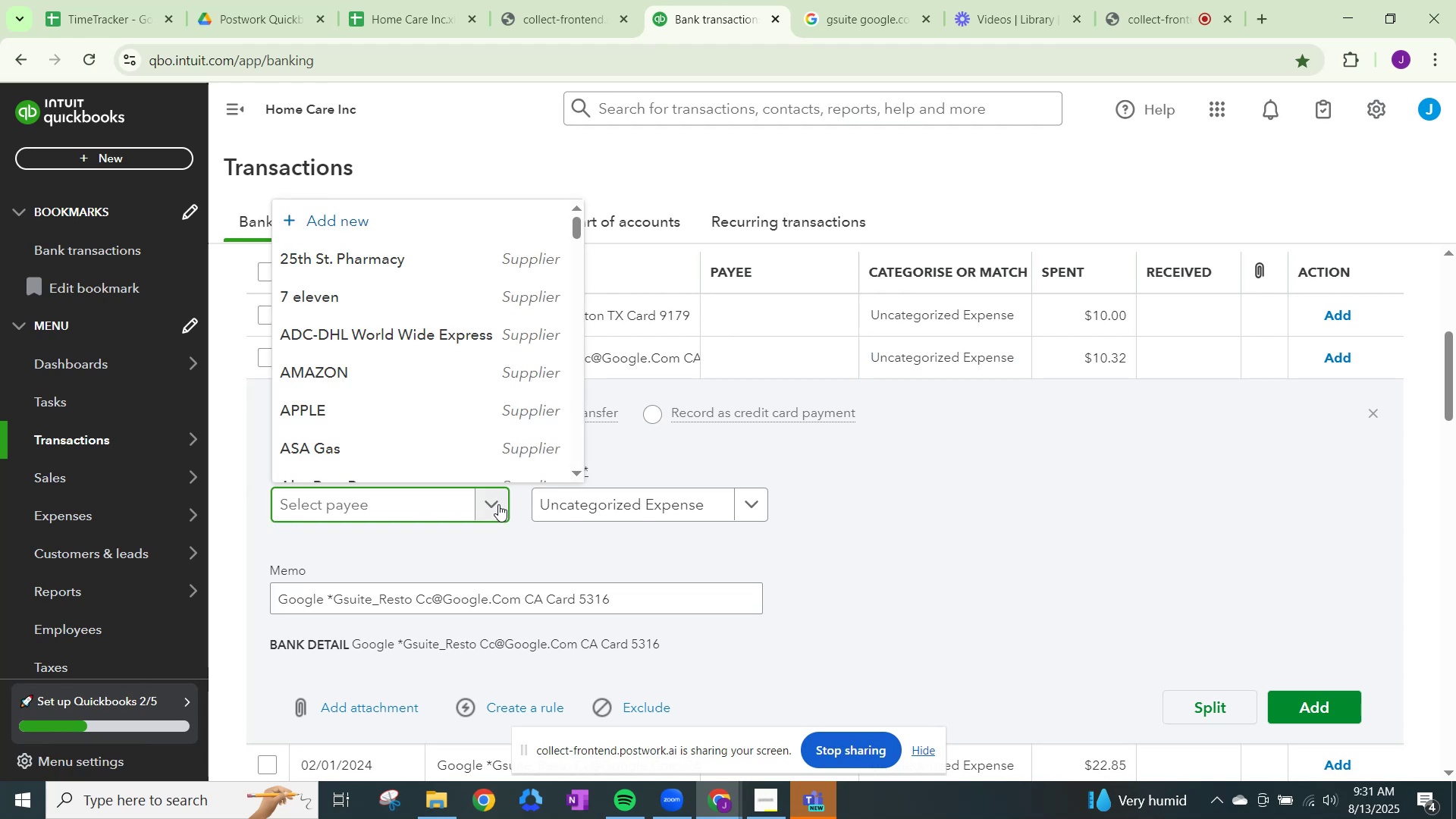 
key(G)
 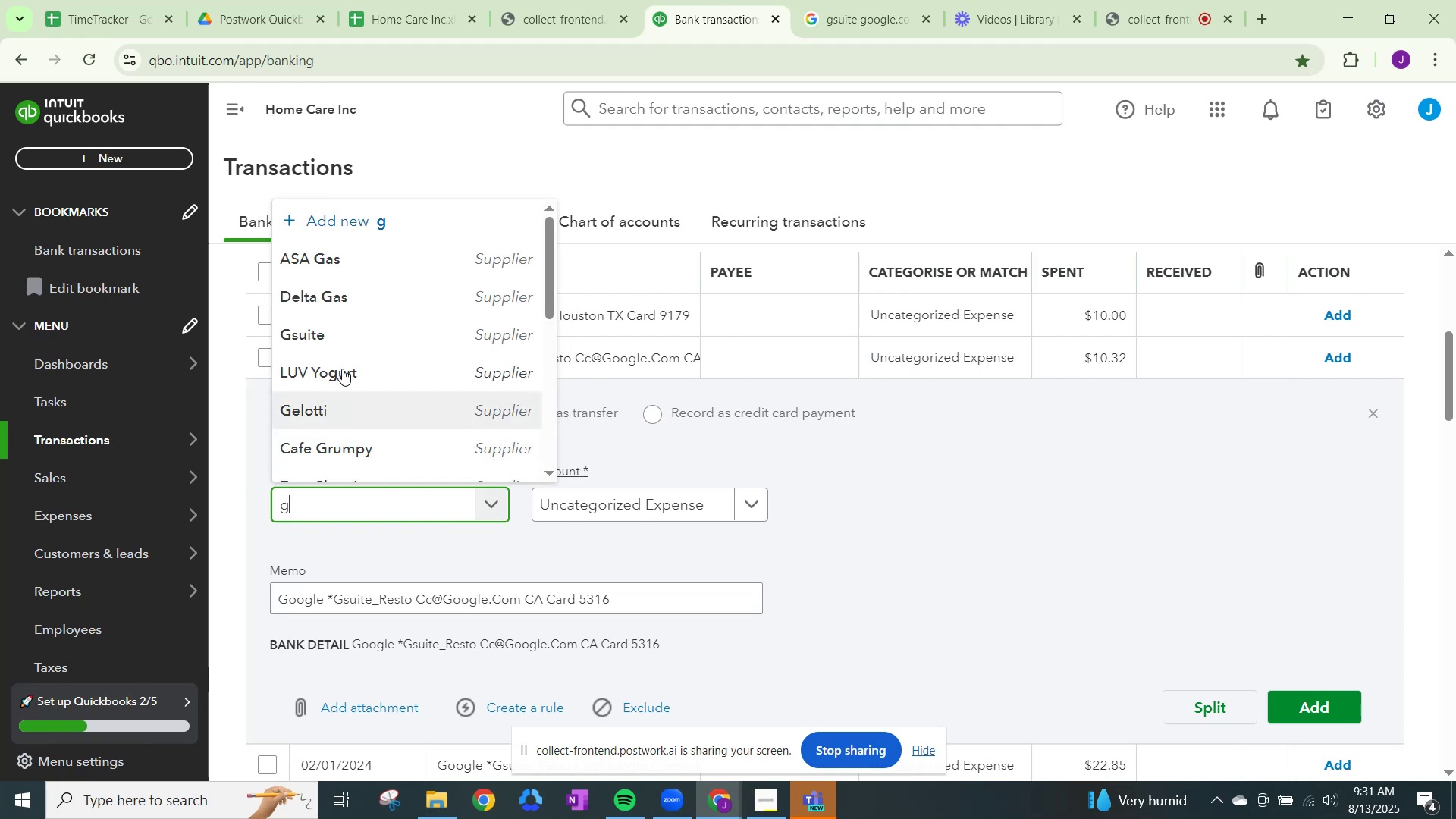 
left_click([343, 332])
 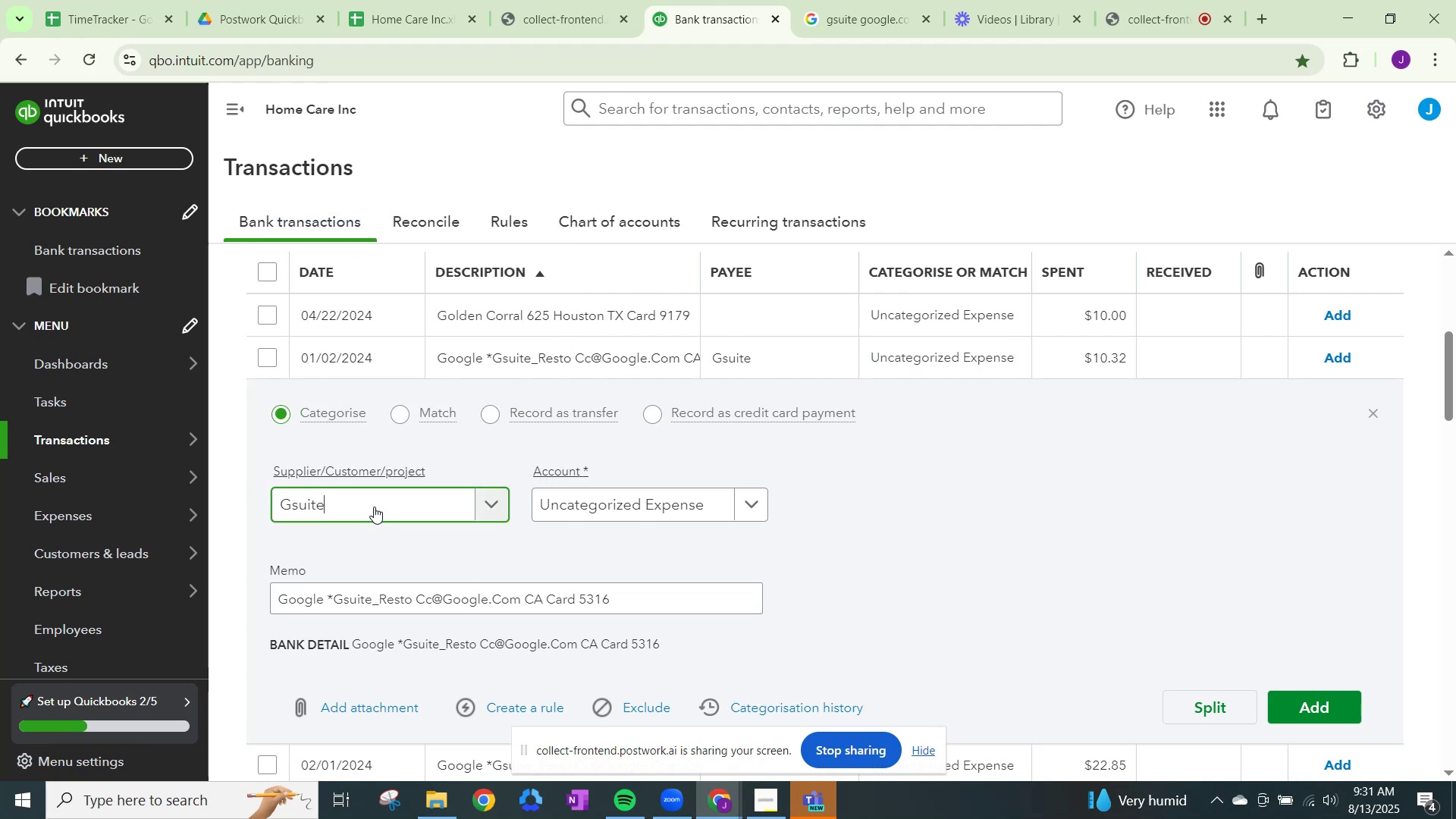 
left_click_drag(start_coordinate=[361, 500], to_coordinate=[176, 487])
 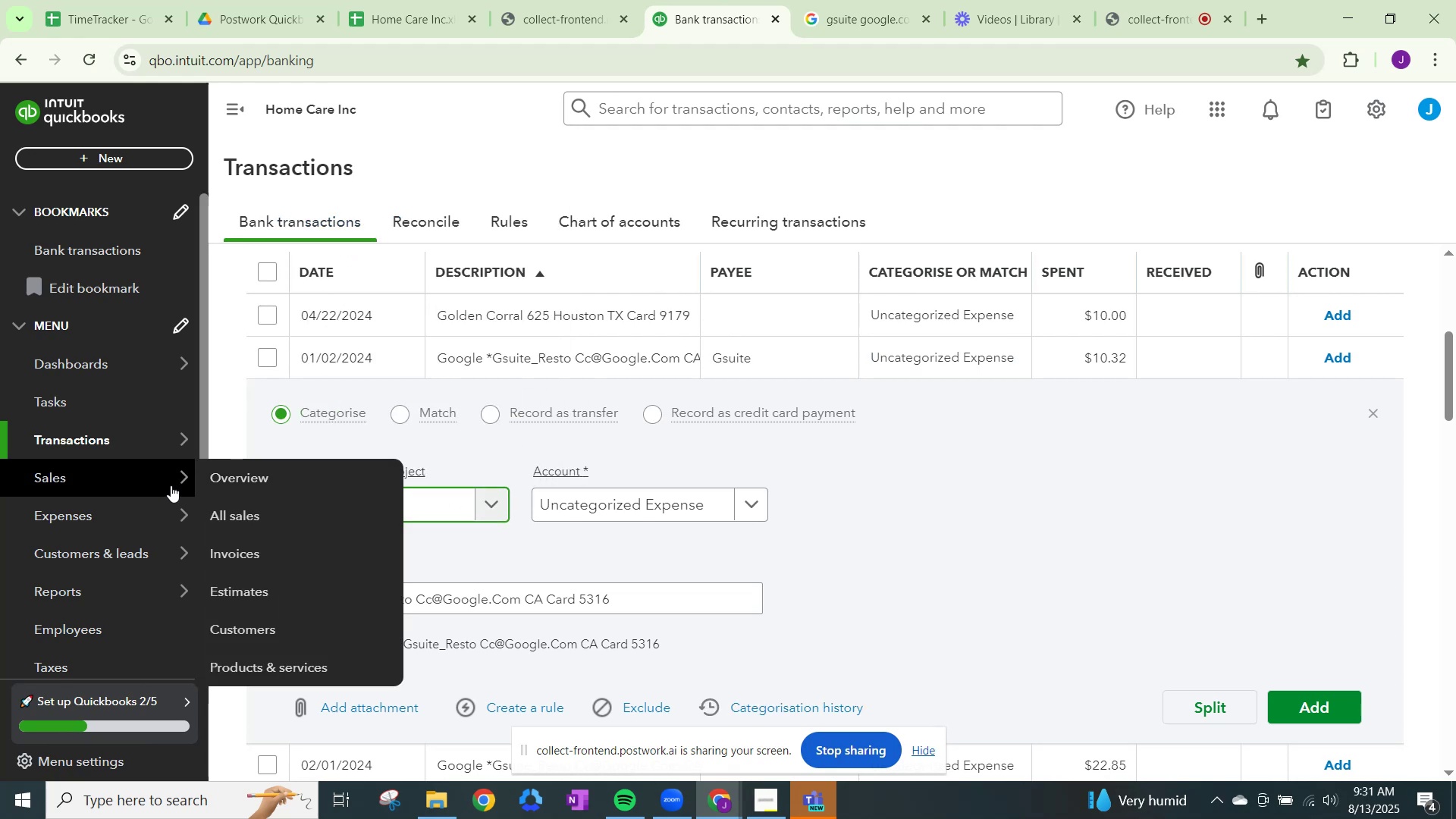 
hold_key(key=ControlLeft, duration=1.0)
 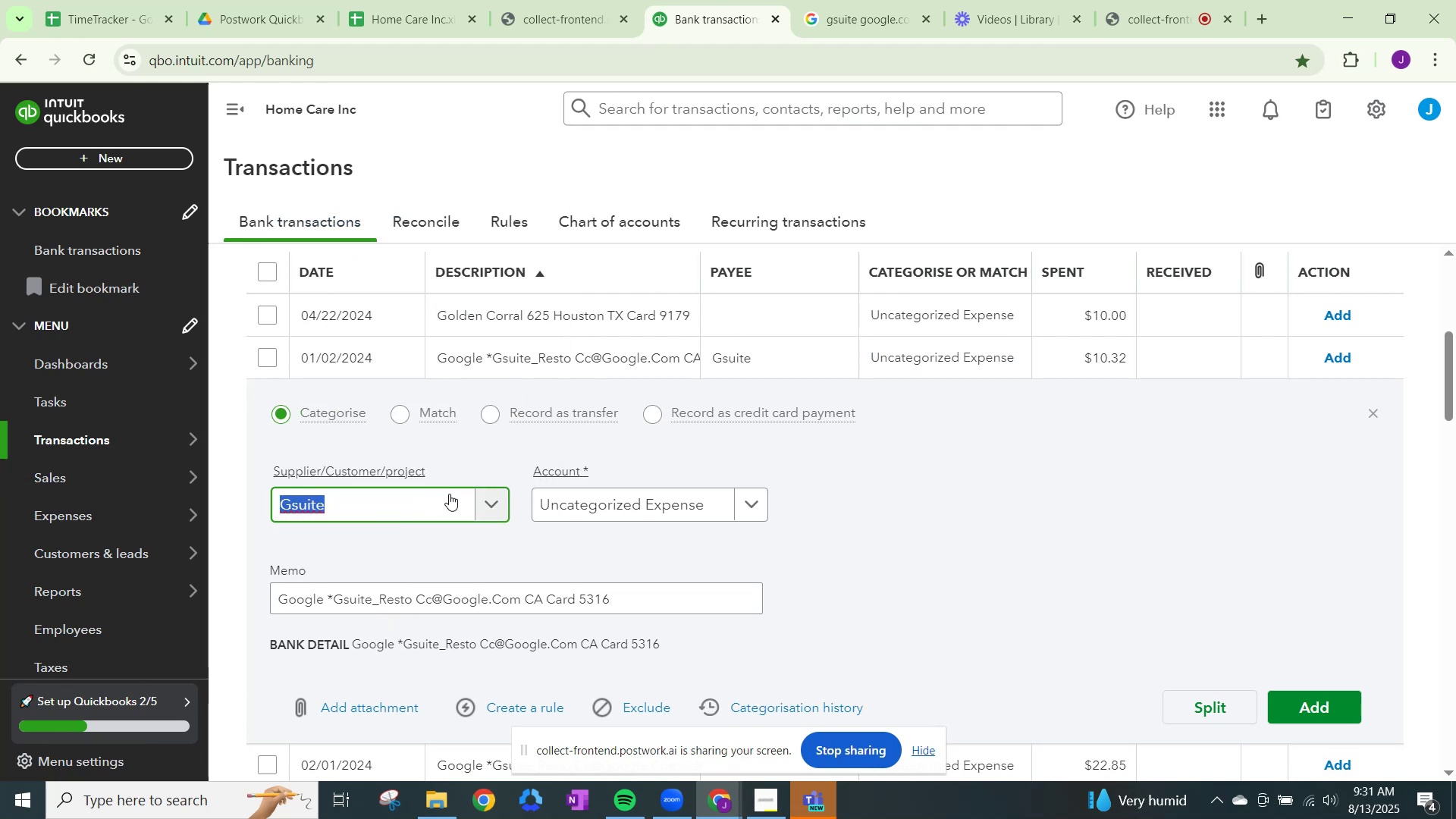 
key(Control+ControlLeft)
 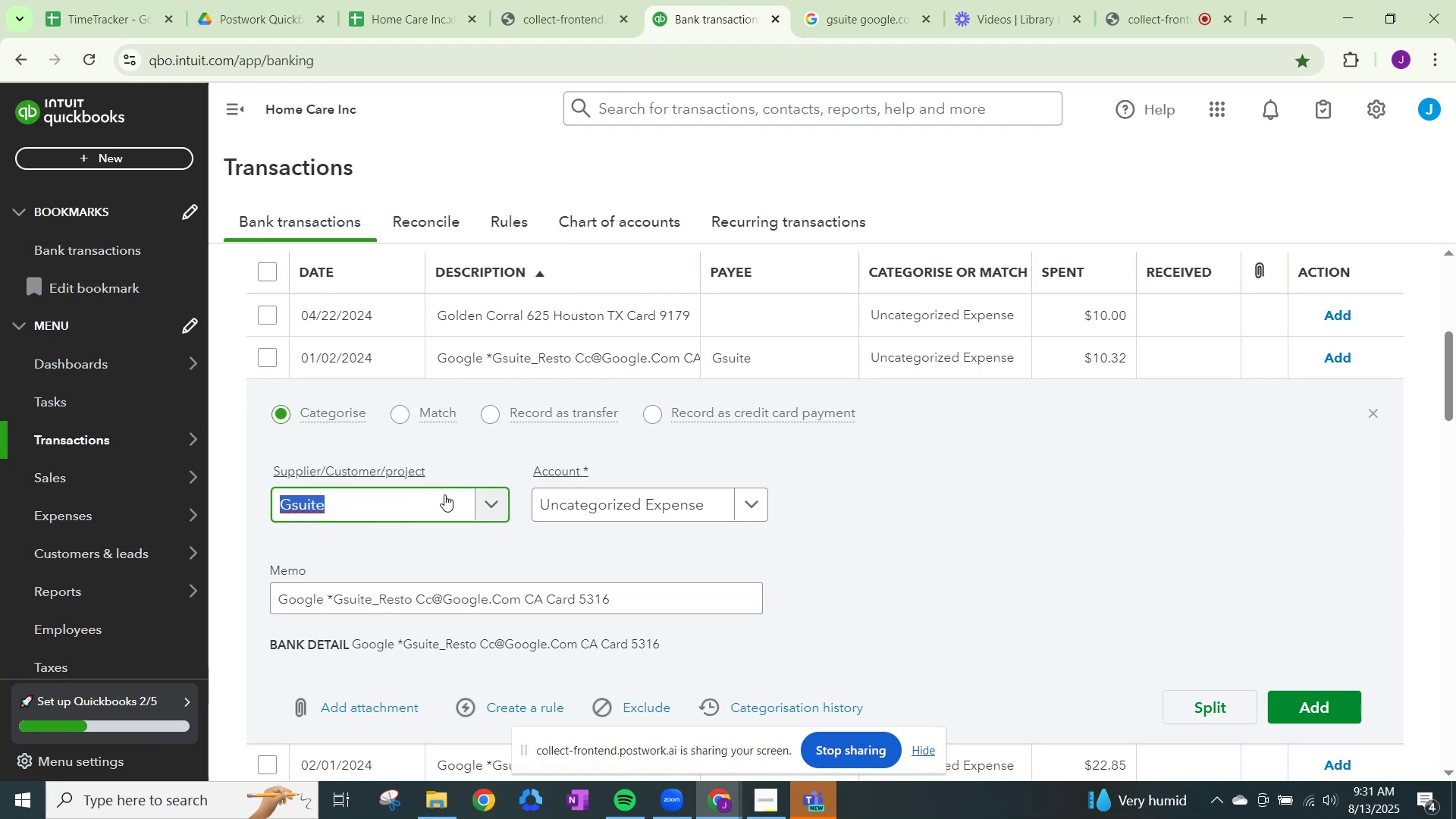 
key(Control+C)
 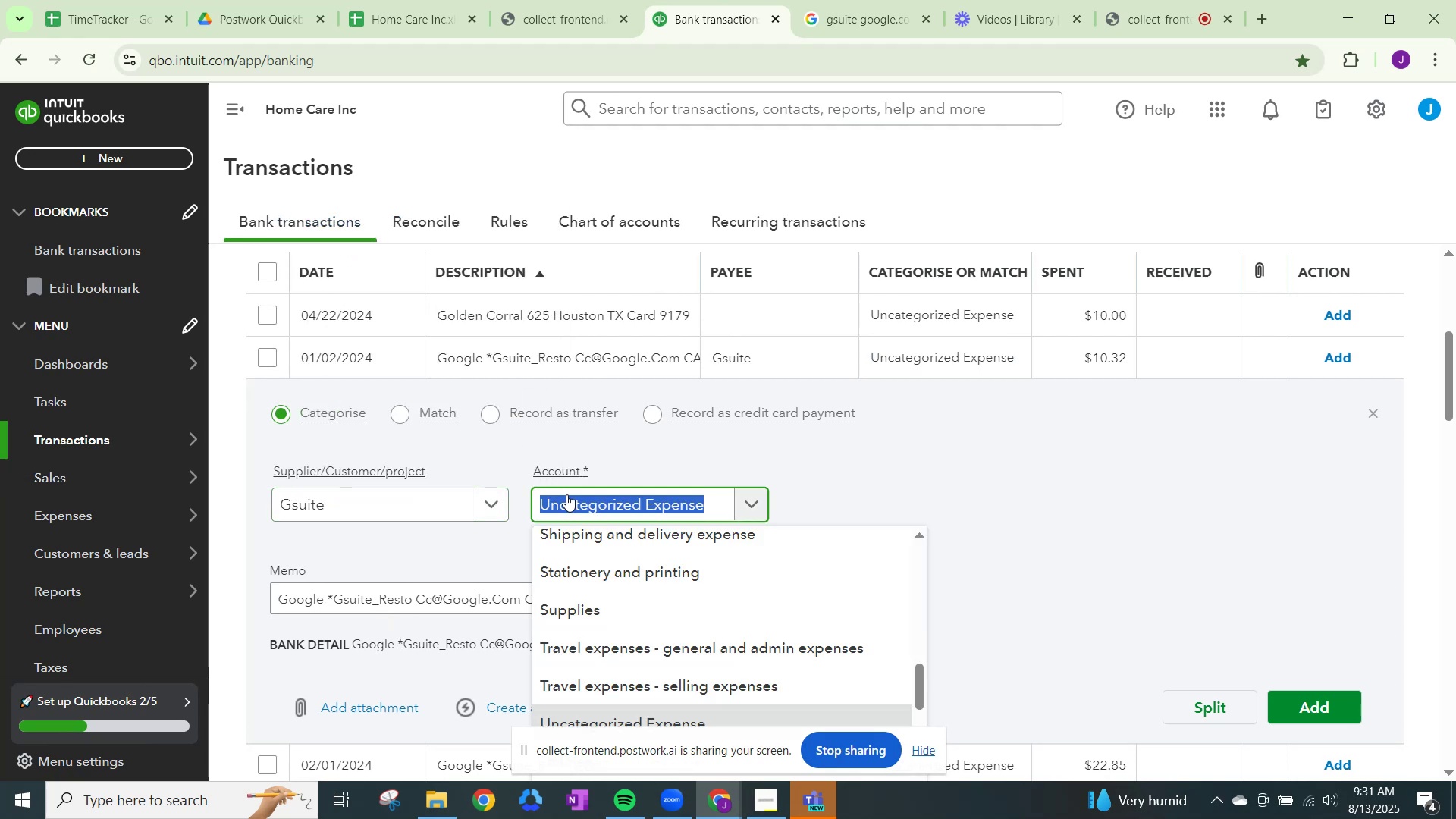 
type(dues)
 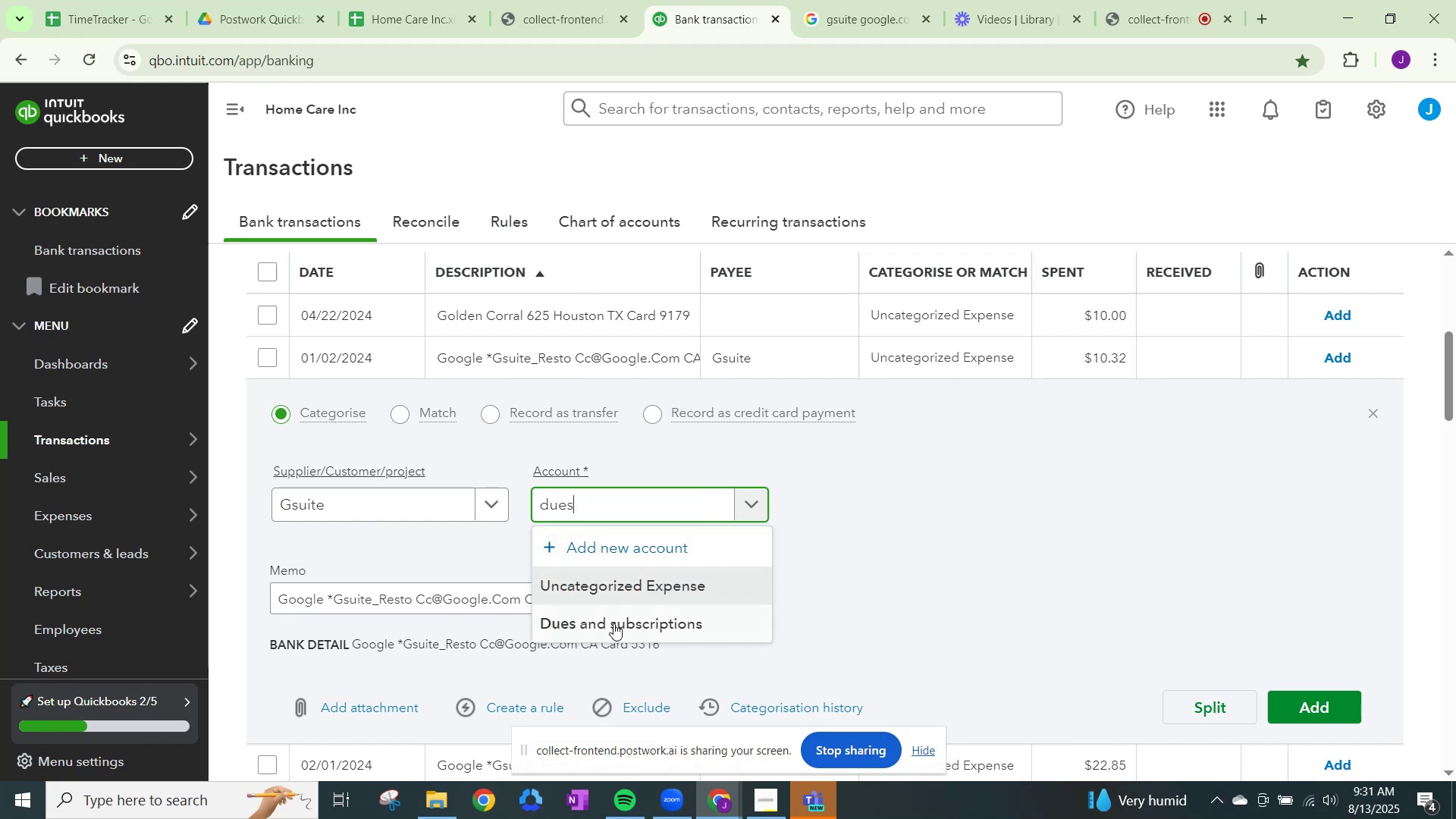 
left_click([614, 629])
 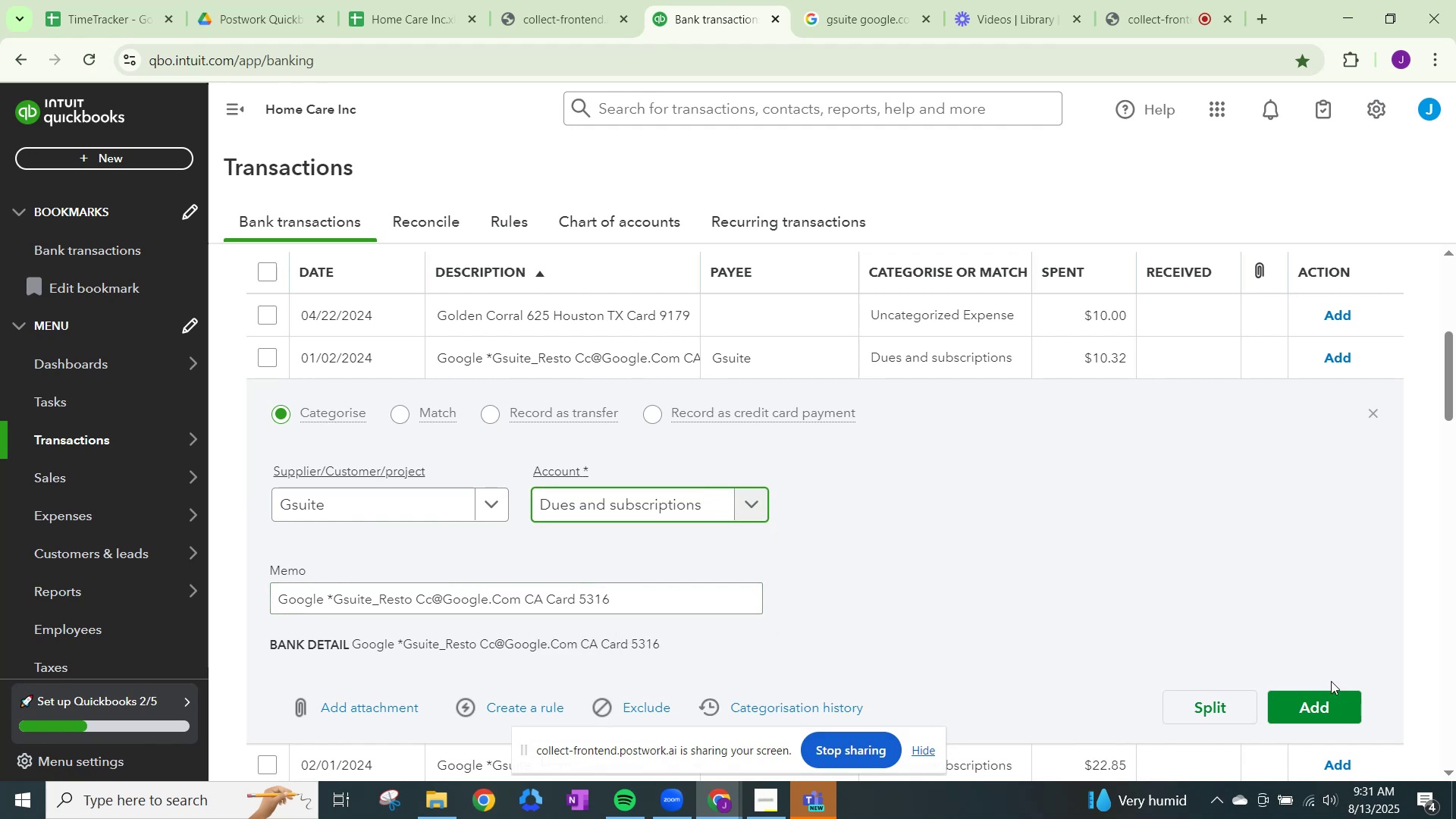 
left_click([1322, 704])
 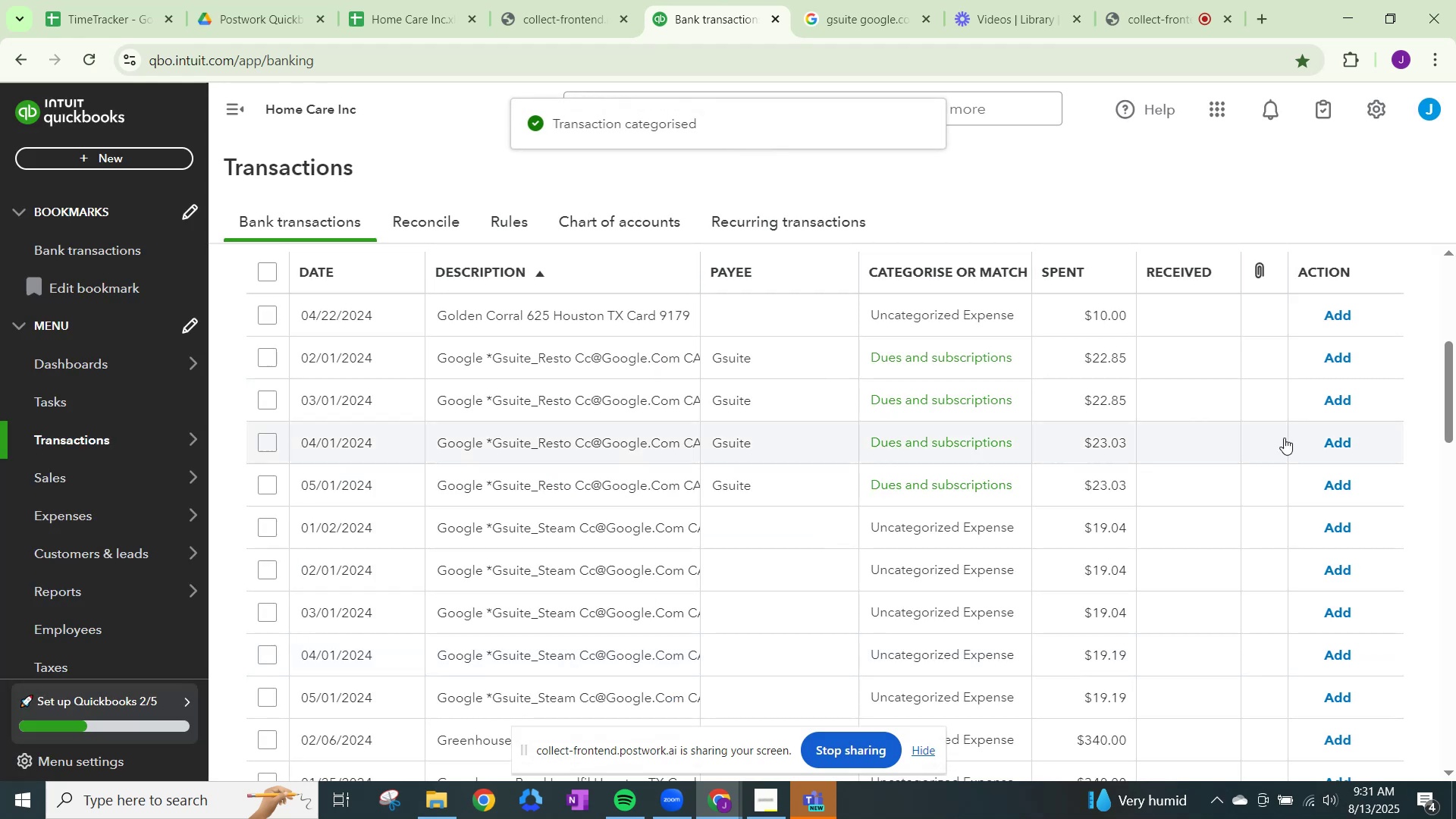 
left_click([1323, 362])
 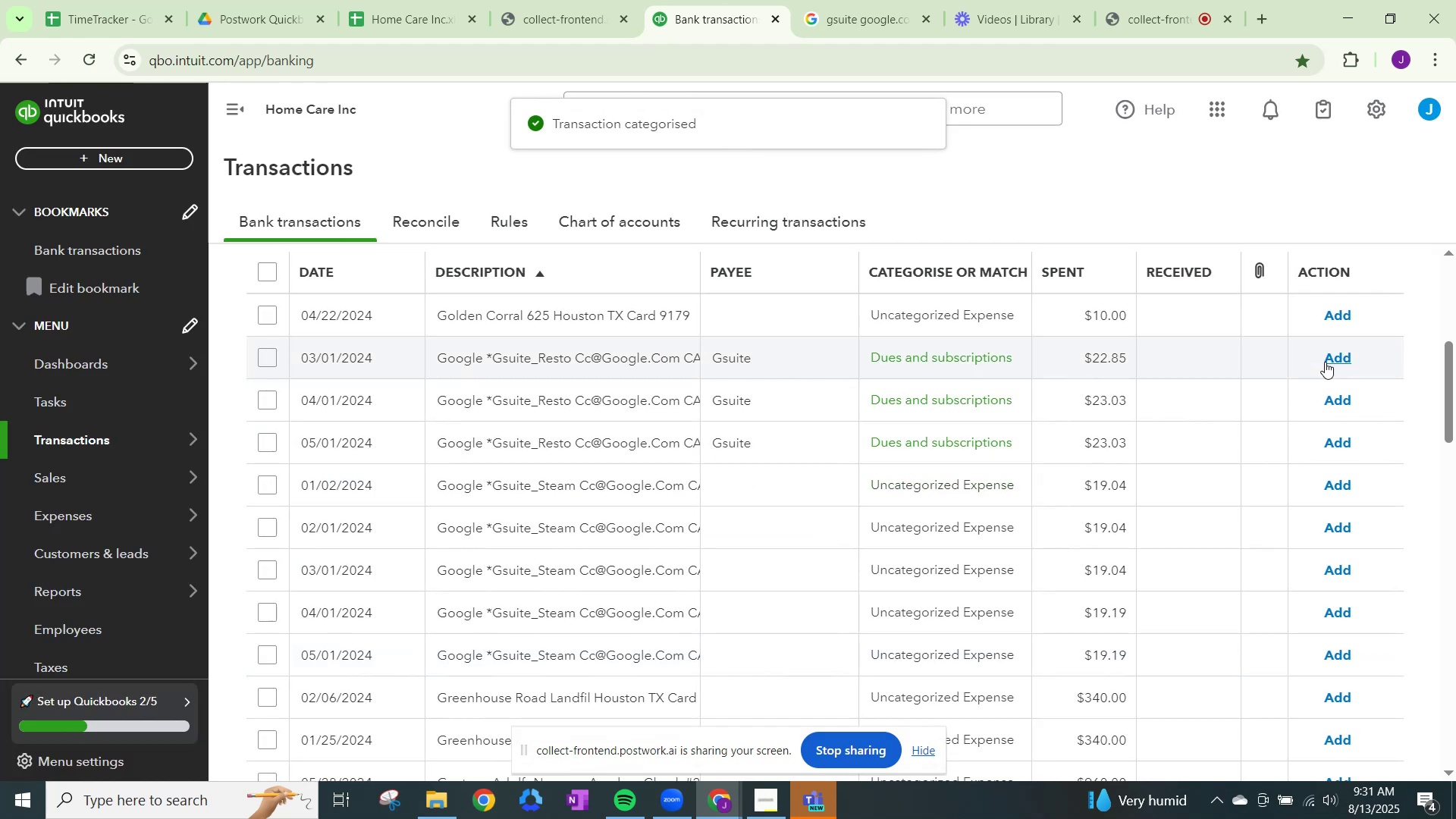 
left_click([1327, 361])
 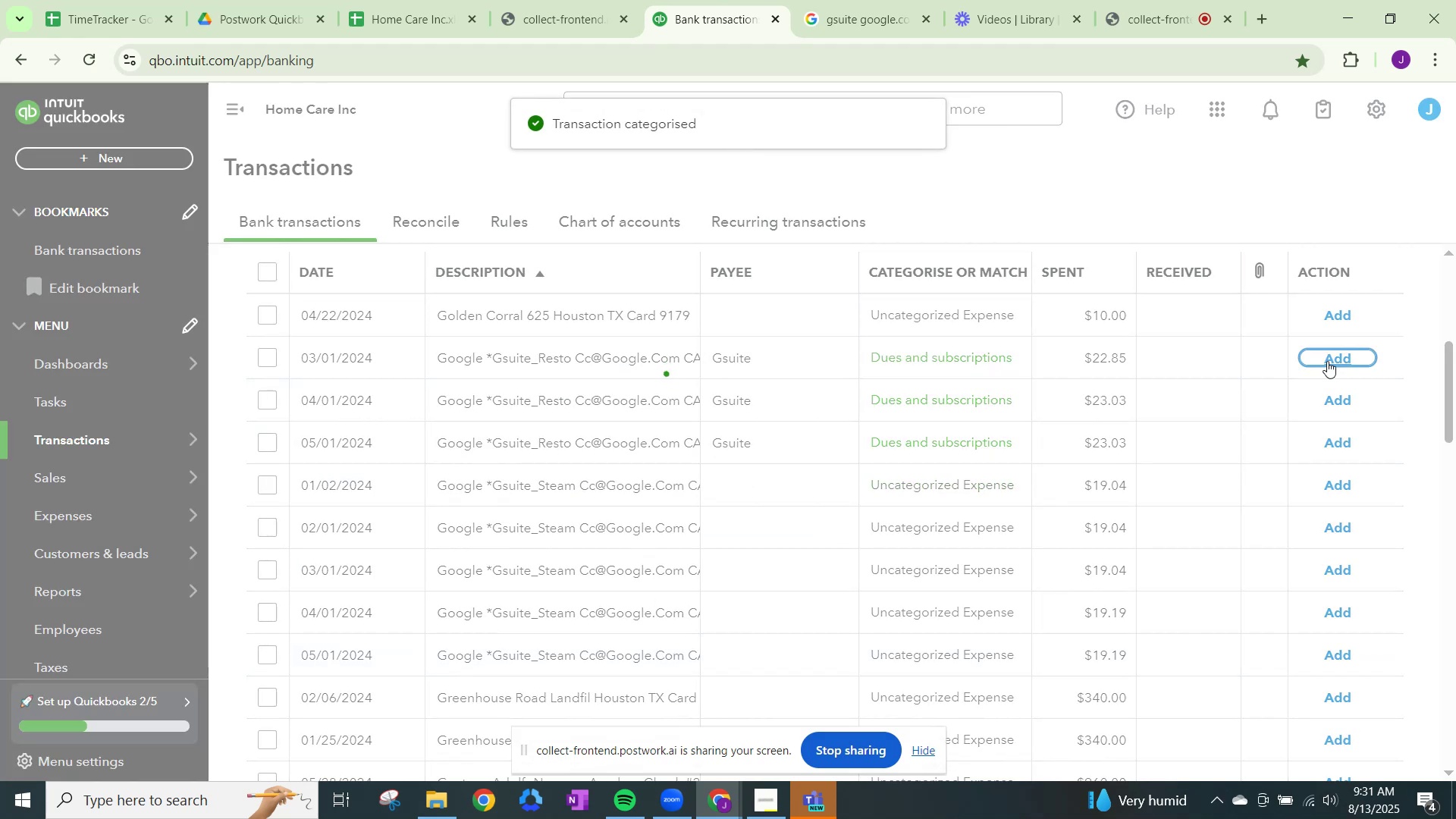 
left_click([1327, 361])
 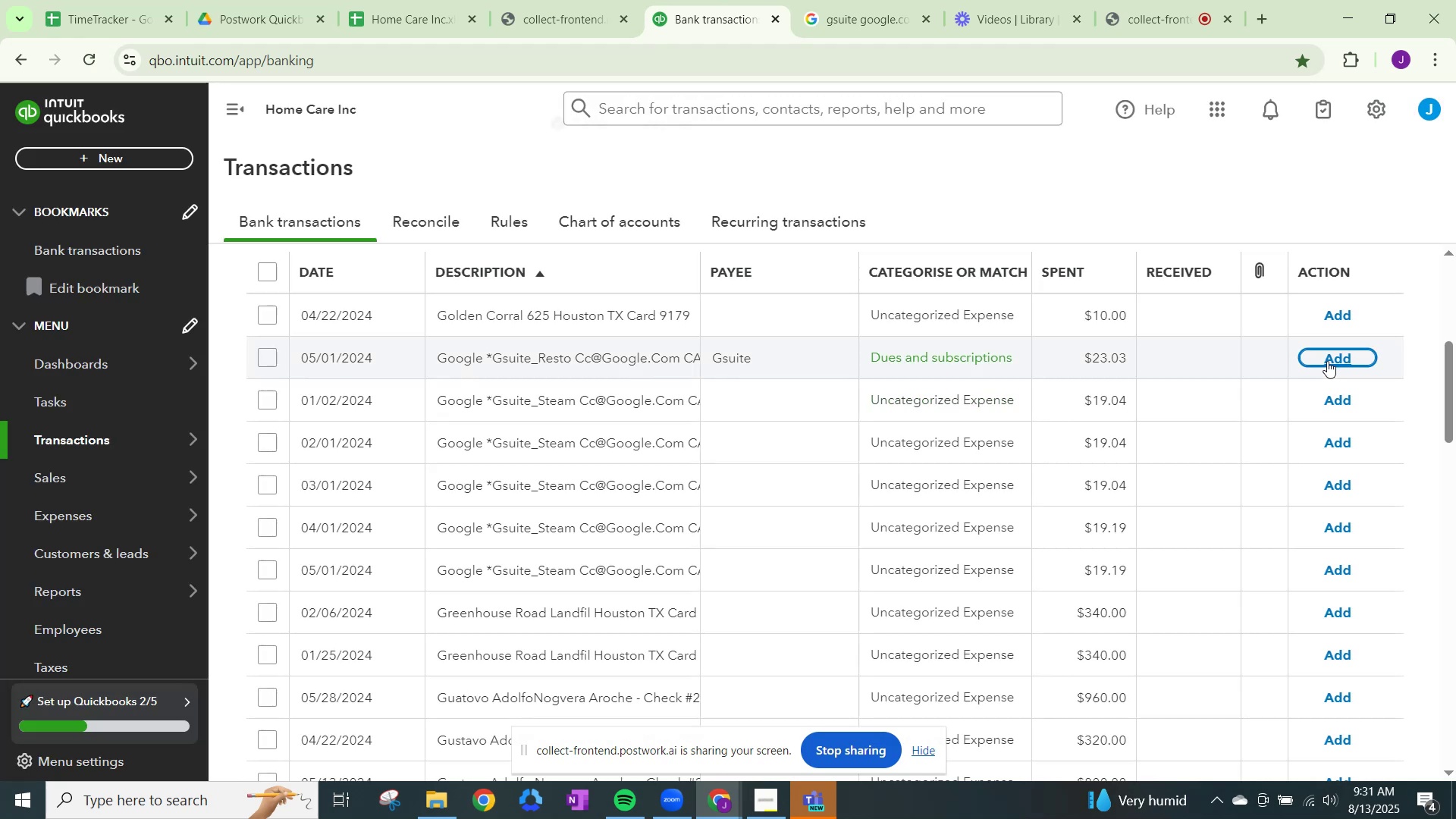 
left_click([1327, 361])
 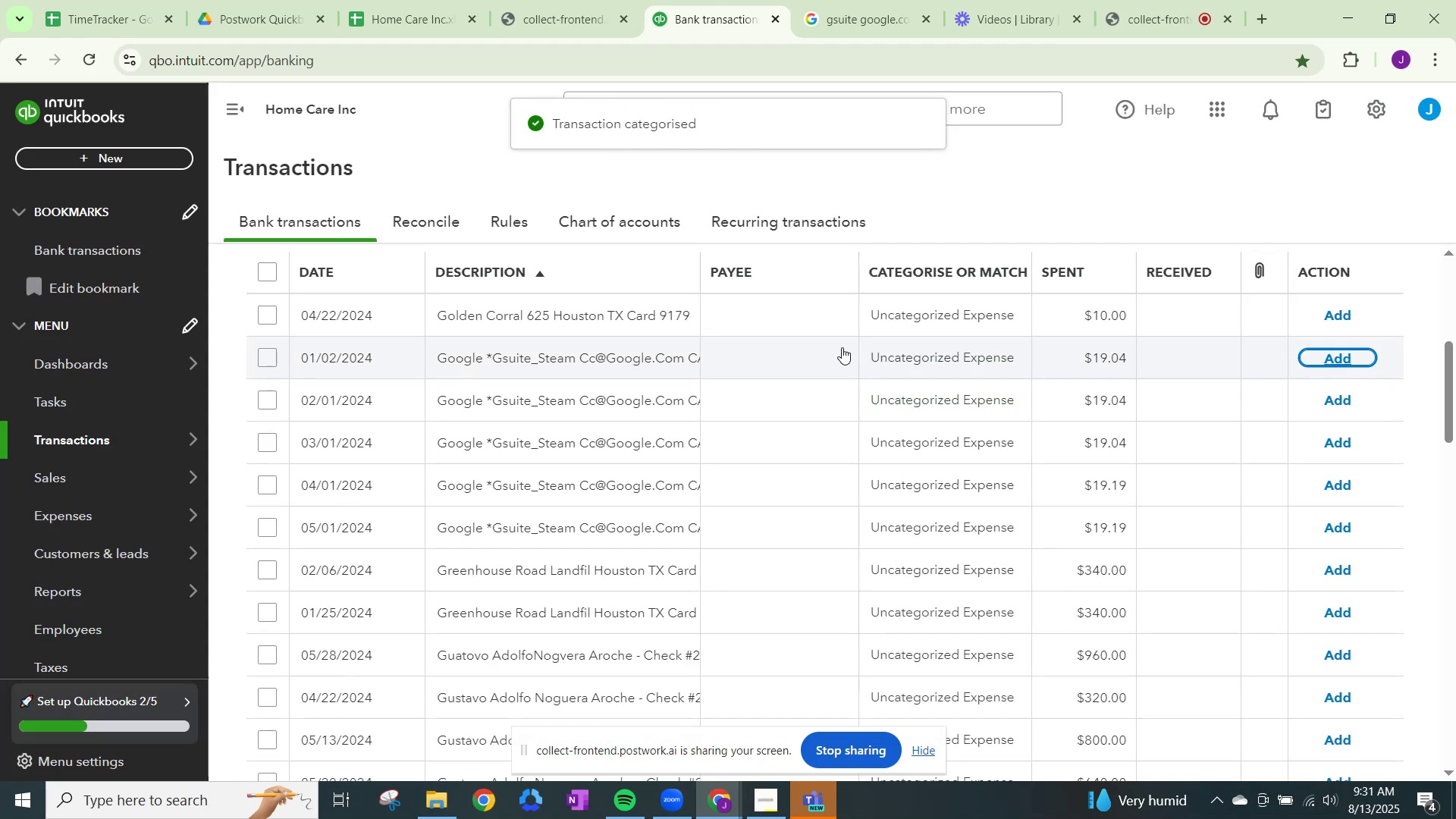 
left_click([930, 358])
 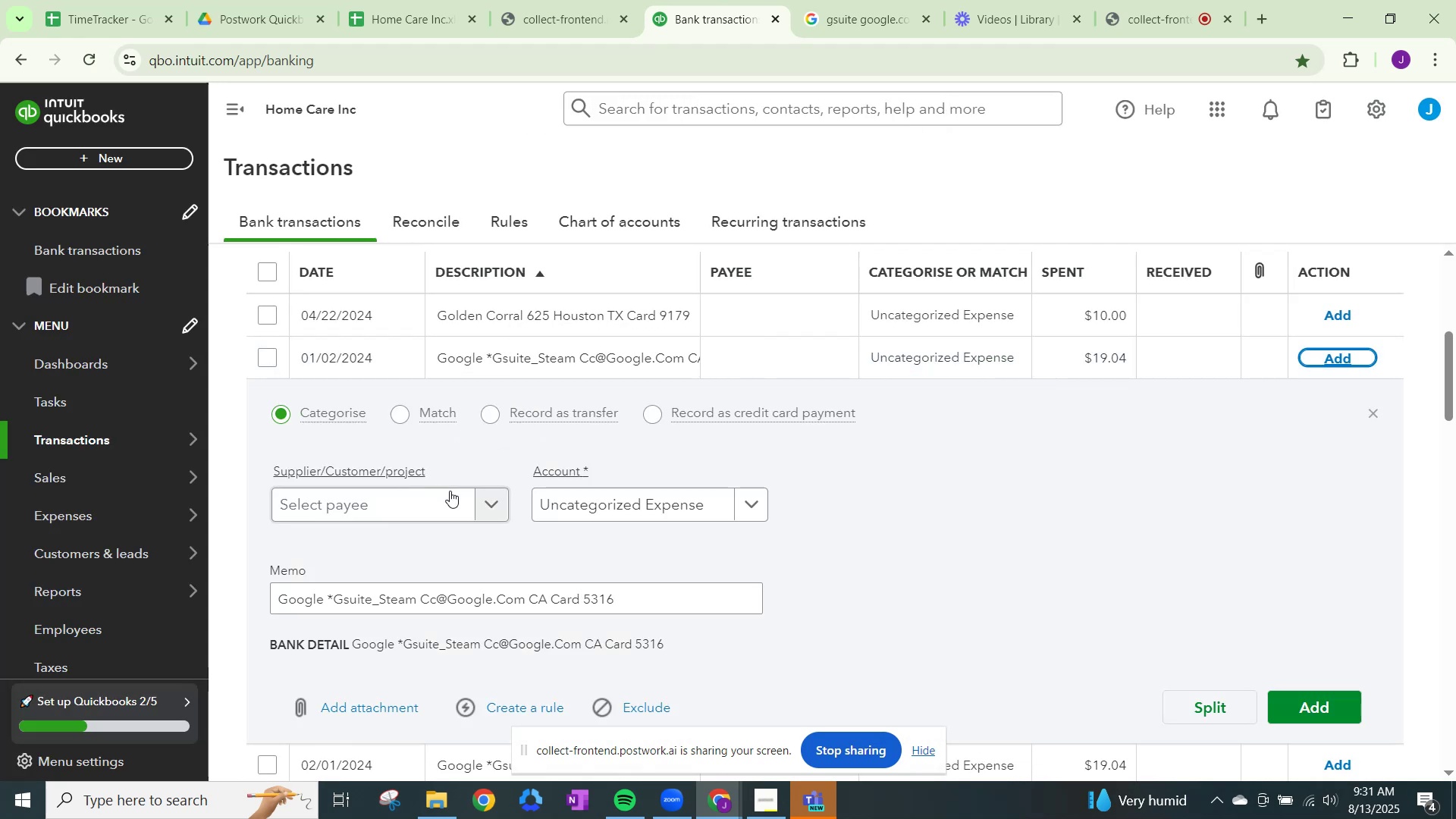 
left_click([495, 513])
 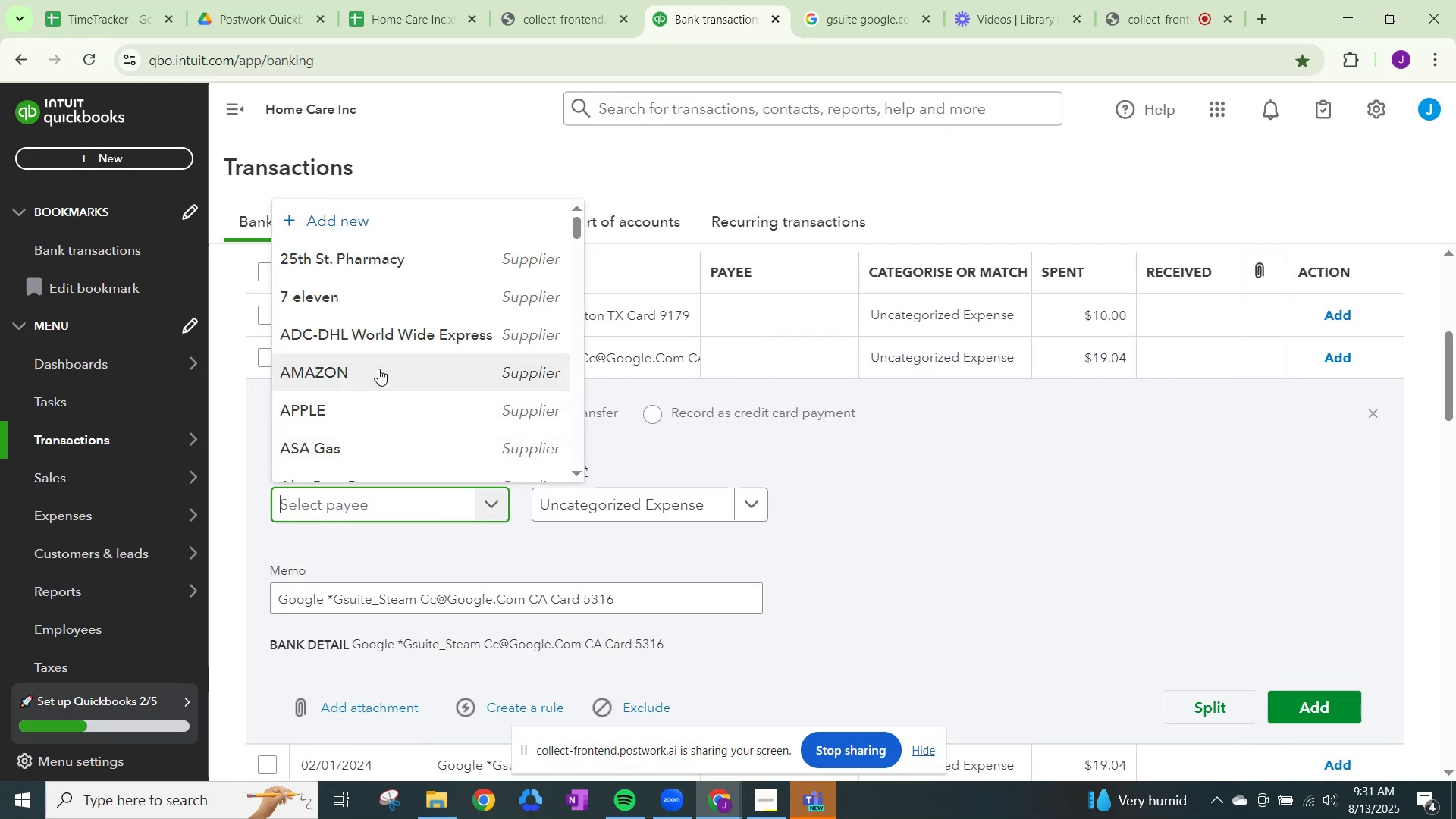 
key(Control+V)
 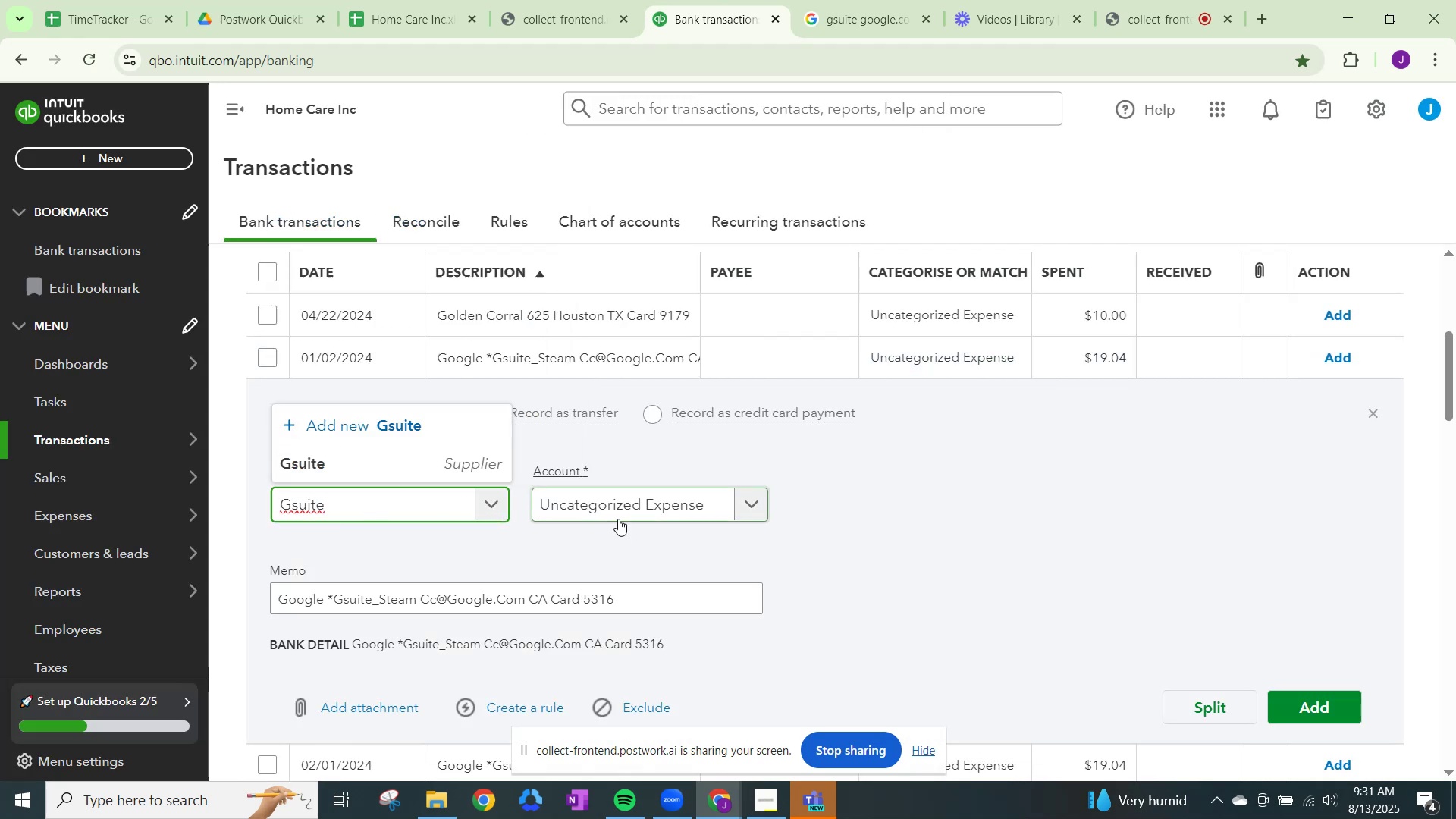 
left_click([634, 503])
 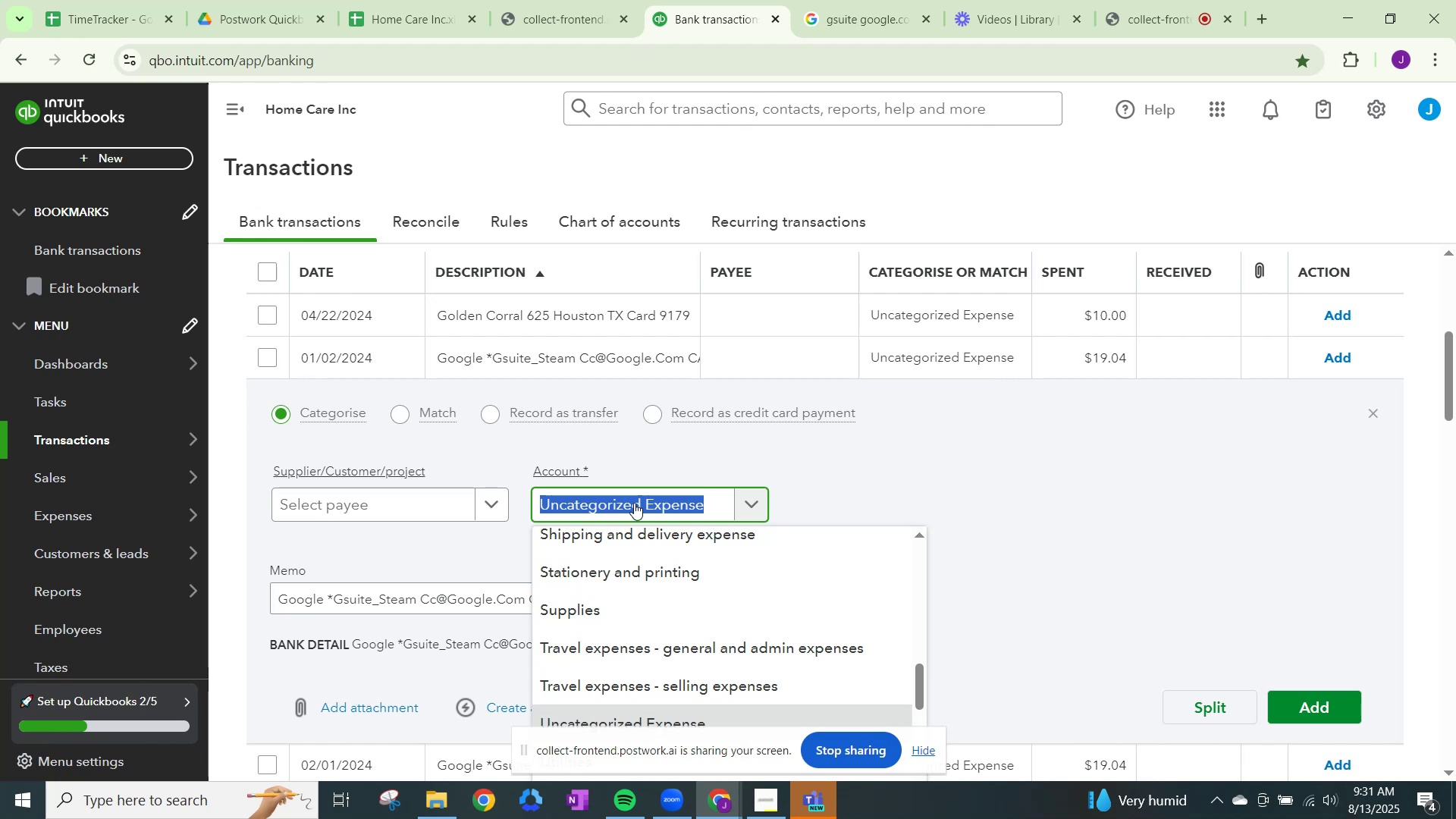 
type(dues)
 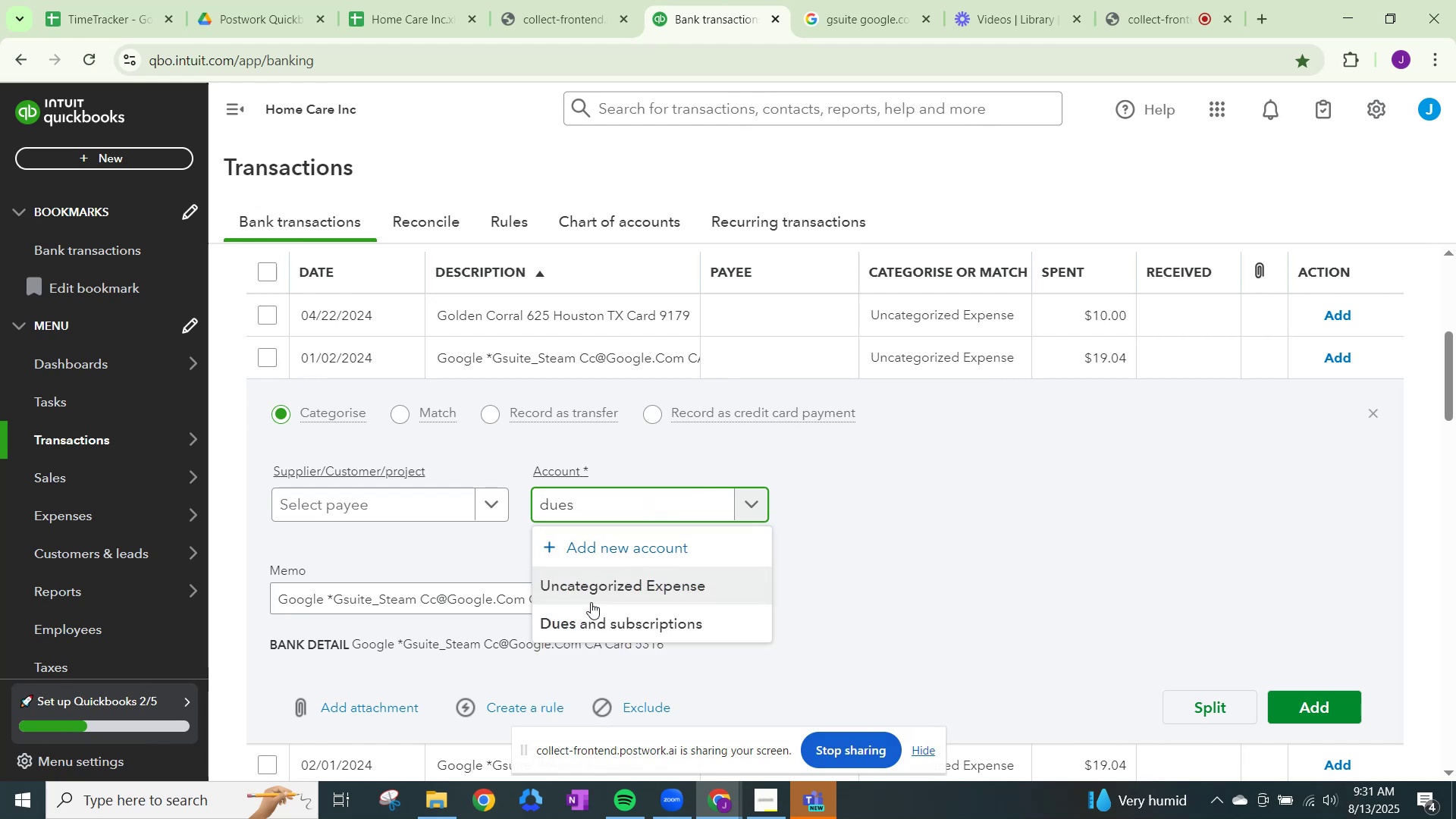 
left_click([591, 629])
 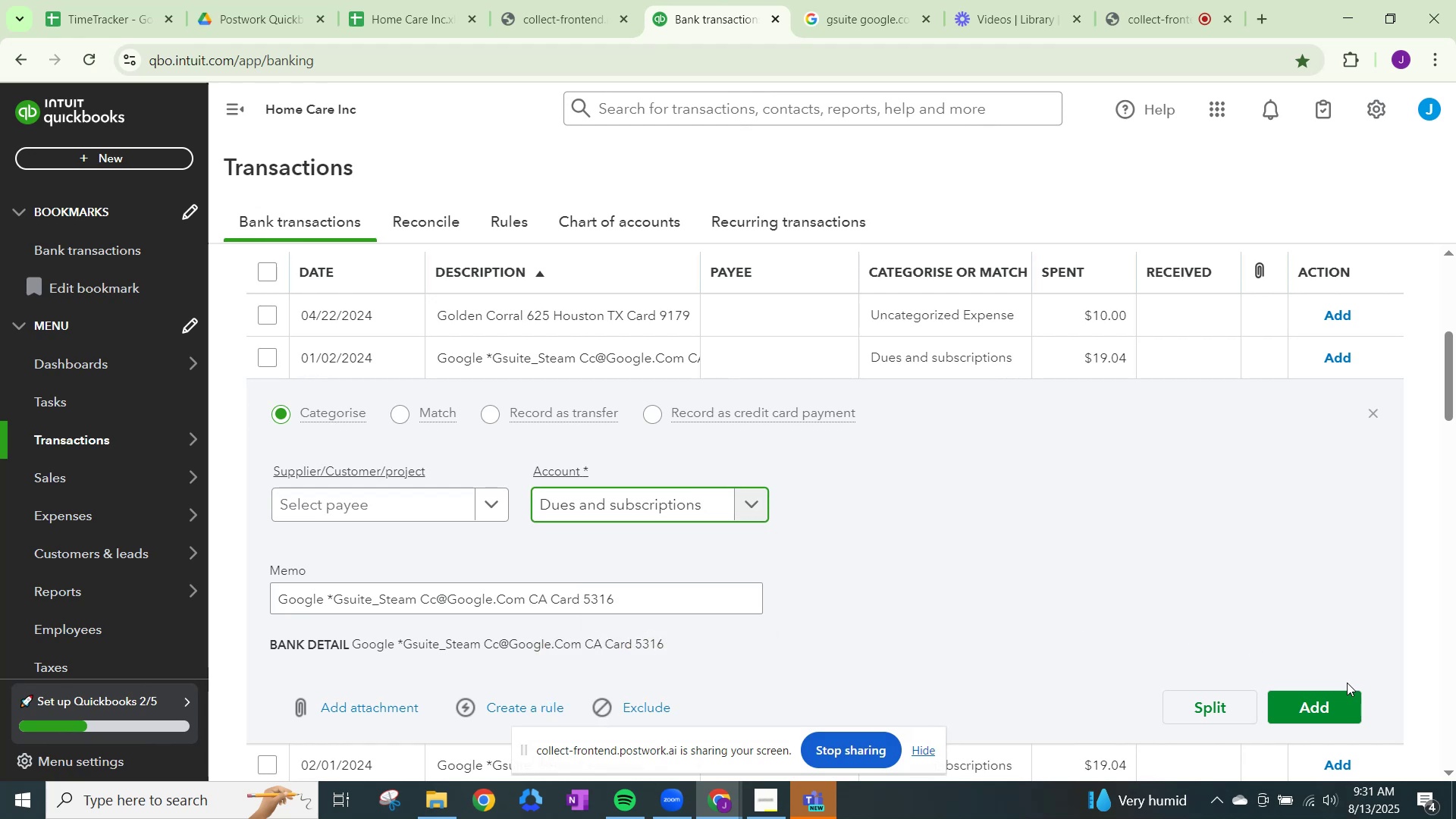 
left_click([1331, 704])
 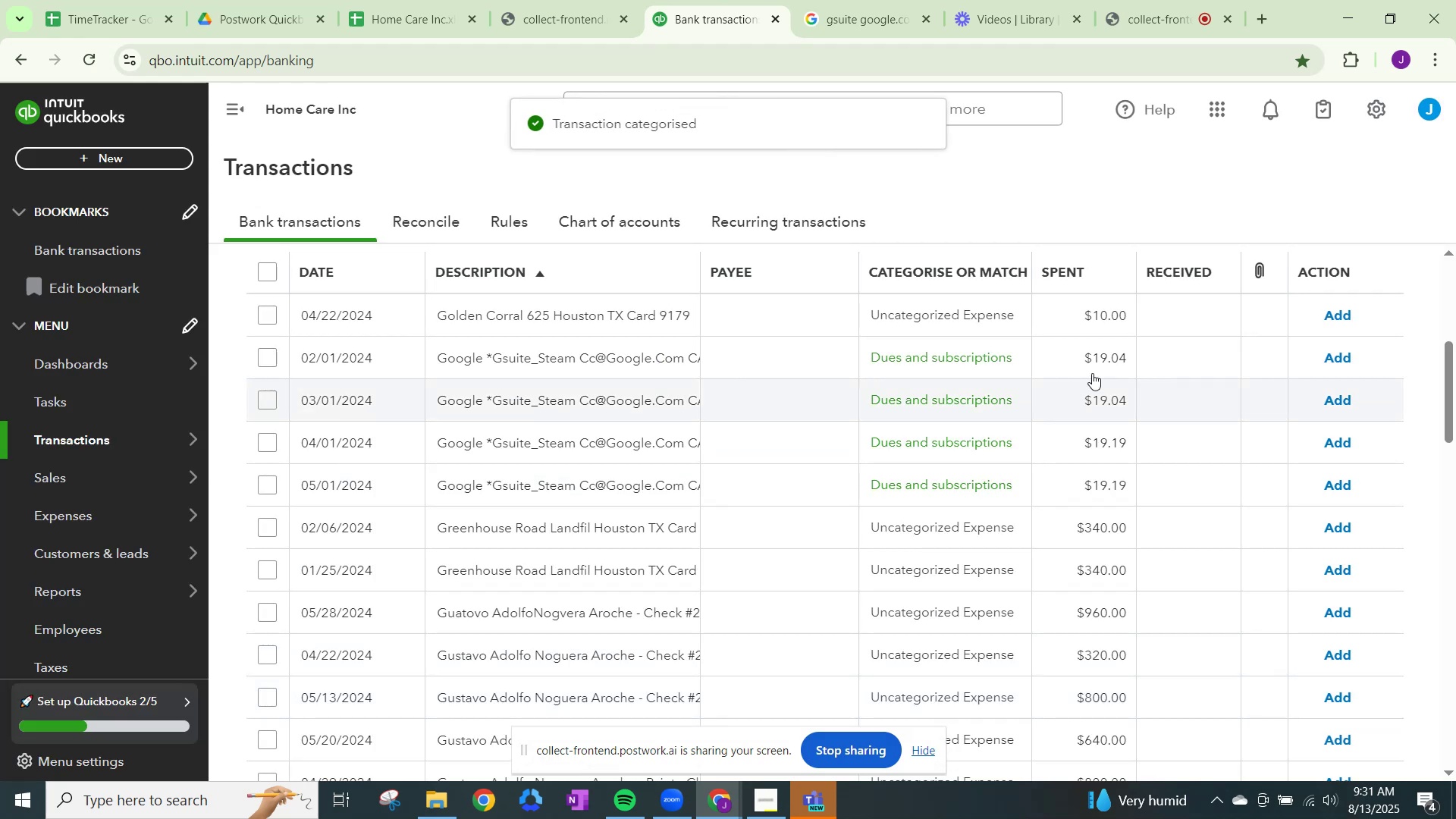 
left_click([1337, 352])
 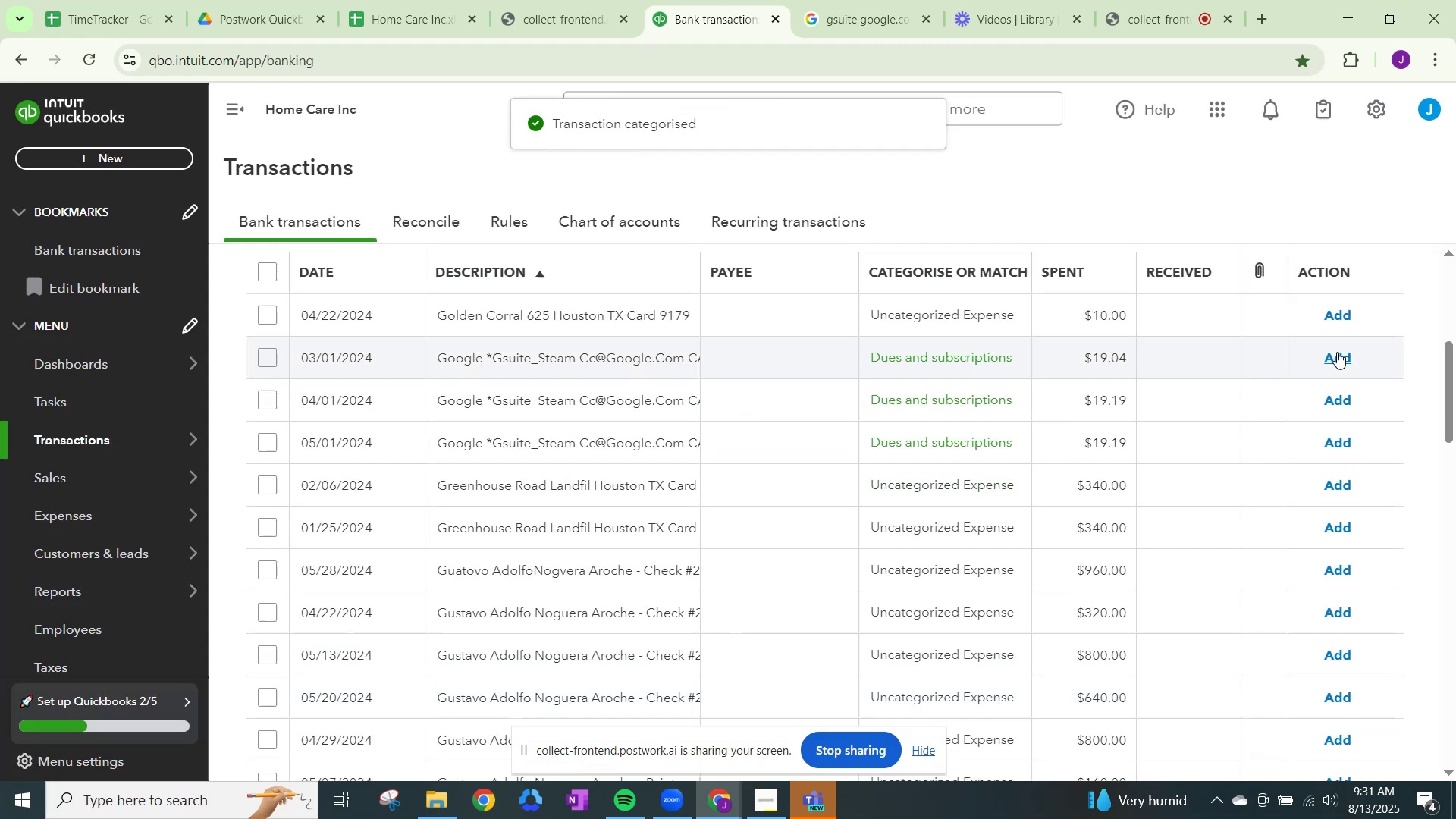 
left_click([1337, 352])
 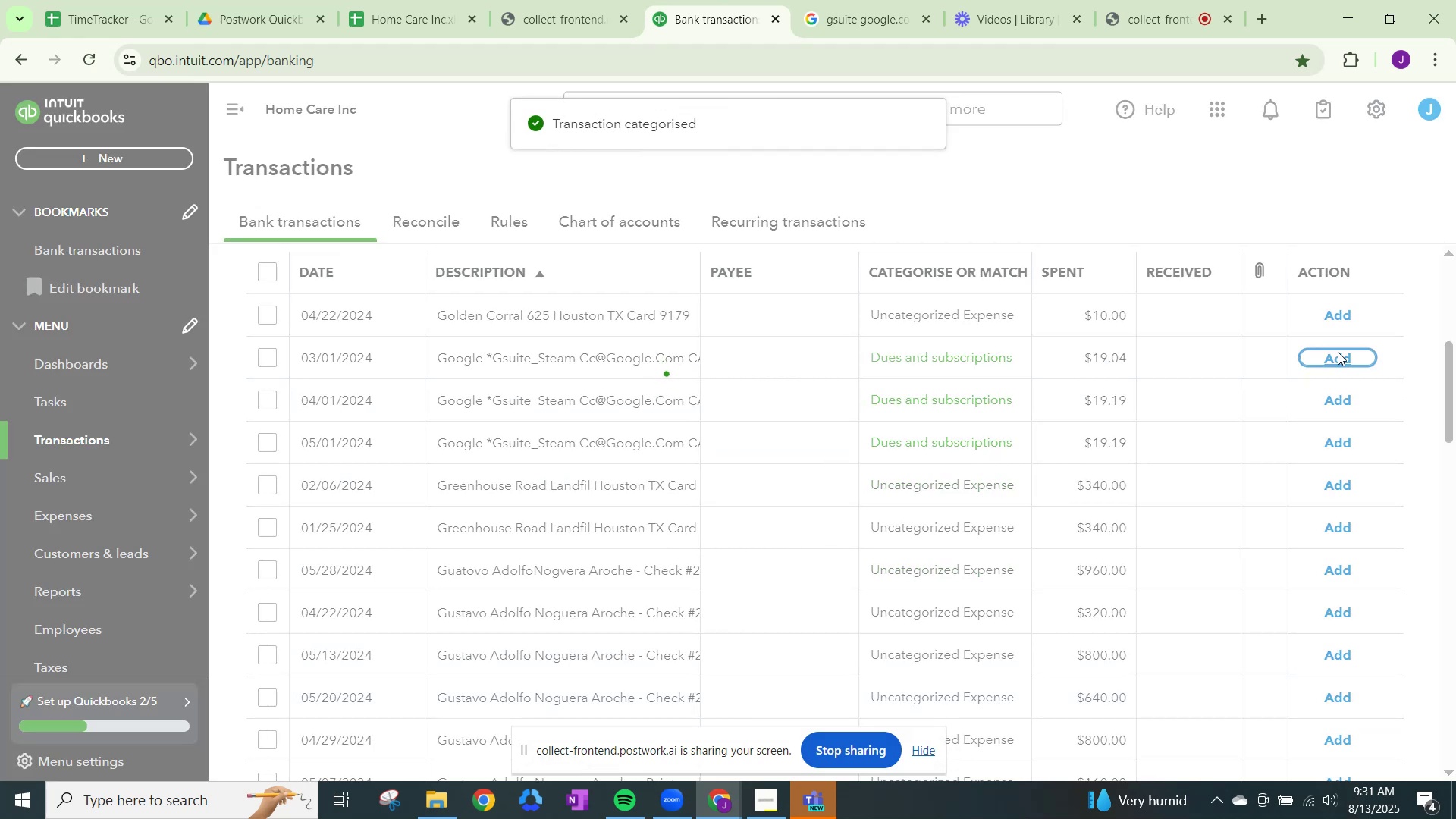 
left_click([1338, 352])
 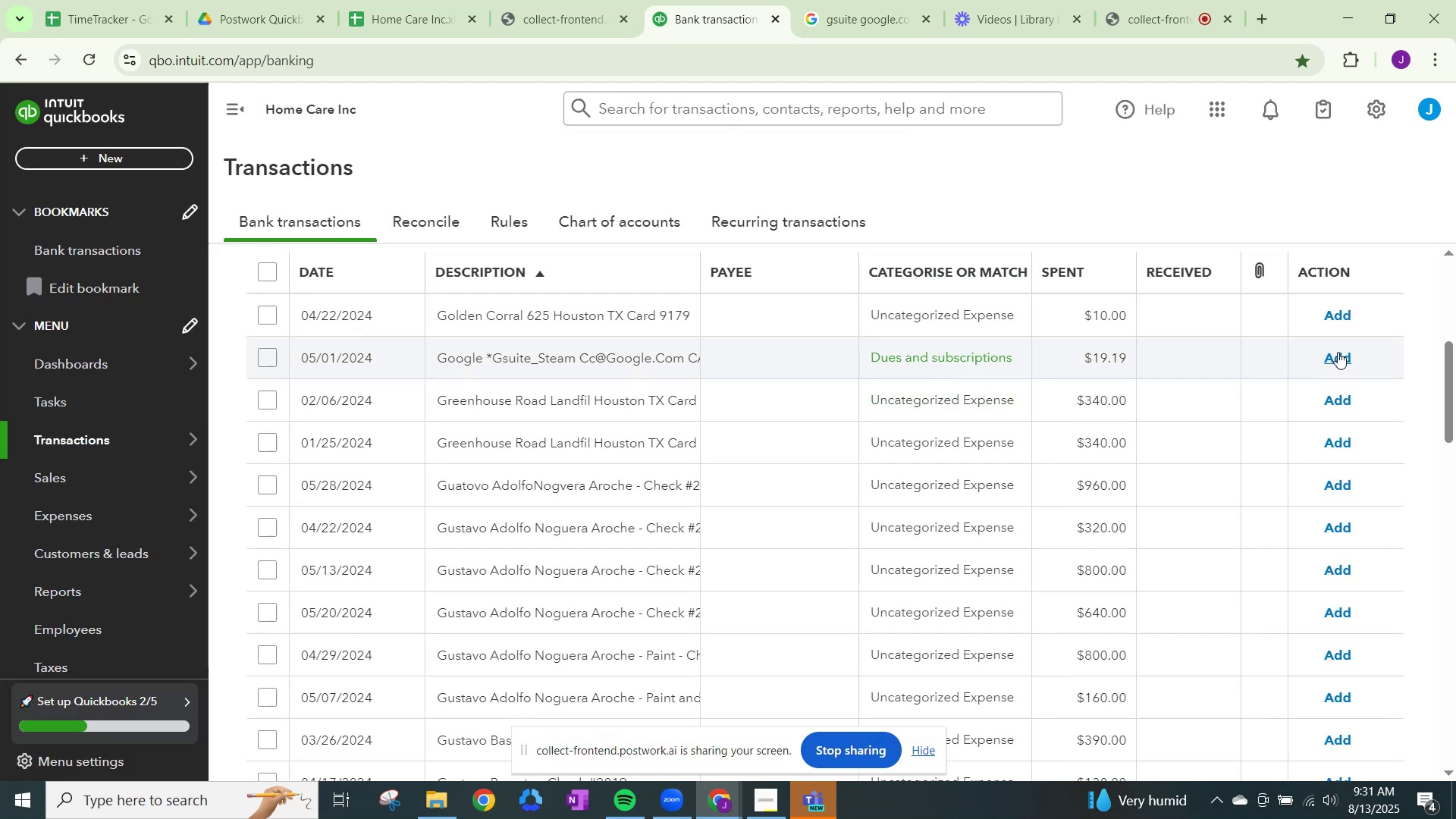 
left_click([1338, 352])
 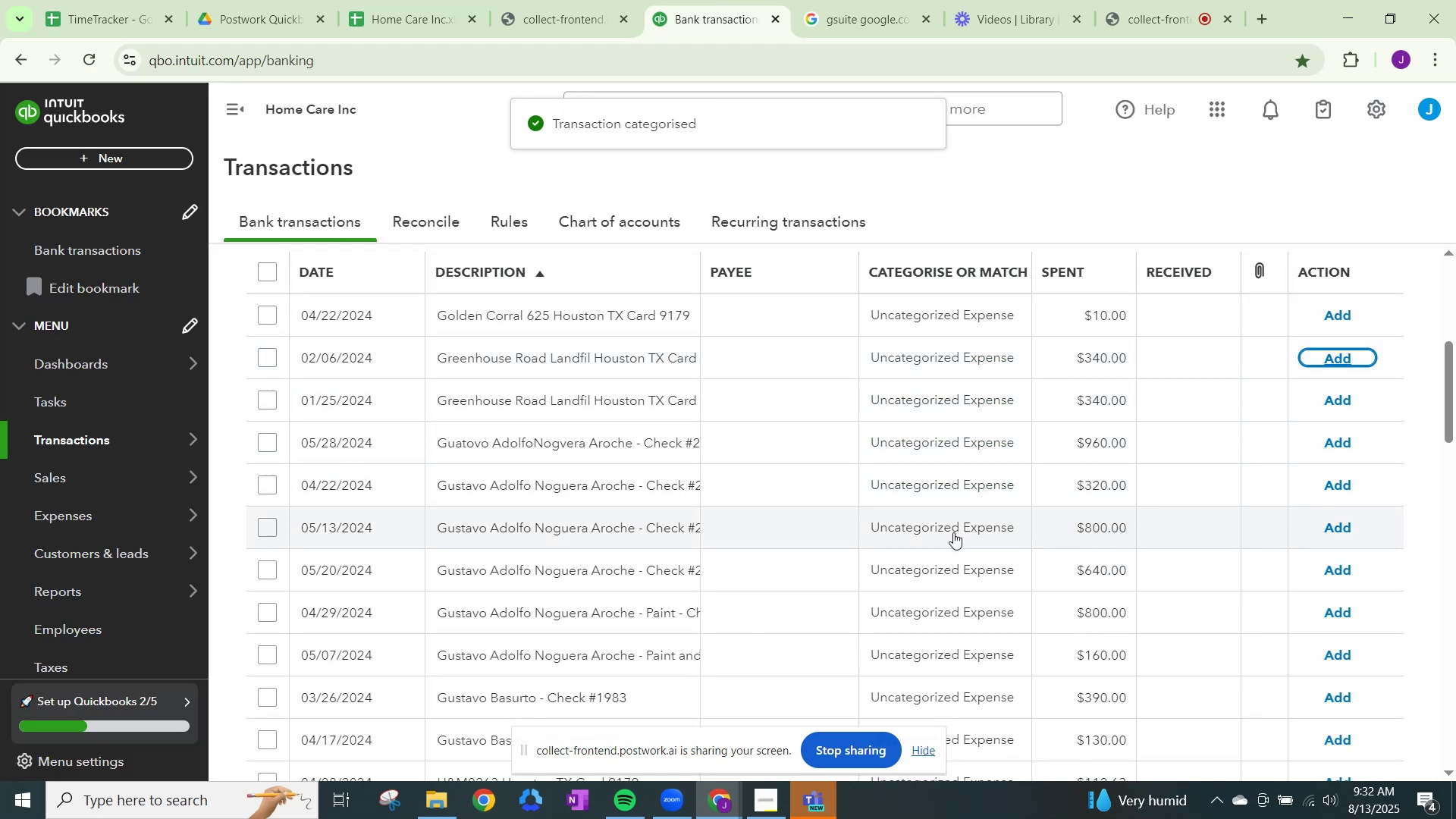 
scroll: coordinate [946, 535], scroll_direction: down, amount: 6.0
 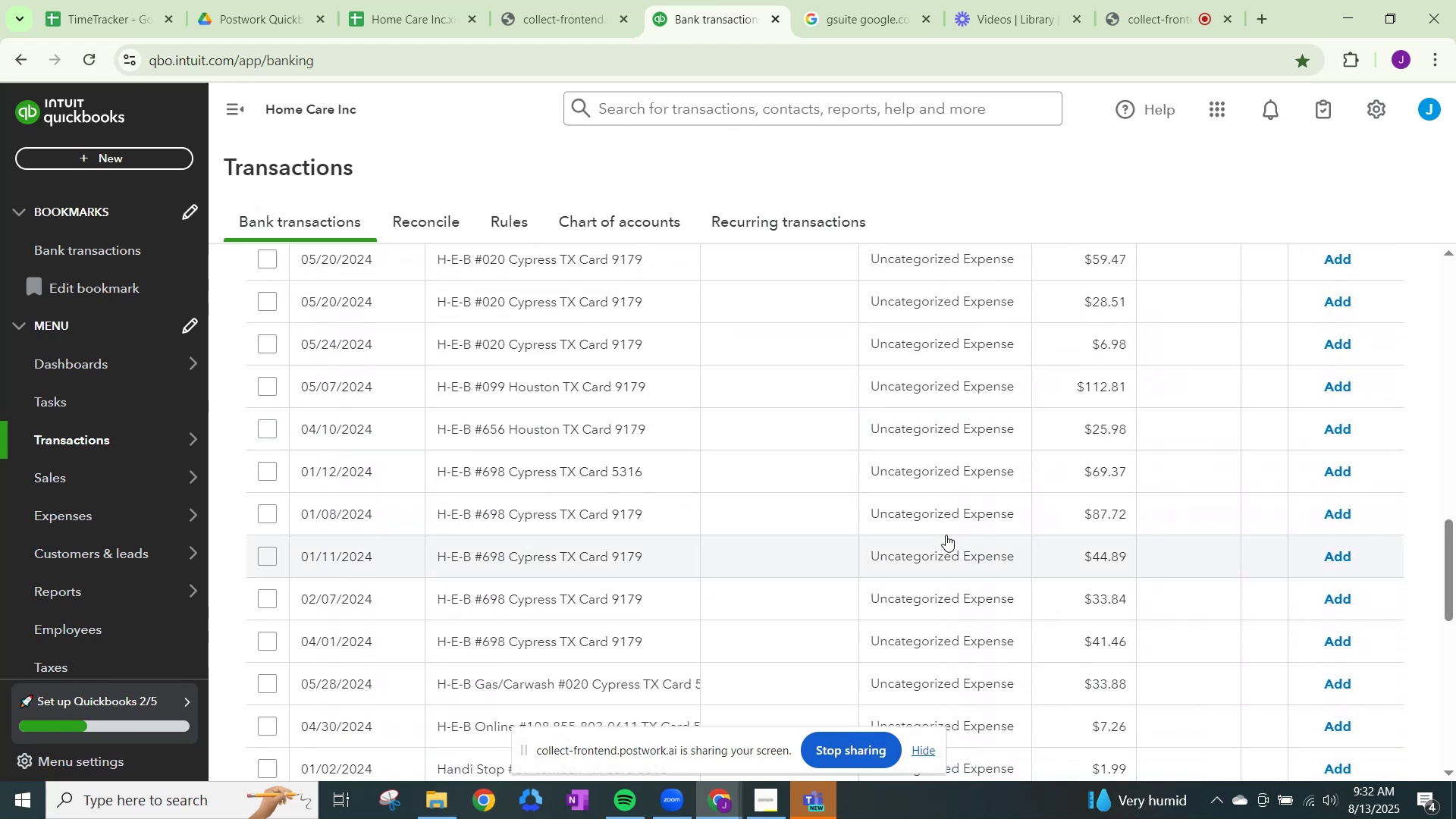 
scroll: coordinate [946, 535], scroll_direction: up, amount: 7.0
 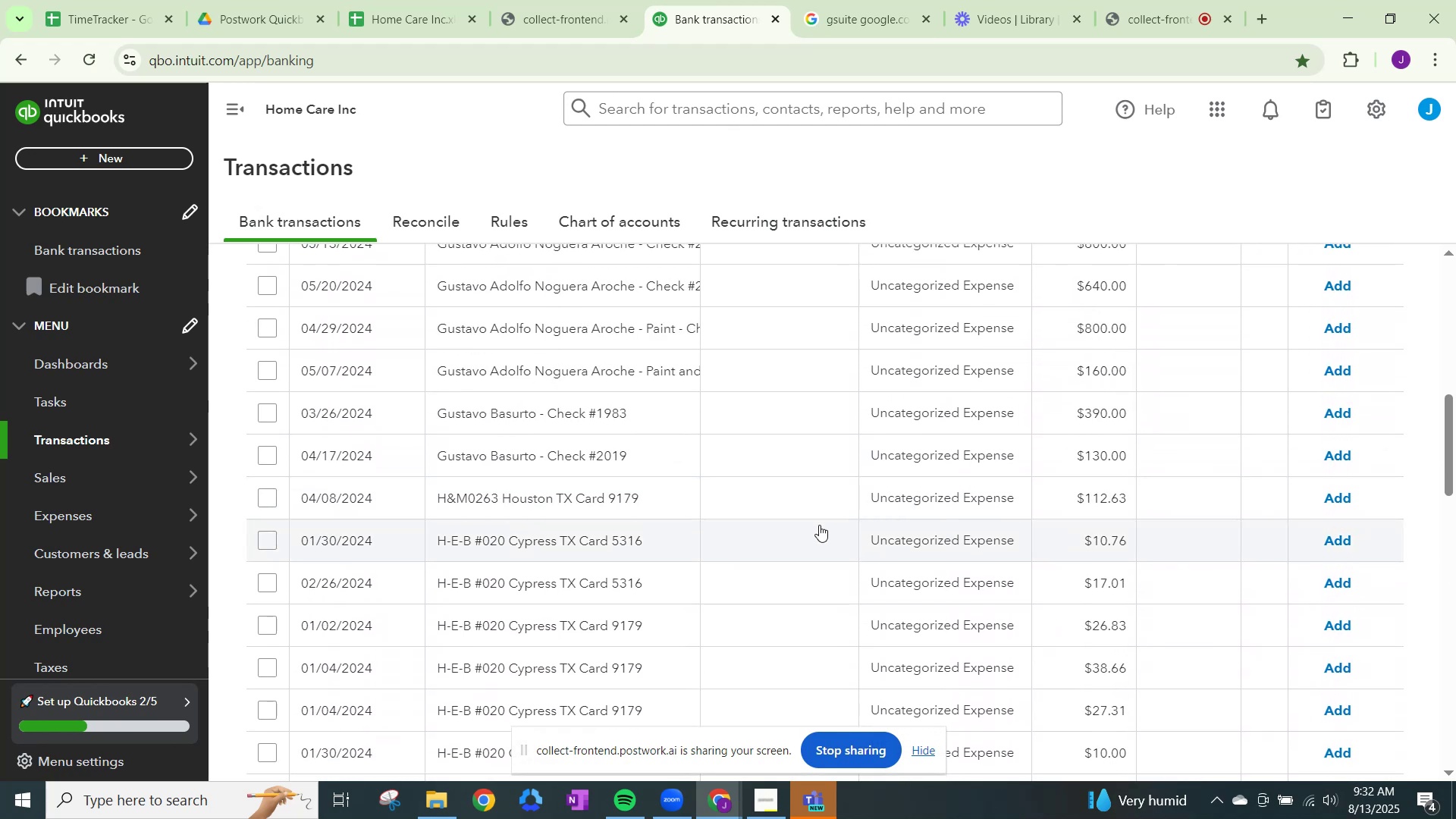 
scroll: coordinate [814, 536], scroll_direction: down, amount: 1.0
 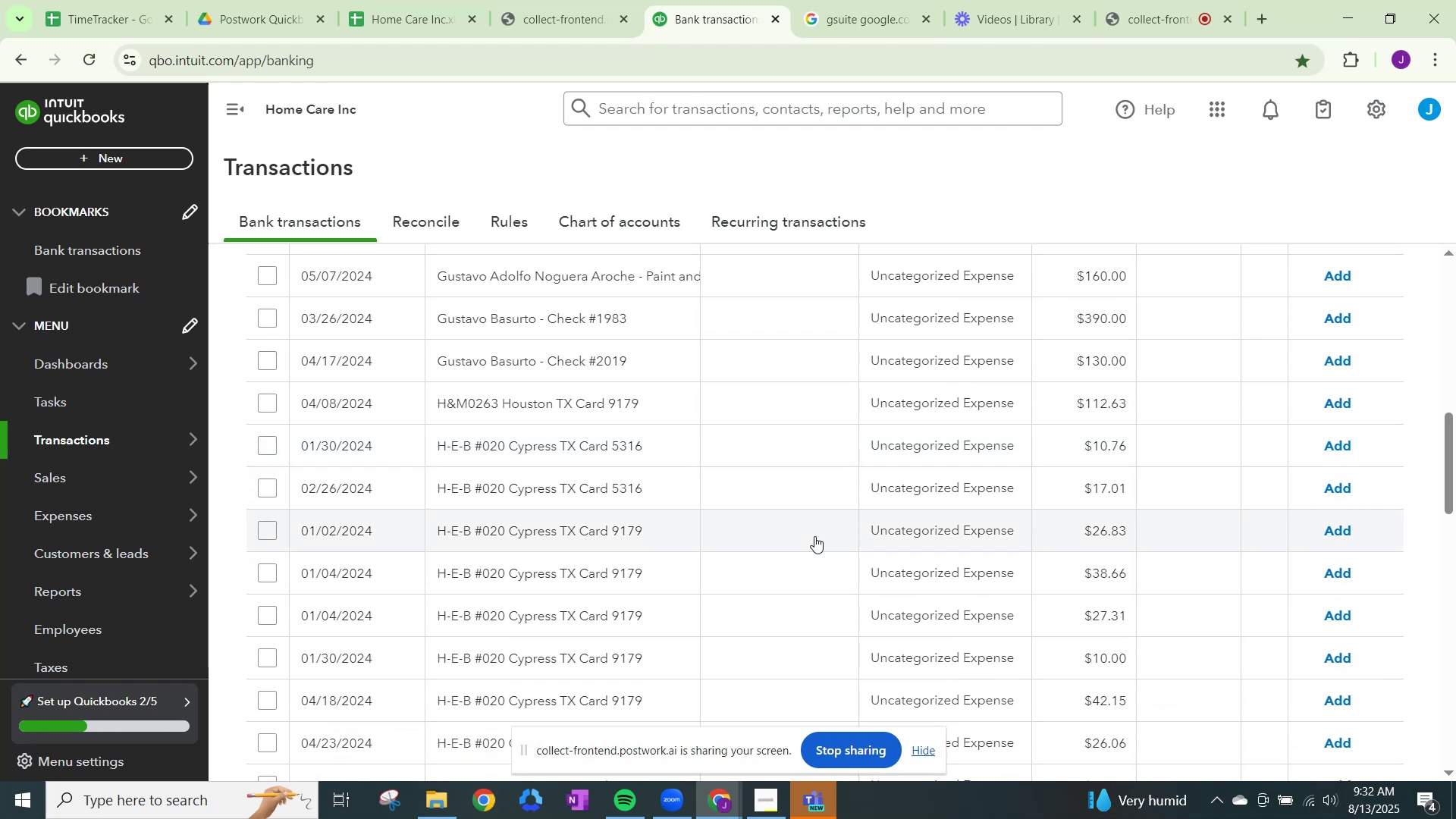 
wait(5.61)
 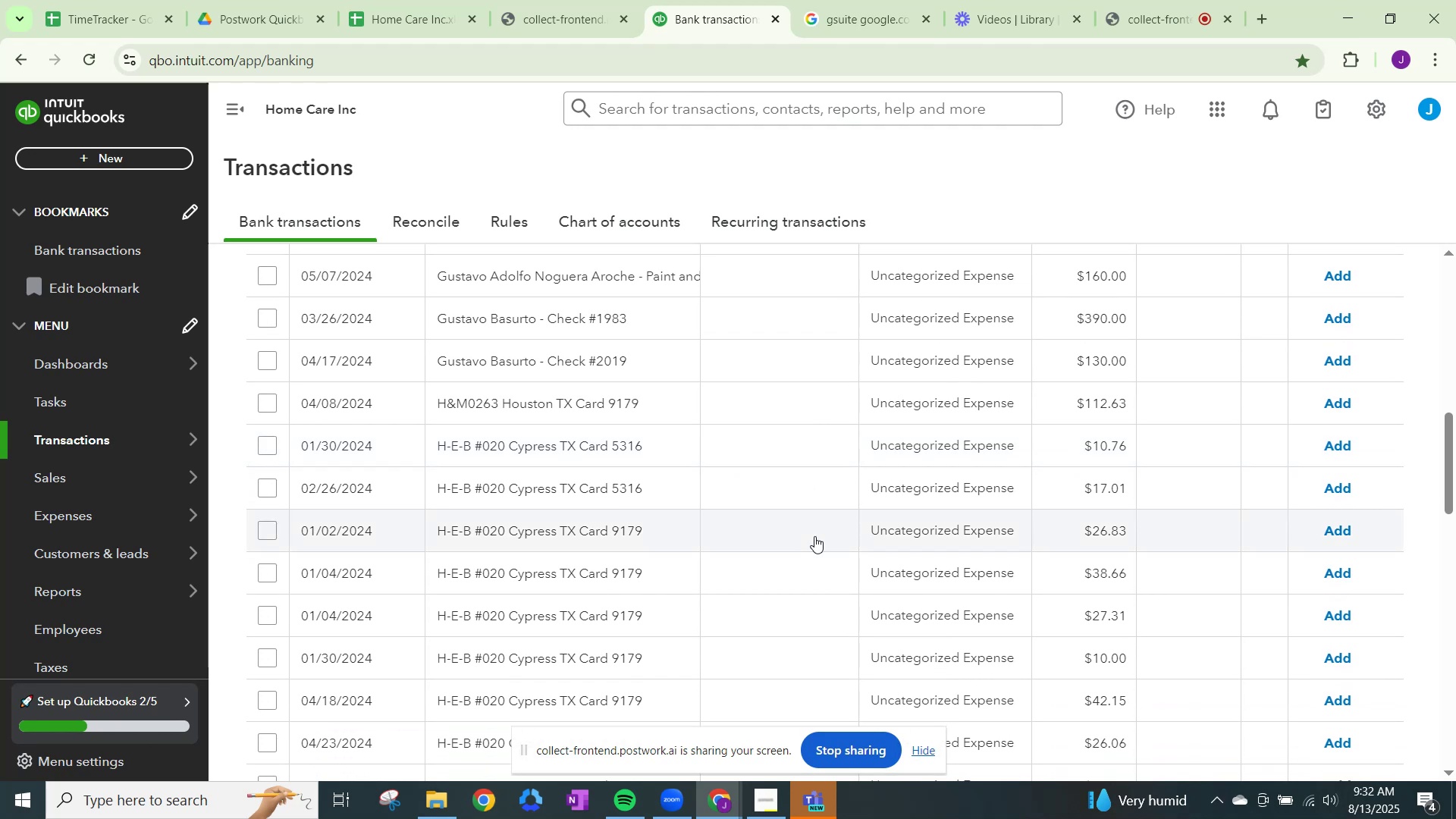 
left_click([849, 0])
 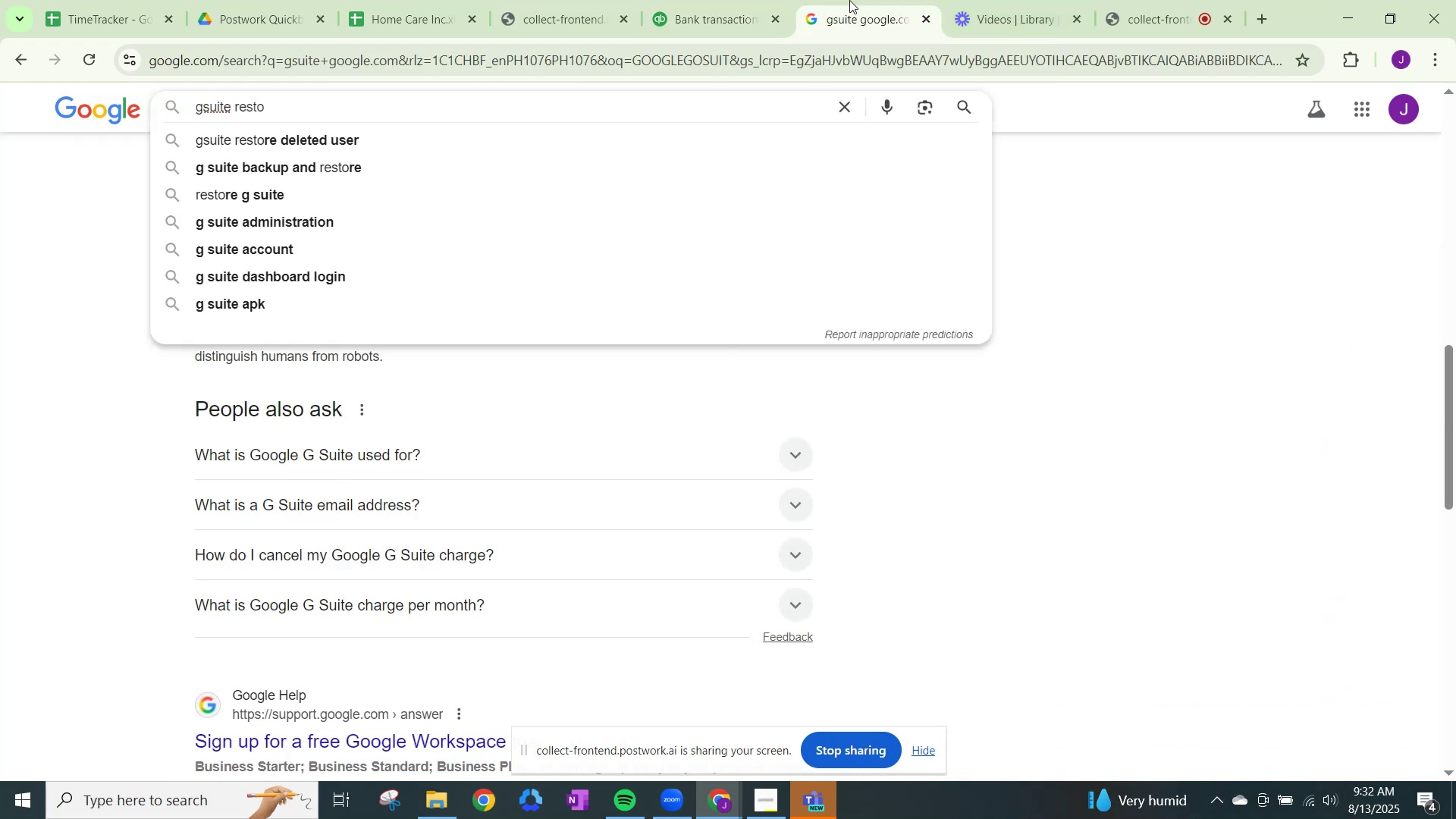 
type(he)
key(Backspace)
 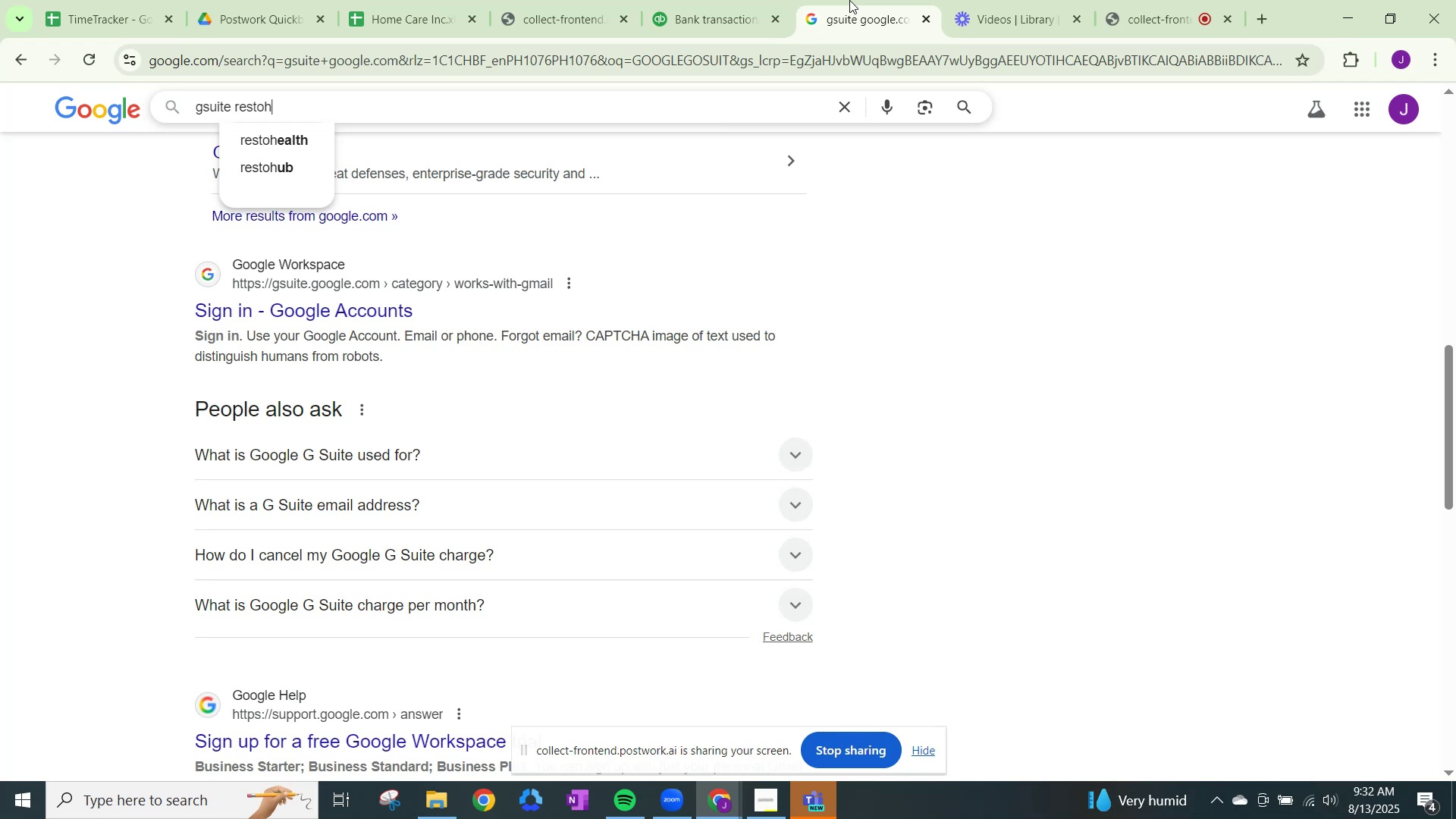 
key(Control+A)
 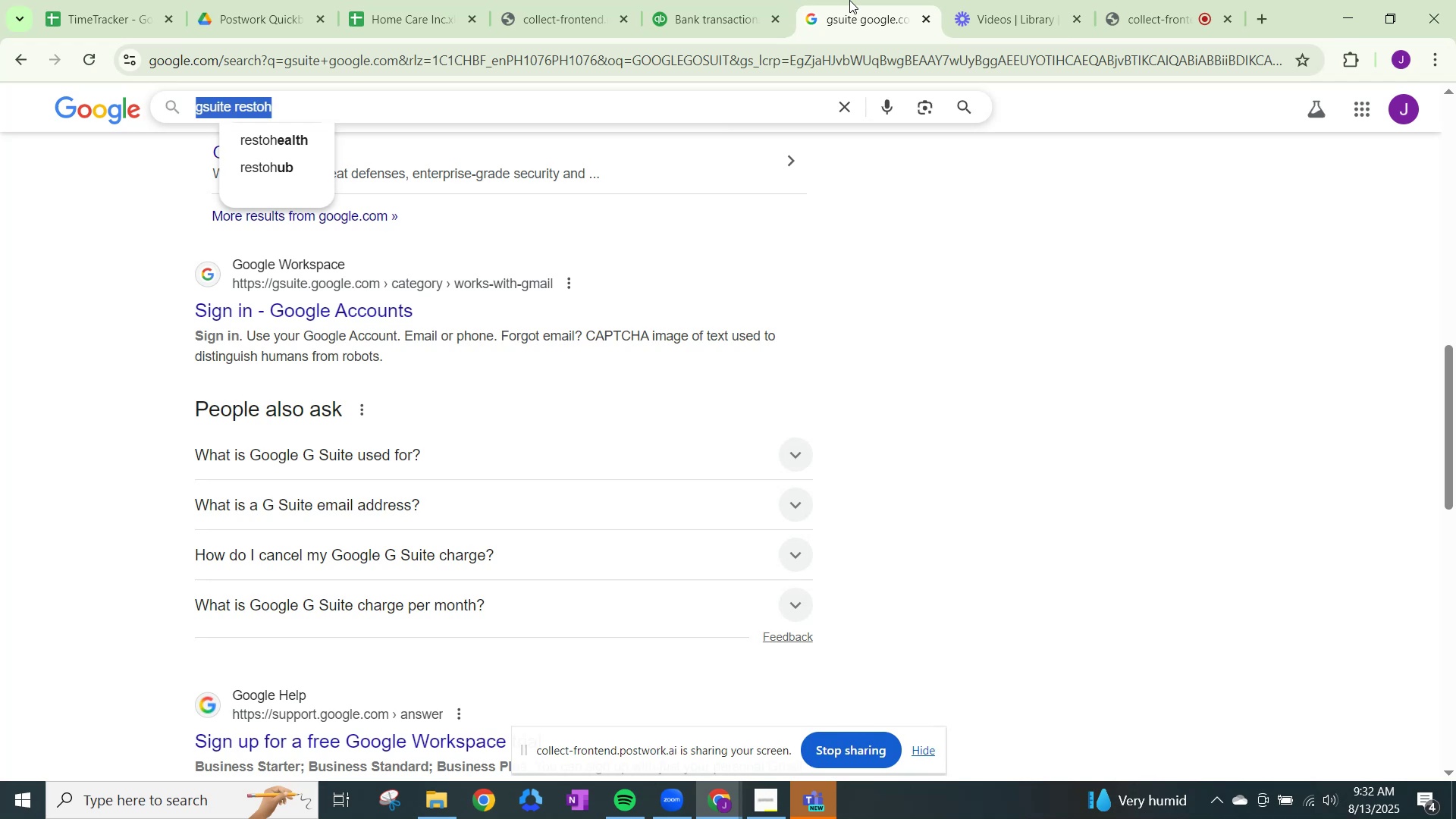 
key(Backspace)
 